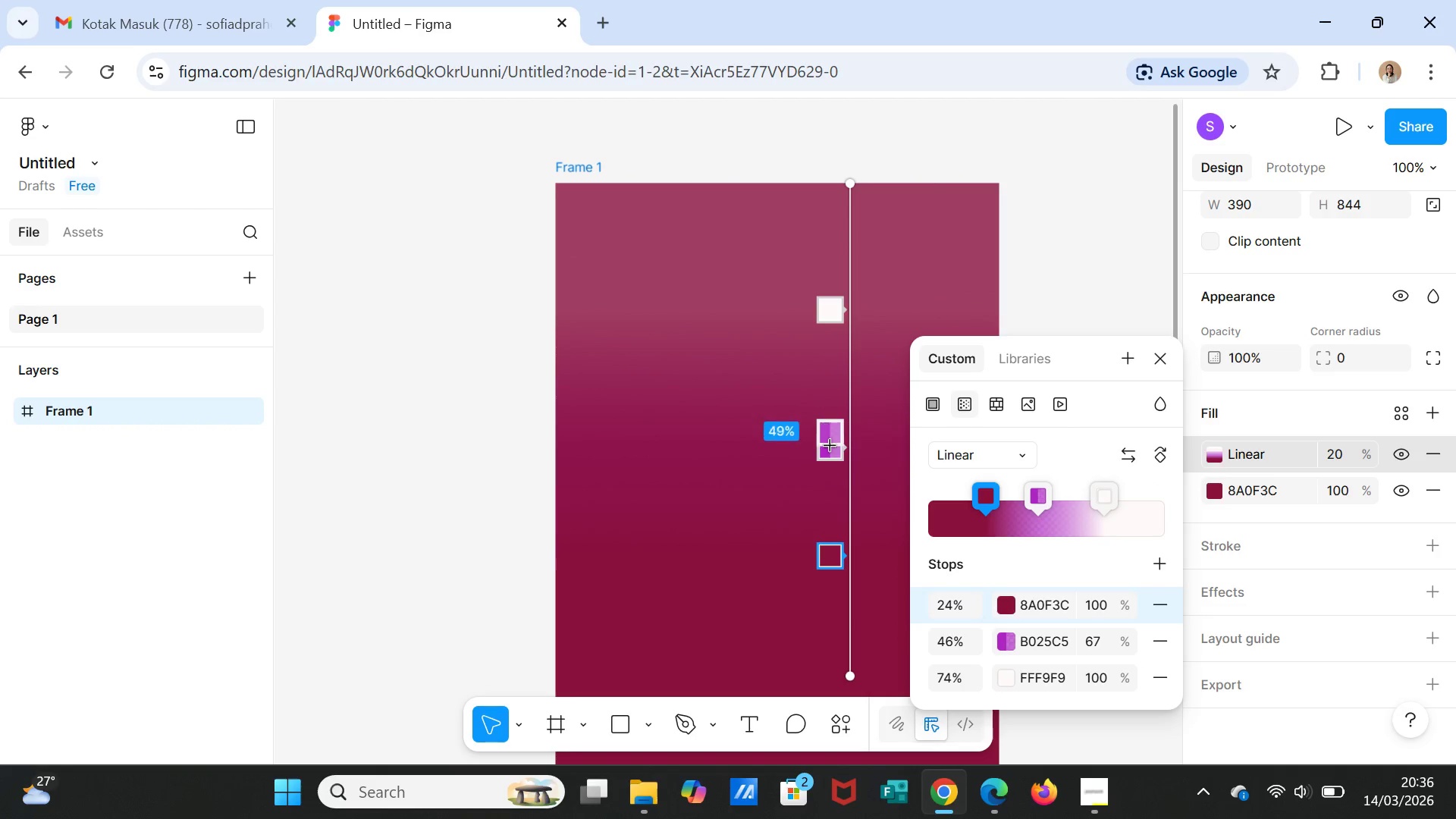 
left_click_drag(start_coordinate=[834, 453], to_coordinate=[838, 192])
 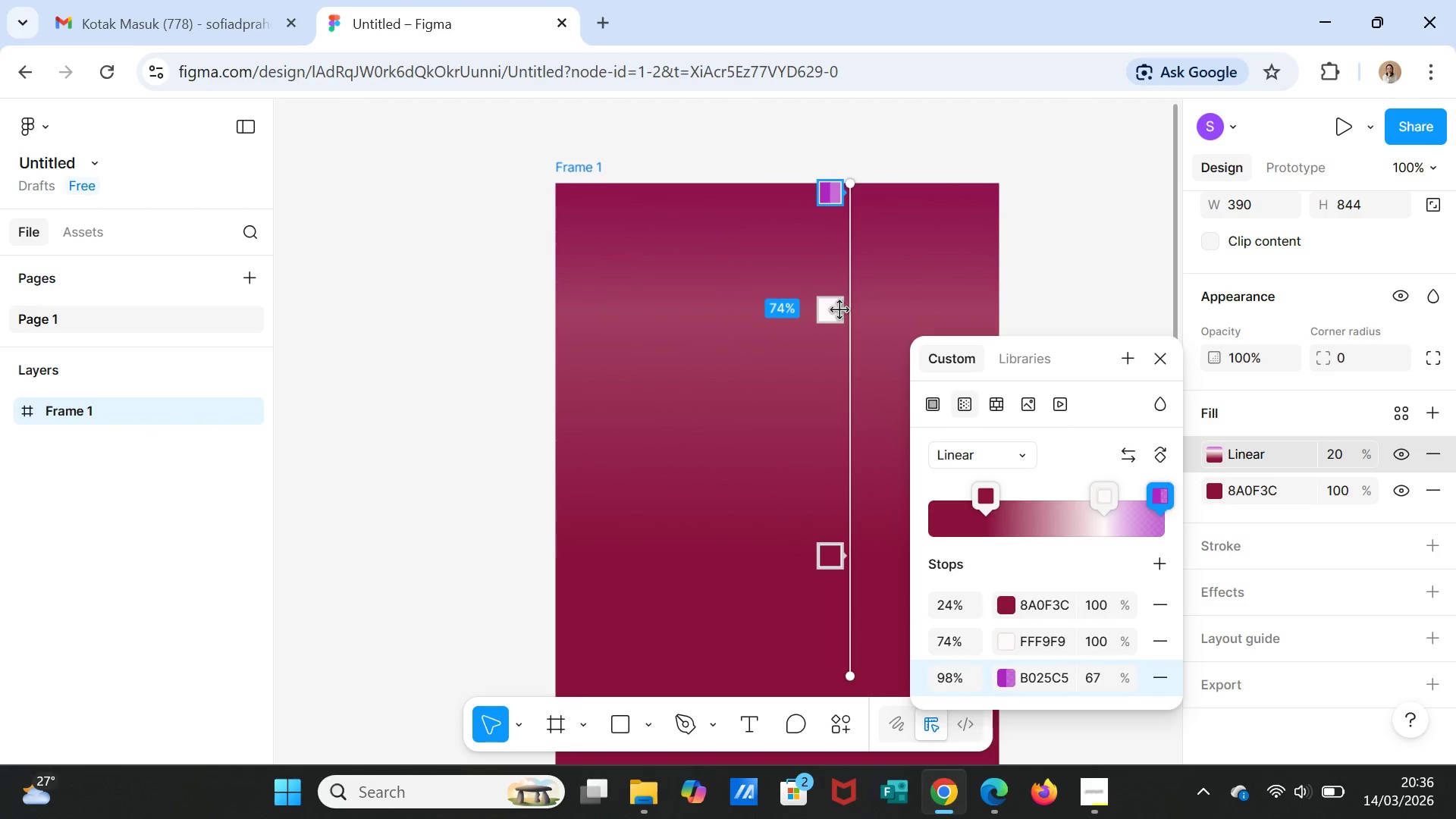 
left_click_drag(start_coordinate=[840, 310], to_coordinate=[834, 278])
 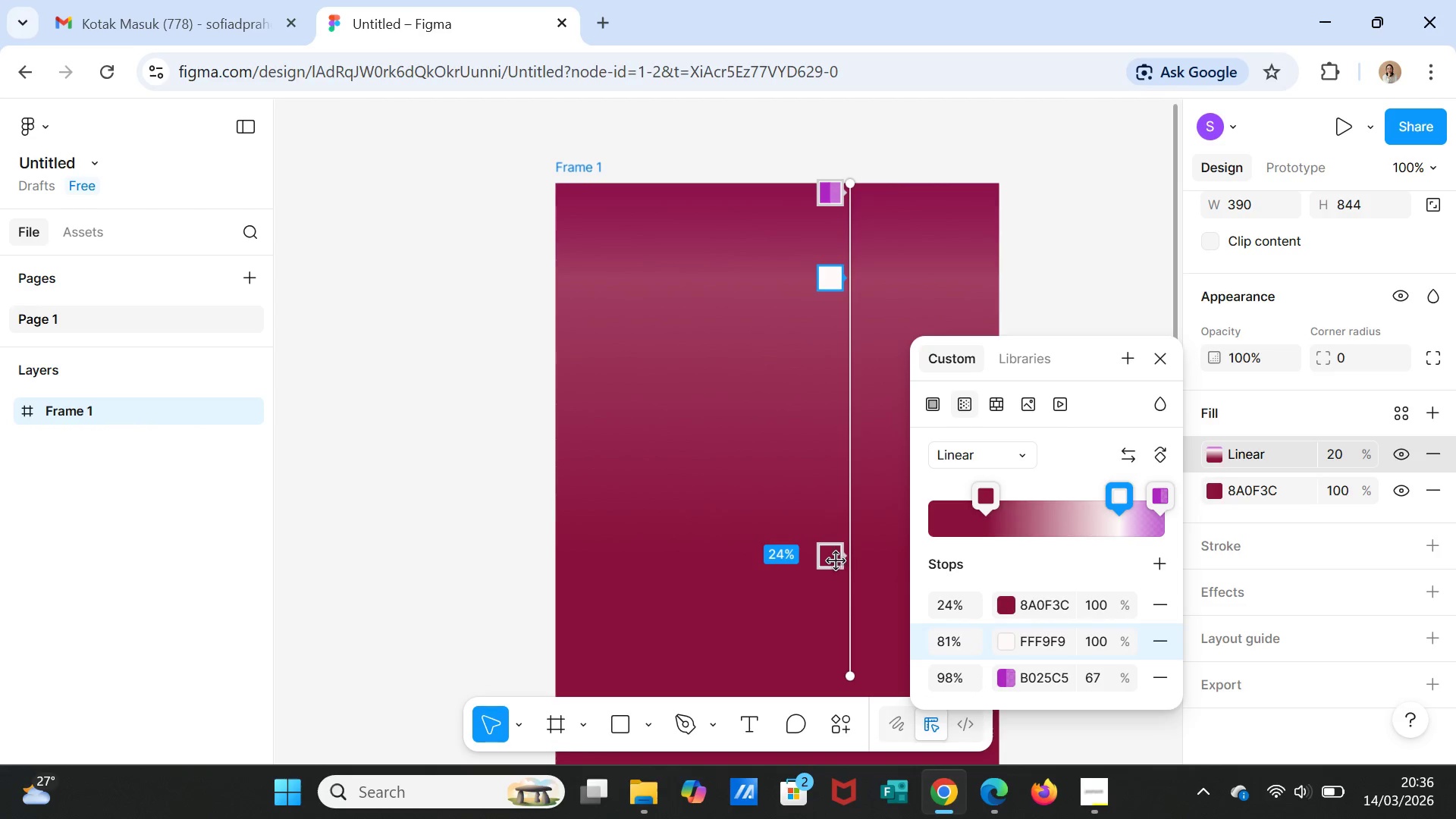 
left_click_drag(start_coordinate=[834, 560], to_coordinate=[834, 505])
 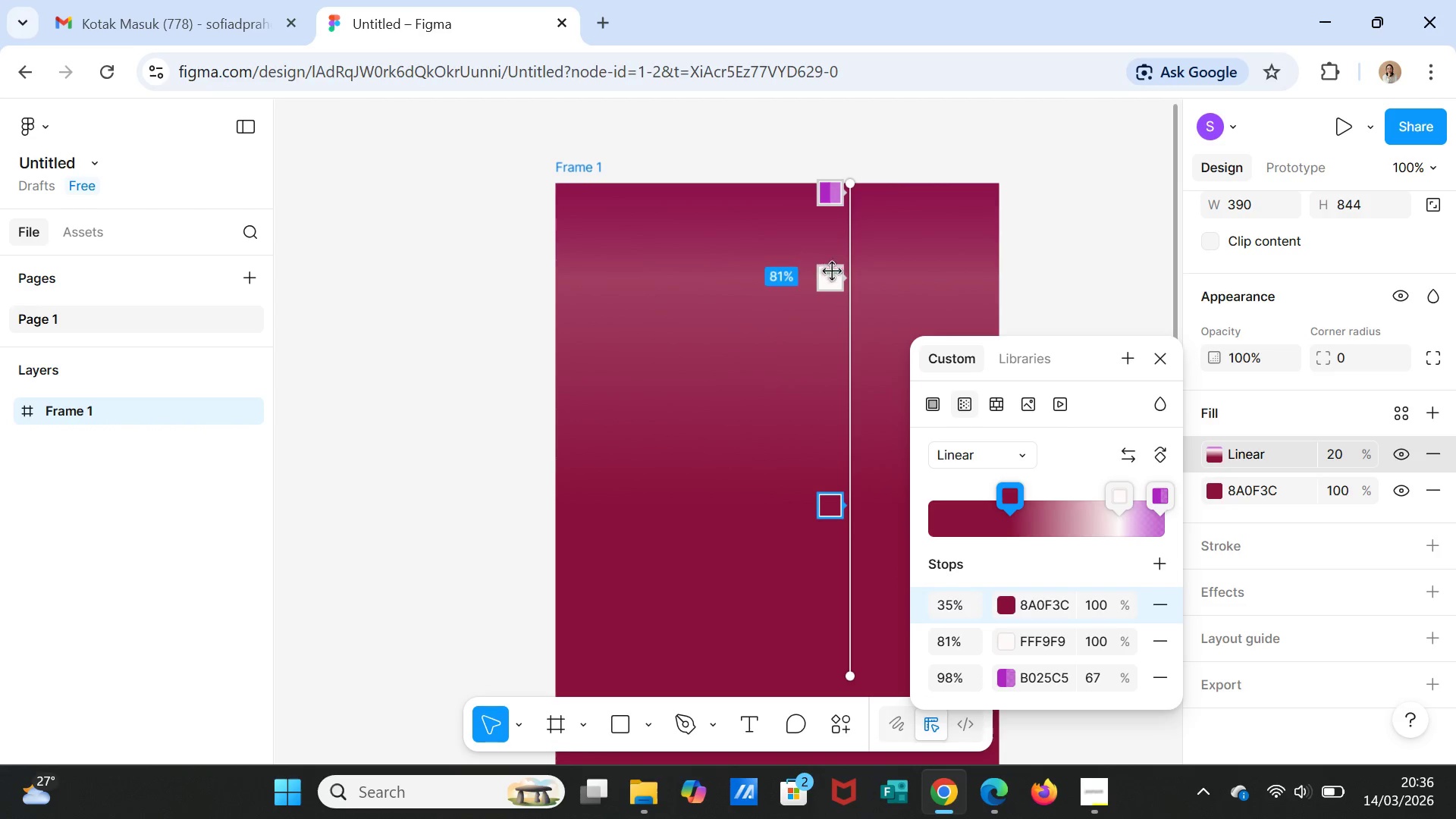 
left_click_drag(start_coordinate=[833, 278], to_coordinate=[840, 336])
 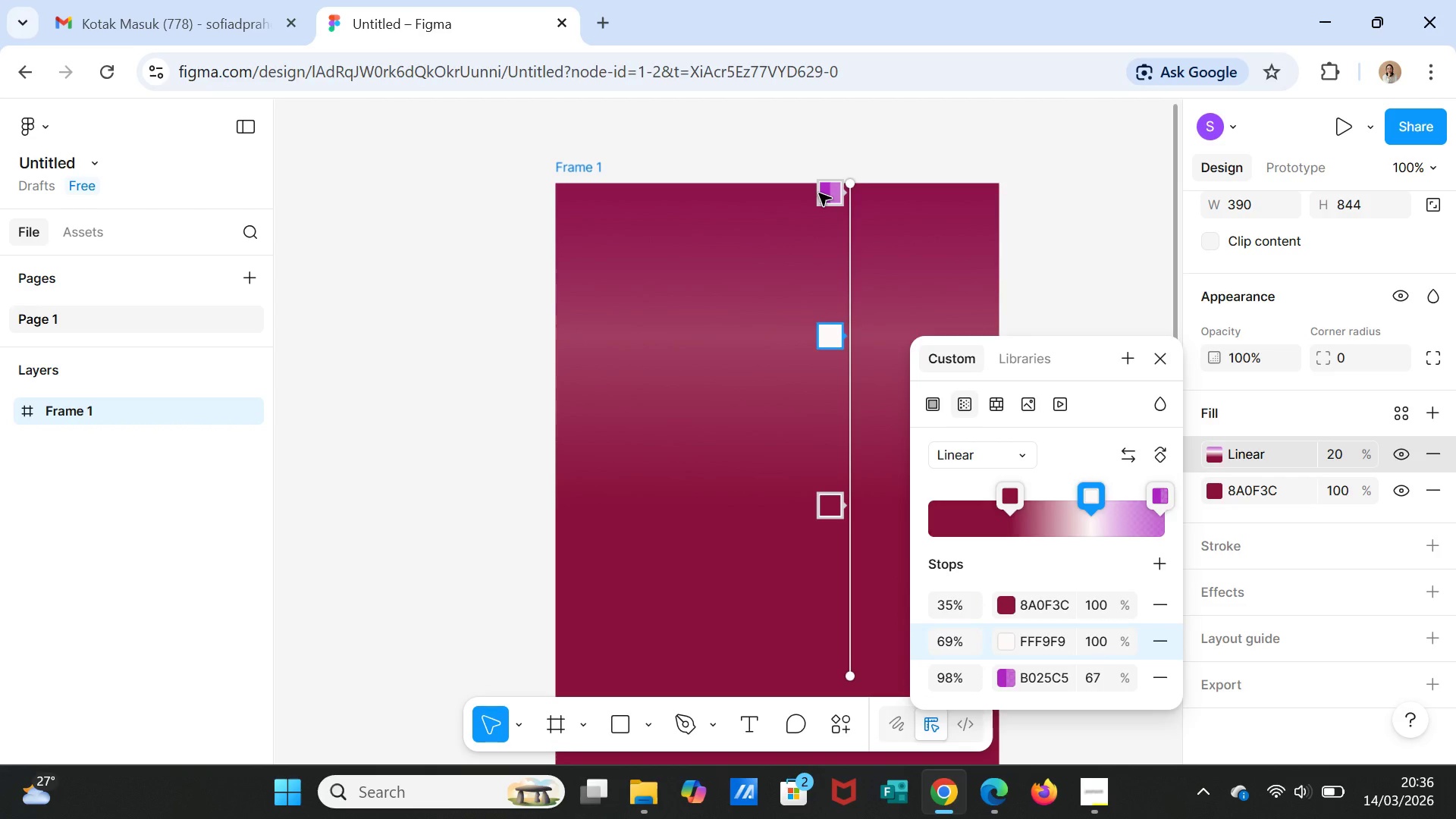 
left_click_drag(start_coordinate=[819, 193], to_coordinate=[825, 307])
 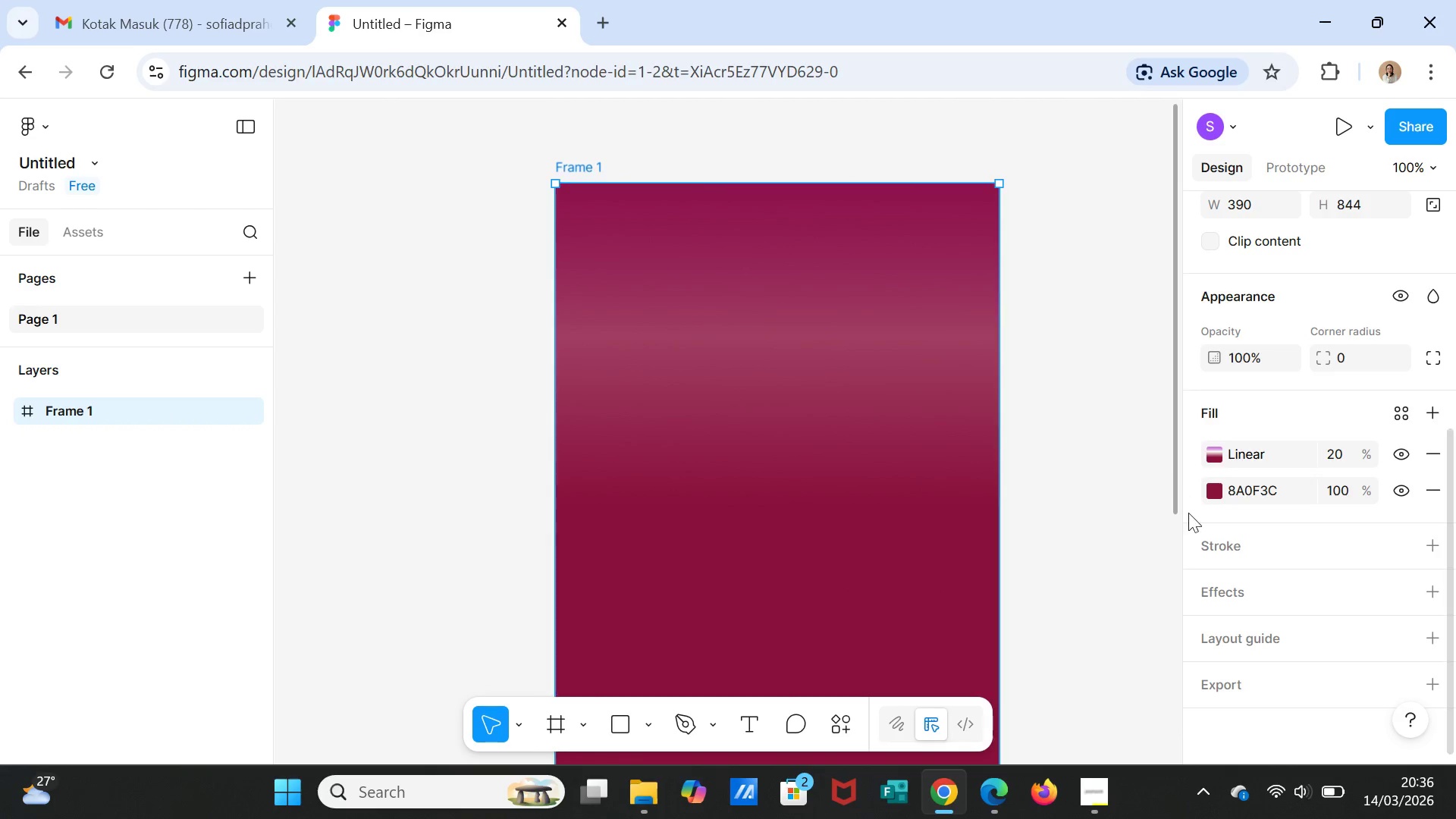 
left_click([1059, 484])
 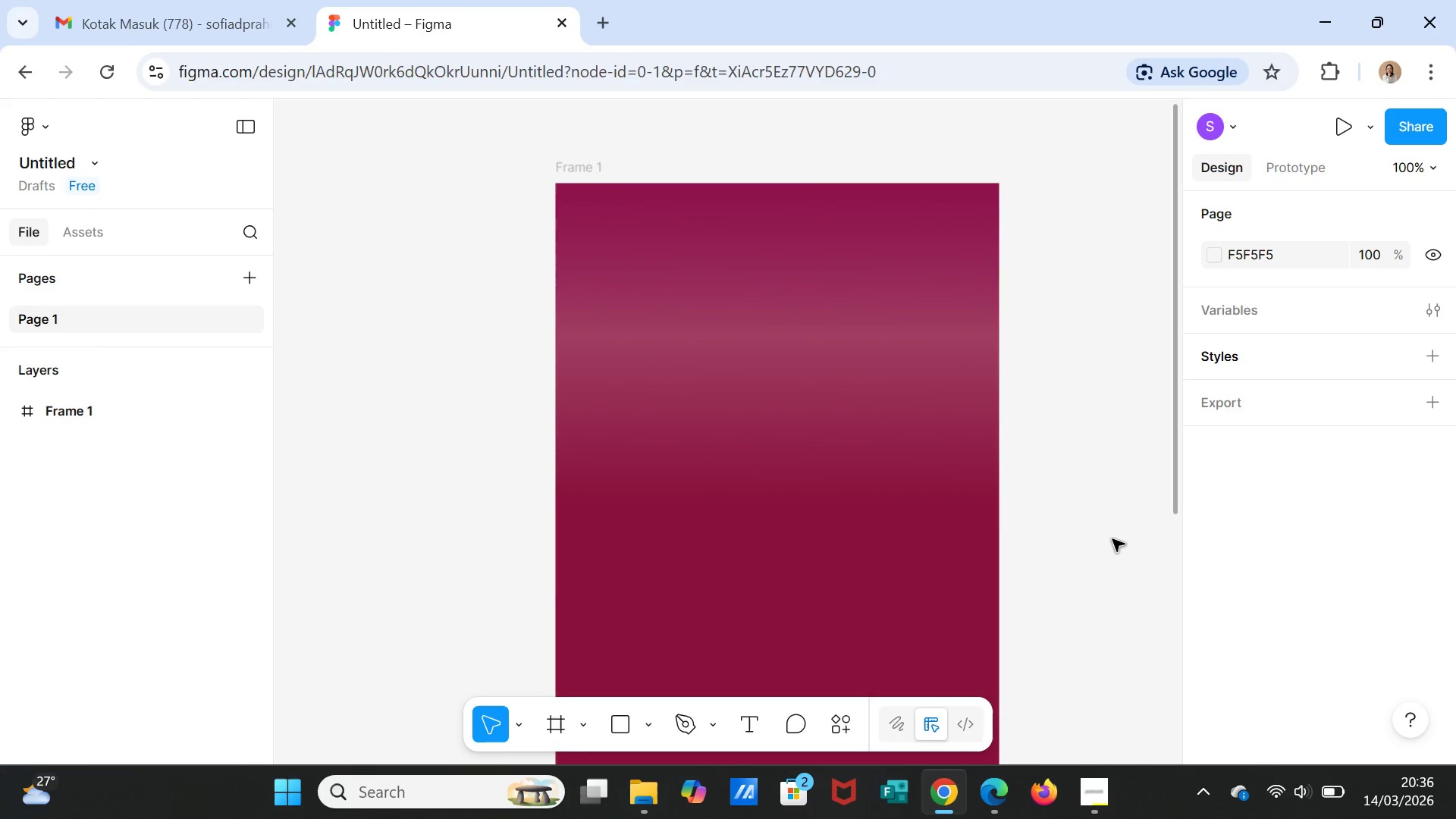 
scroll: coordinate [1112, 540], scroll_direction: down, amount: 4.0
 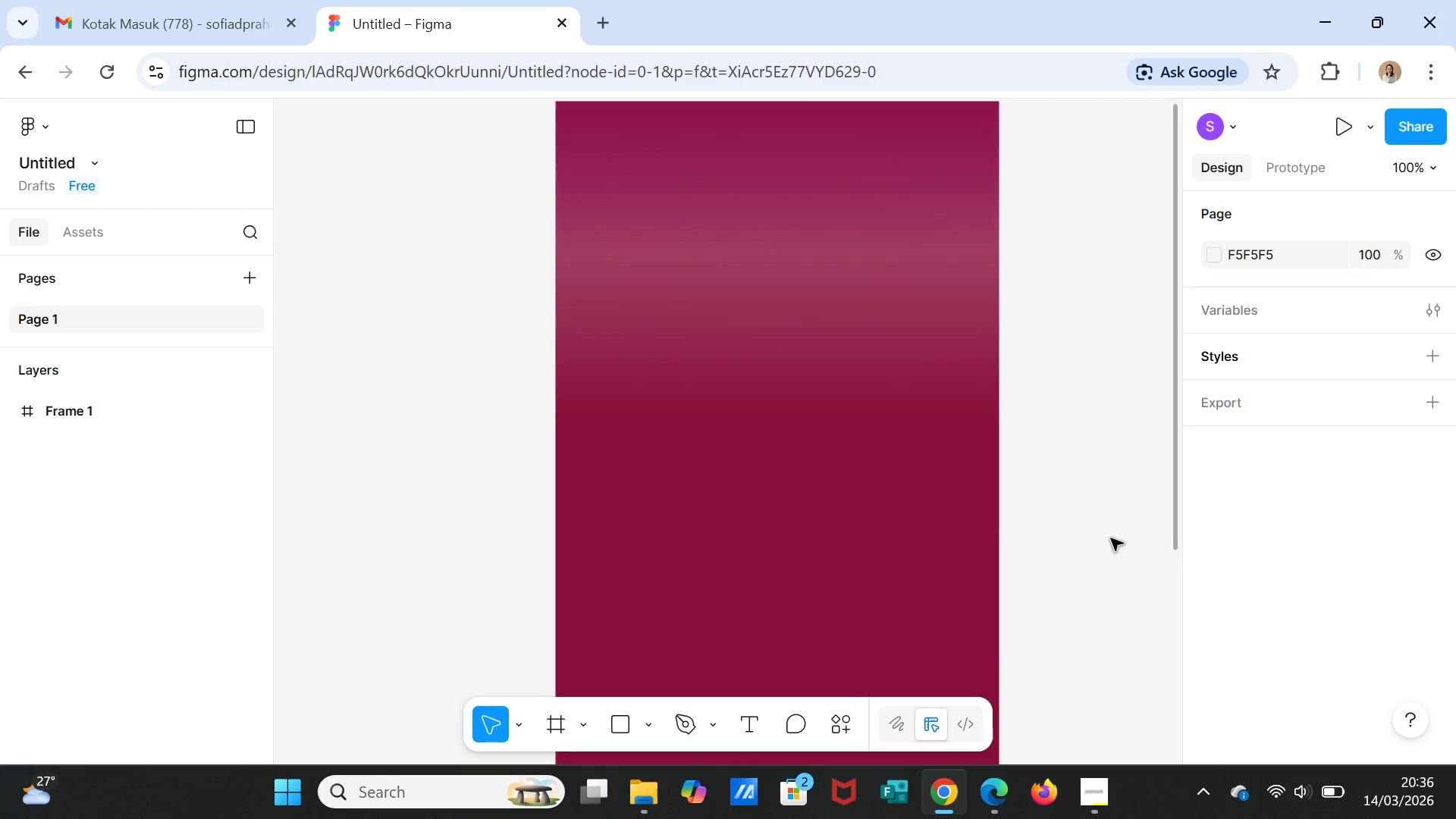 
scroll: coordinate [1111, 538], scroll_direction: up, amount: 4.0
 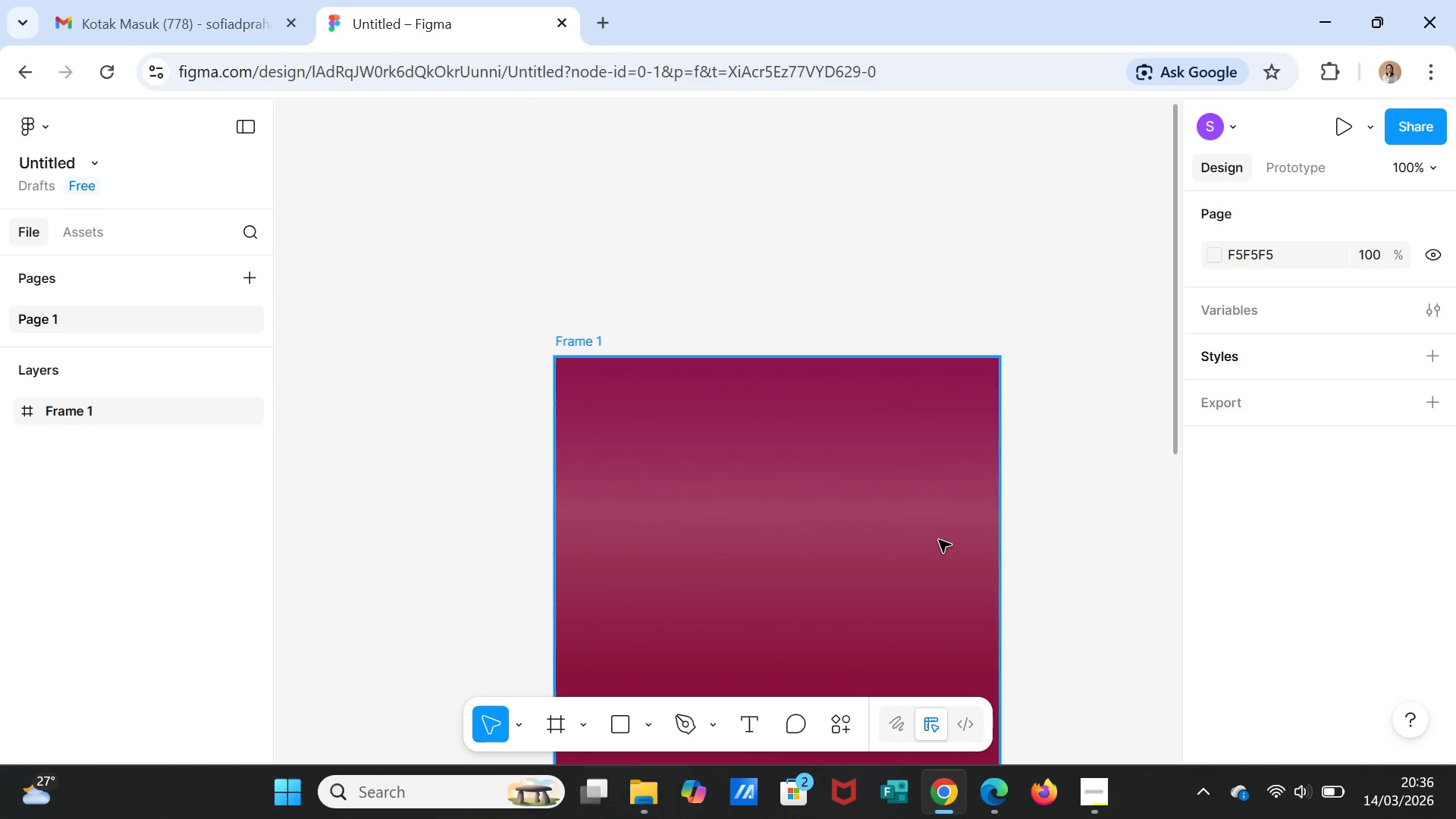 
scroll: coordinate [945, 545], scroll_direction: down, amount: 4.0
 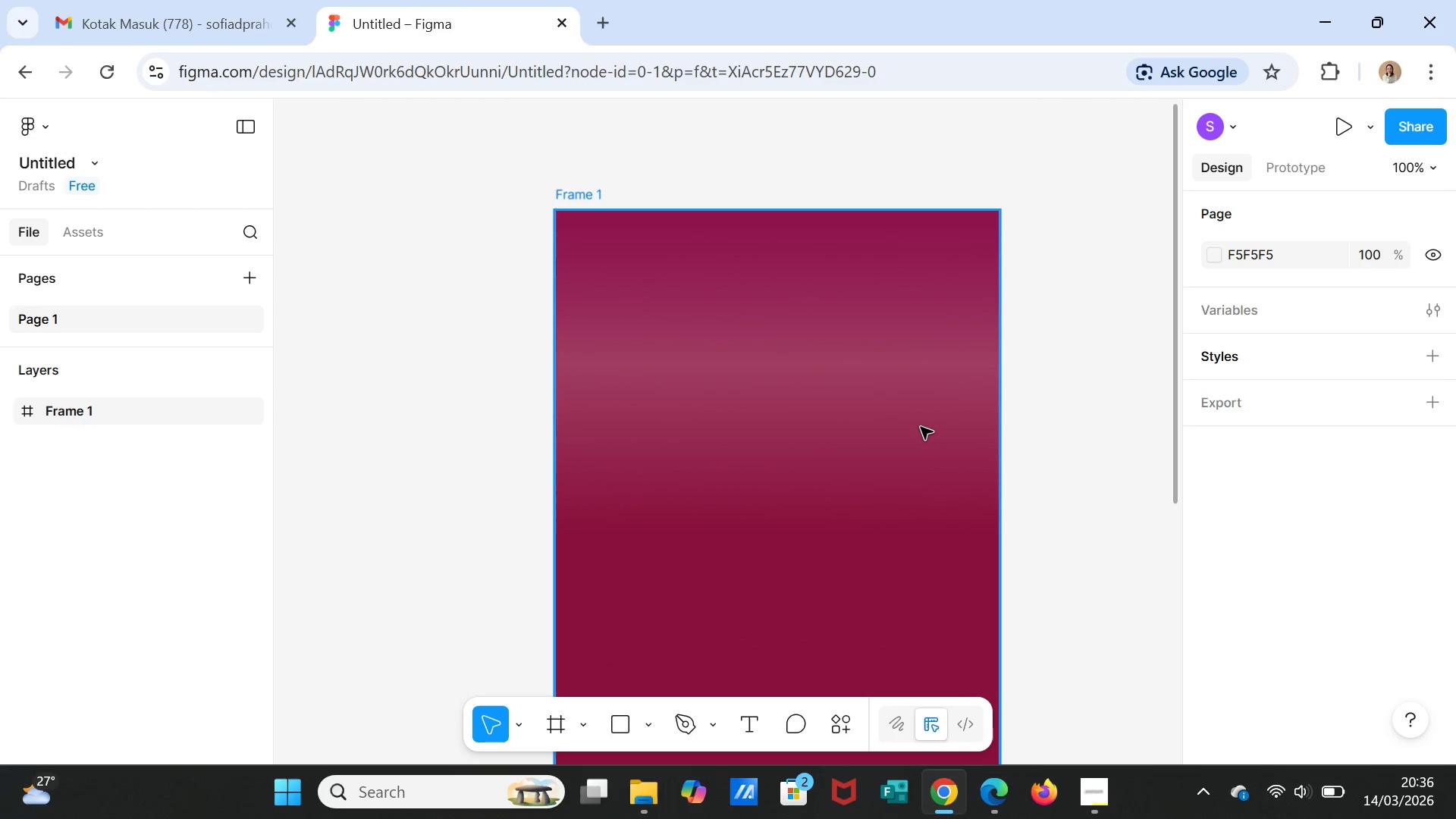 
left_click([915, 421])
 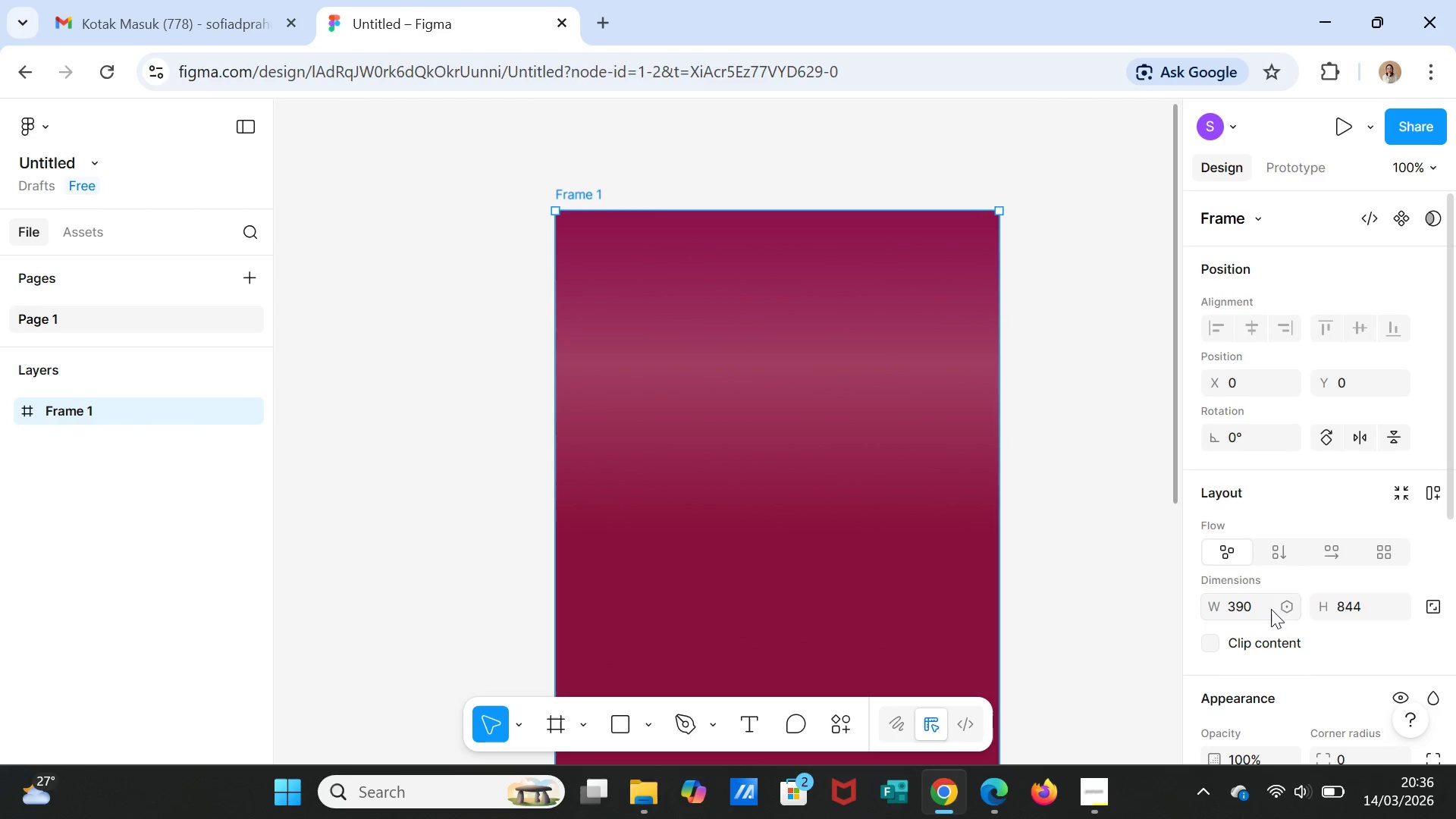 
scroll: coordinate [1294, 612], scroll_direction: down, amount: 4.0
 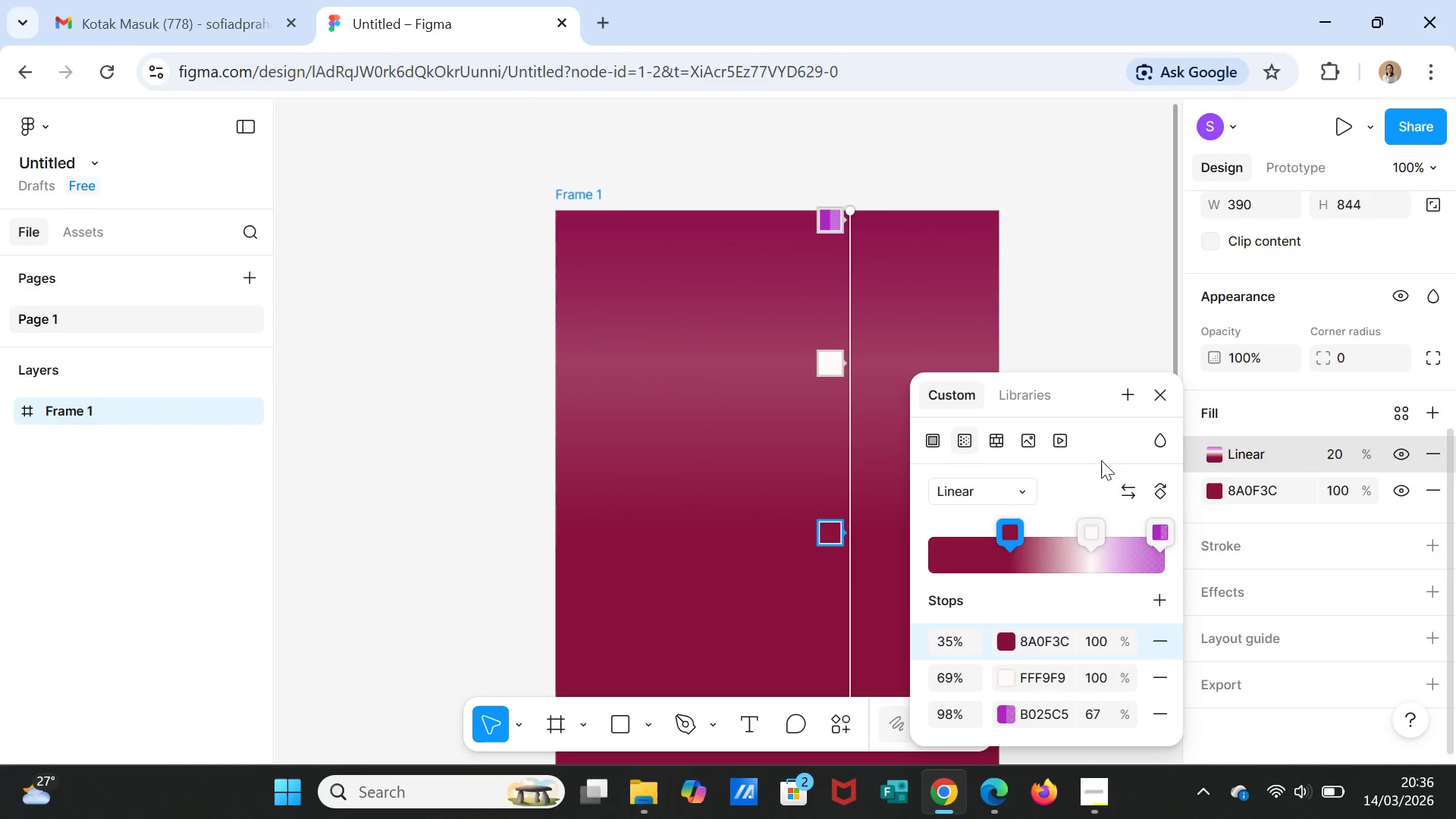 
left_click([1027, 482])
 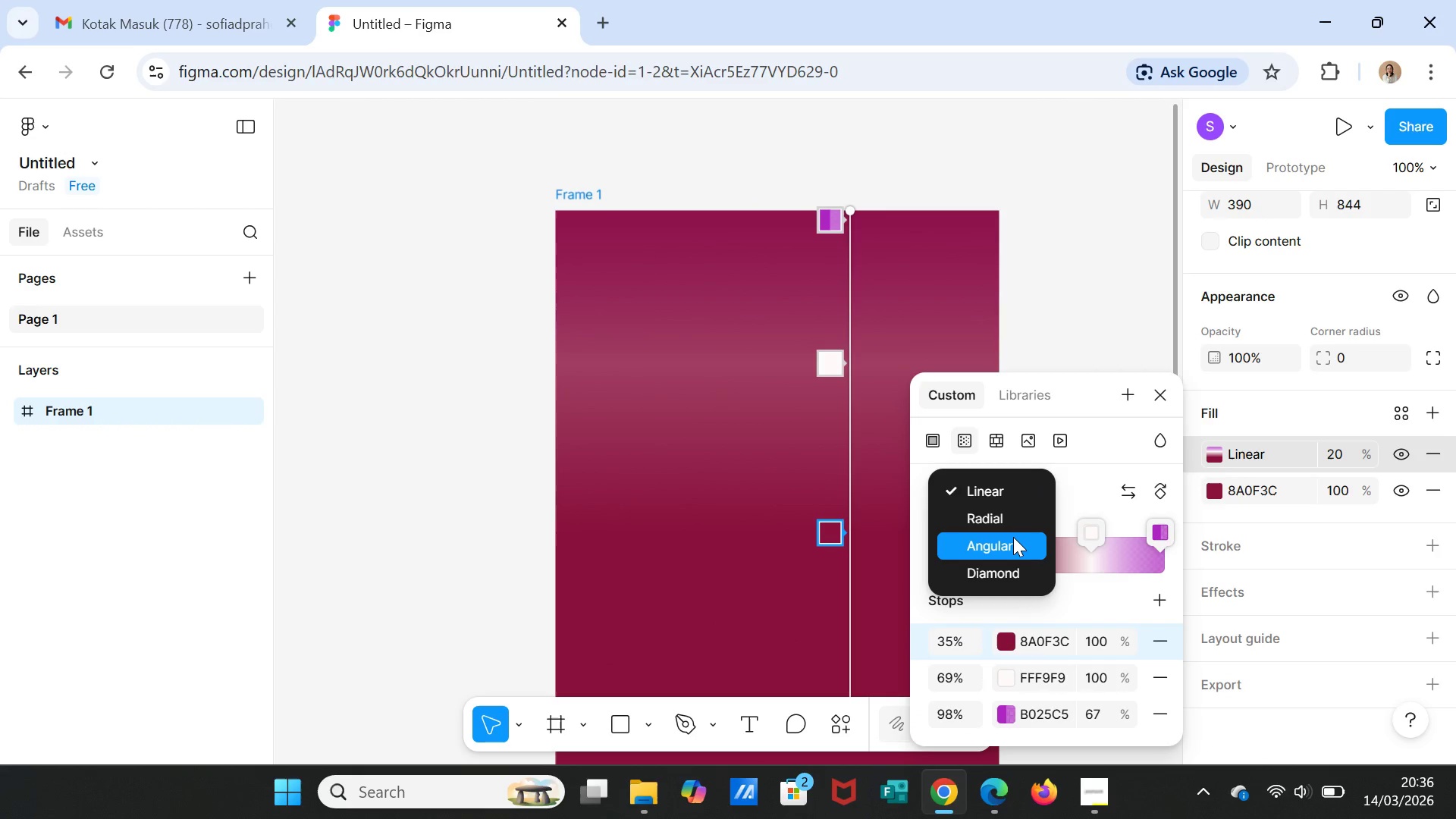 
left_click([1013, 537])
 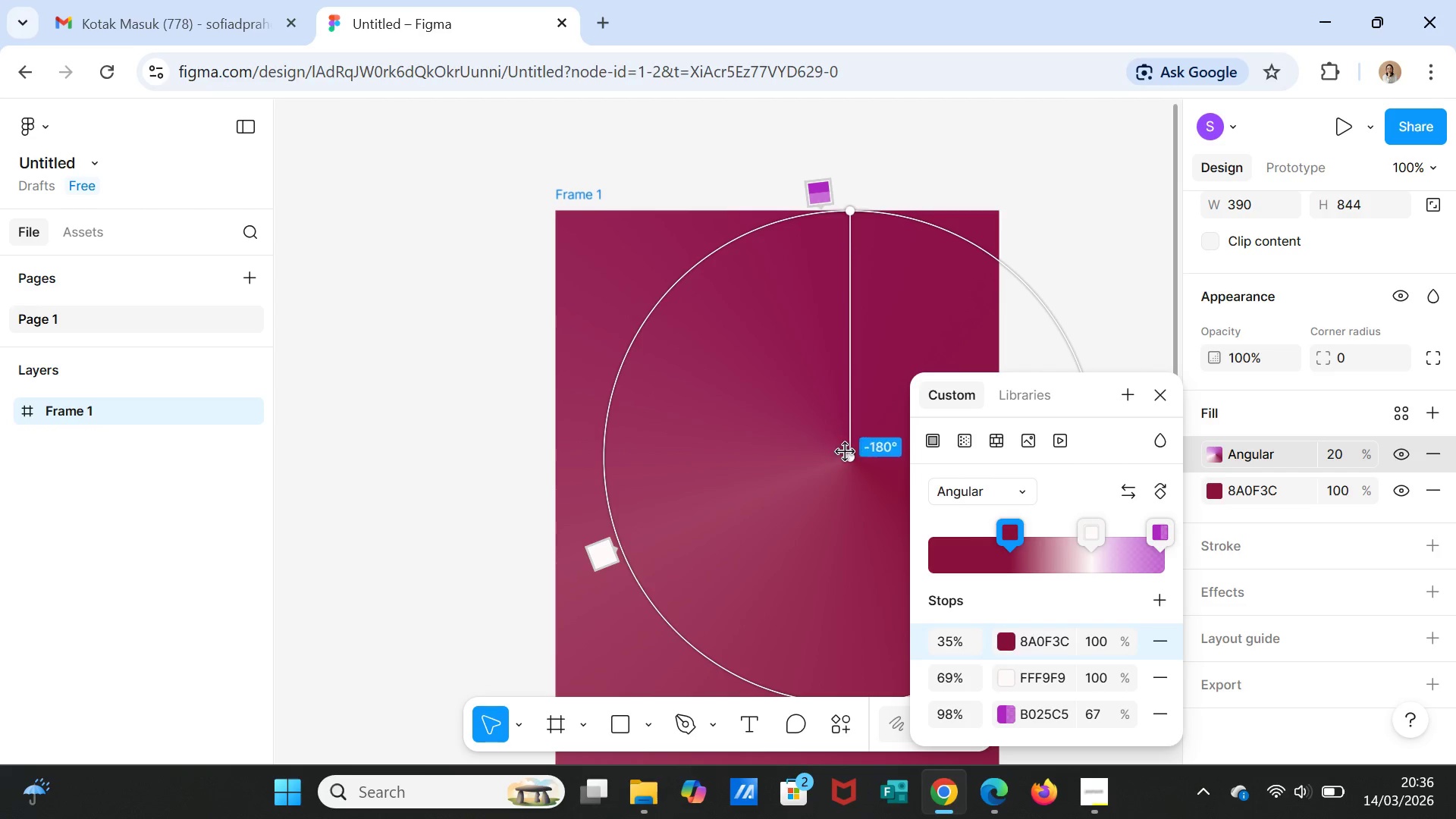 
left_click_drag(start_coordinate=[846, 453], to_coordinate=[817, 433])
 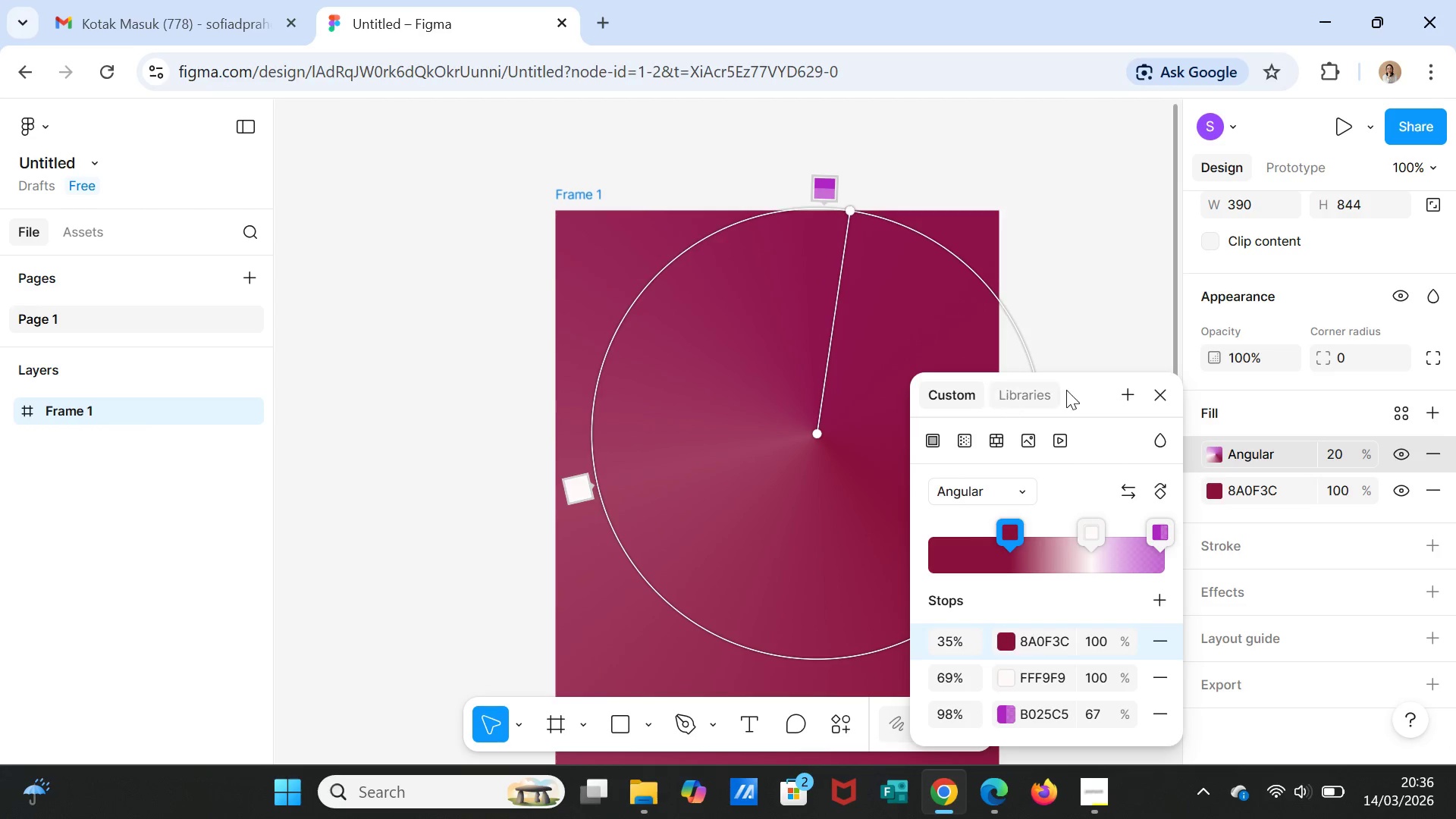 
left_click_drag(start_coordinate=[1078, 392], to_coordinate=[397, 249])
 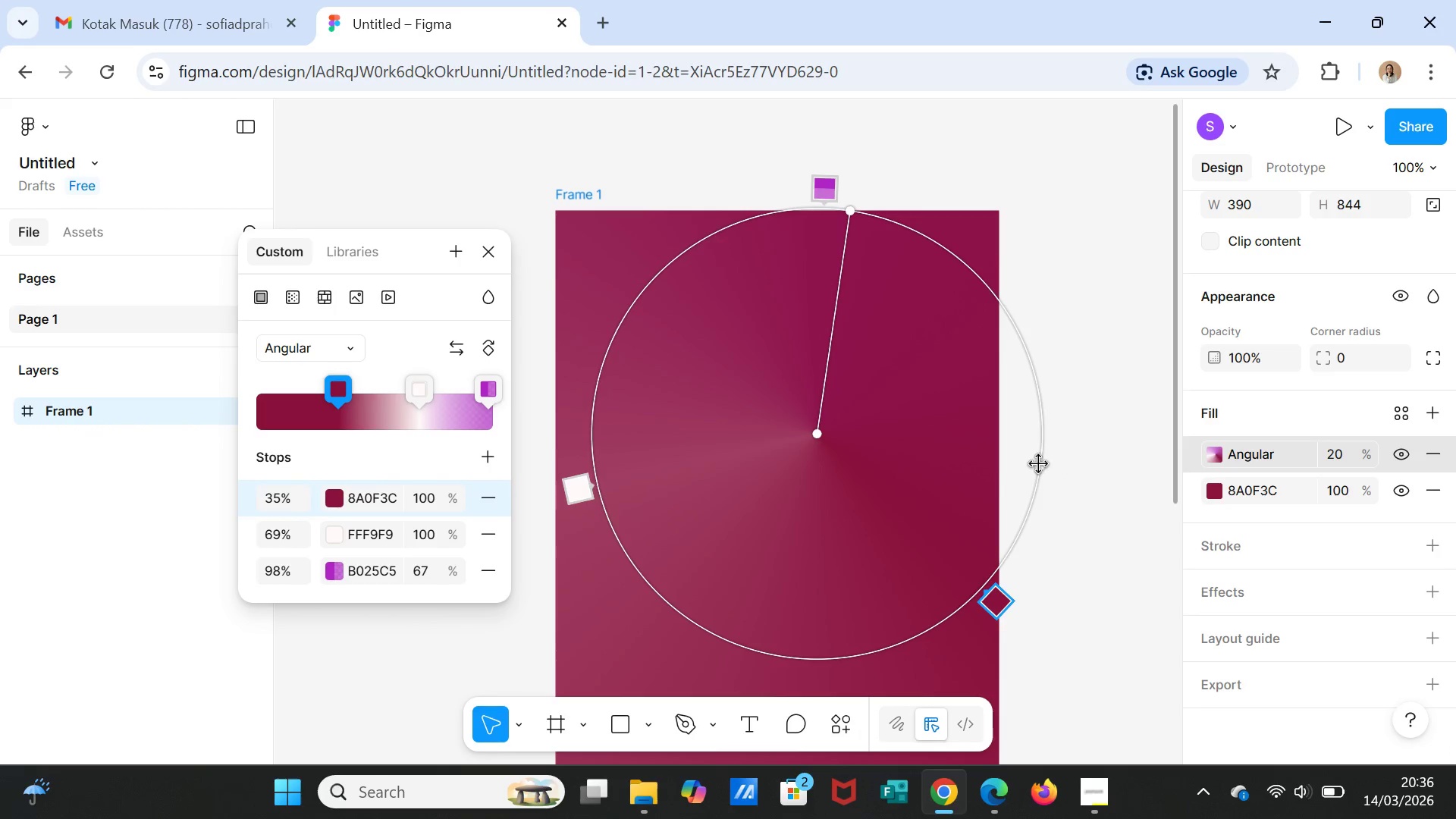 
left_click_drag(start_coordinate=[1041, 463], to_coordinate=[1058, 518])
 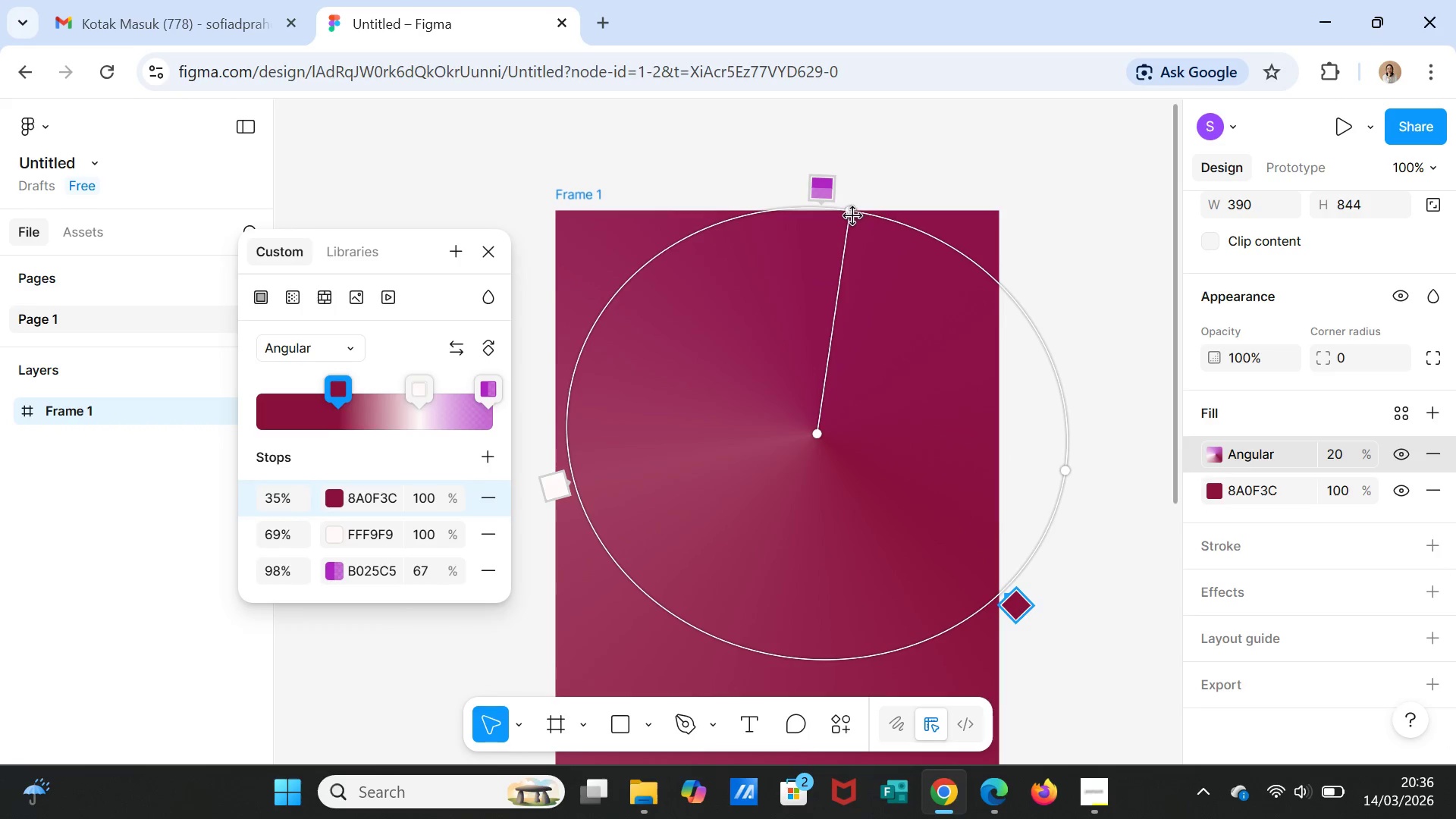 
left_click_drag(start_coordinate=[852, 207], to_coordinate=[993, 478])
 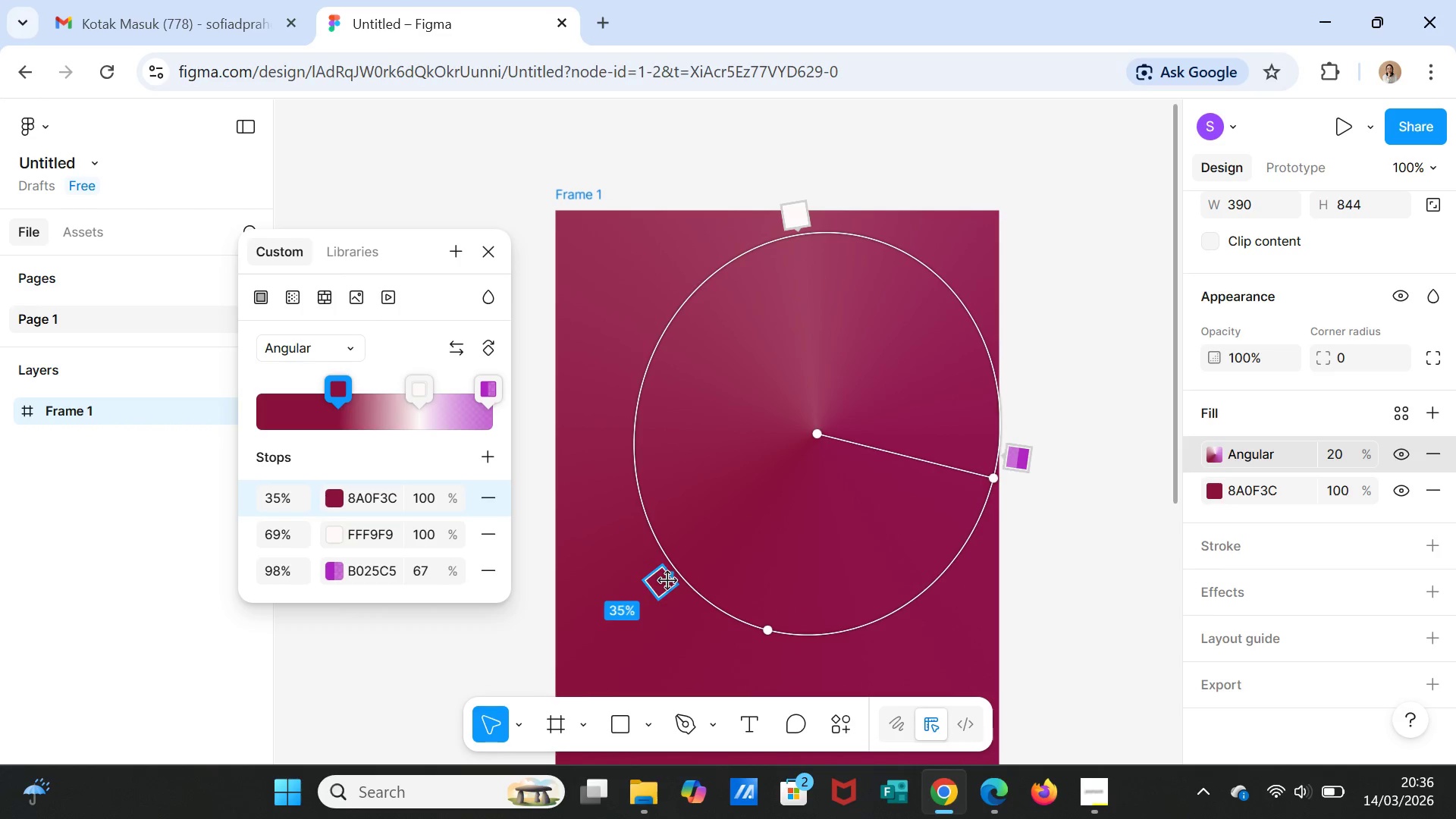 
left_click_drag(start_coordinate=[668, 581], to_coordinate=[807, 704])
 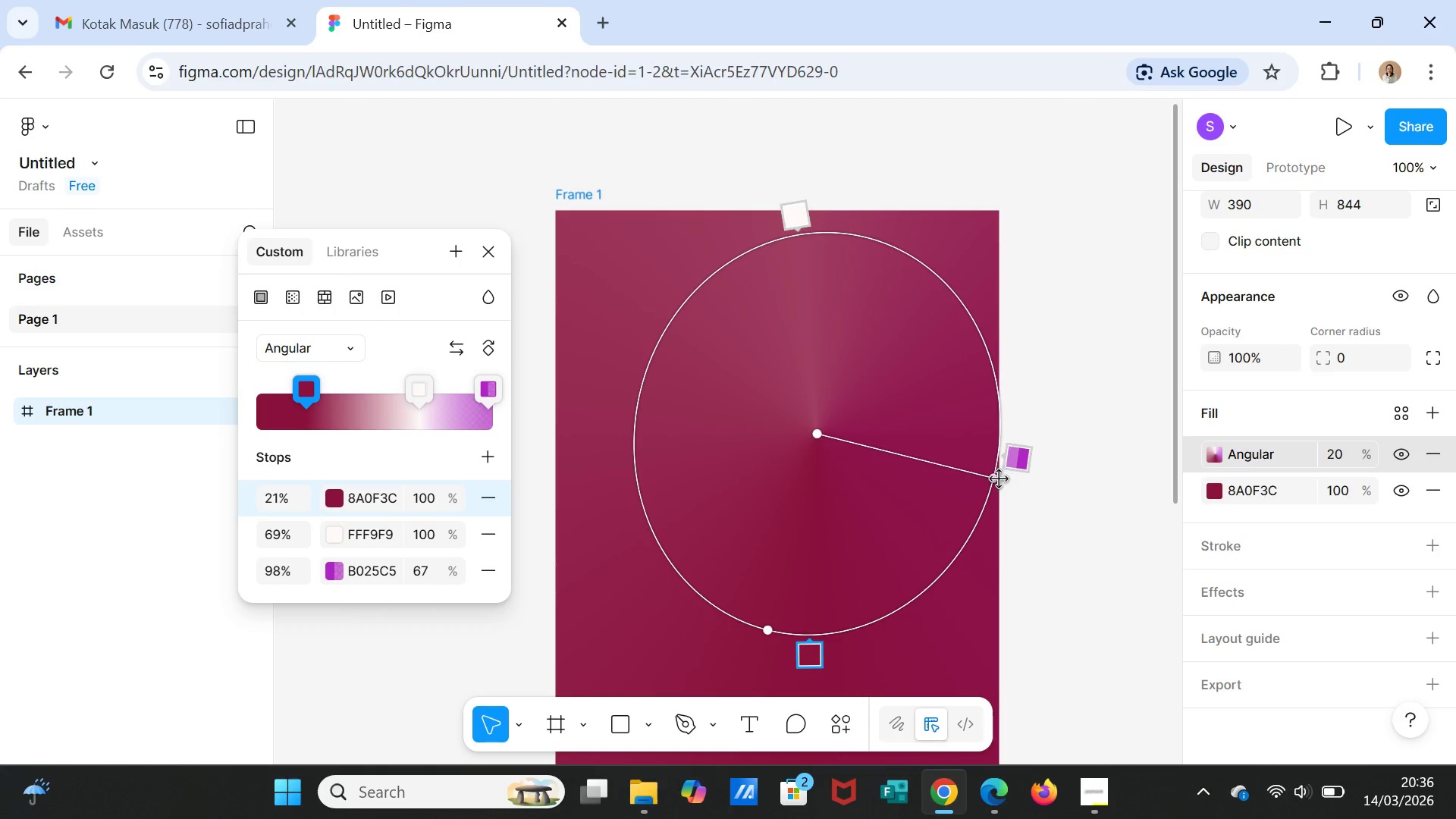 
left_click_drag(start_coordinate=[999, 480], to_coordinate=[996, 362])
 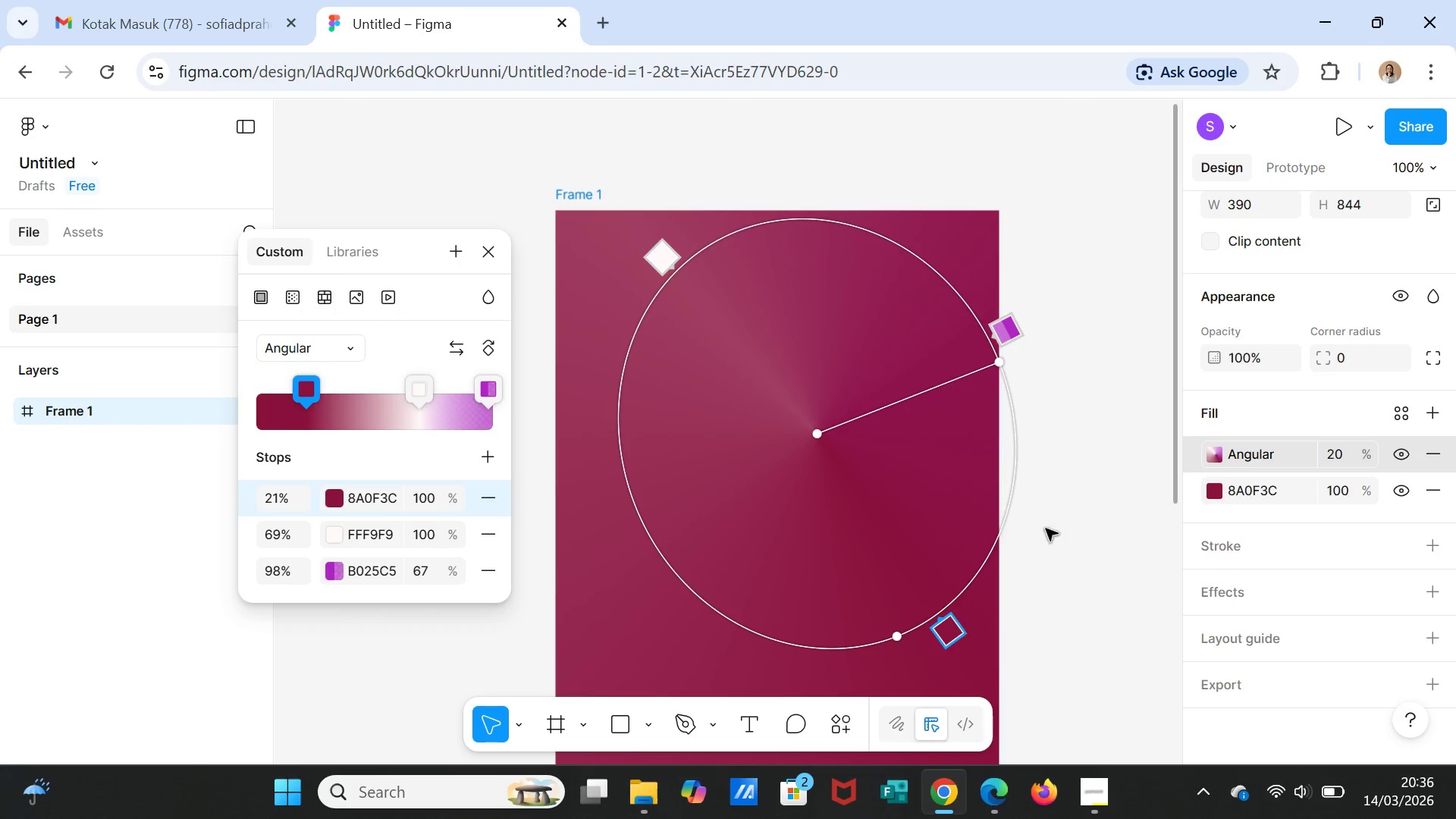 
scroll: coordinate [1052, 526], scroll_direction: down, amount: 6.0
 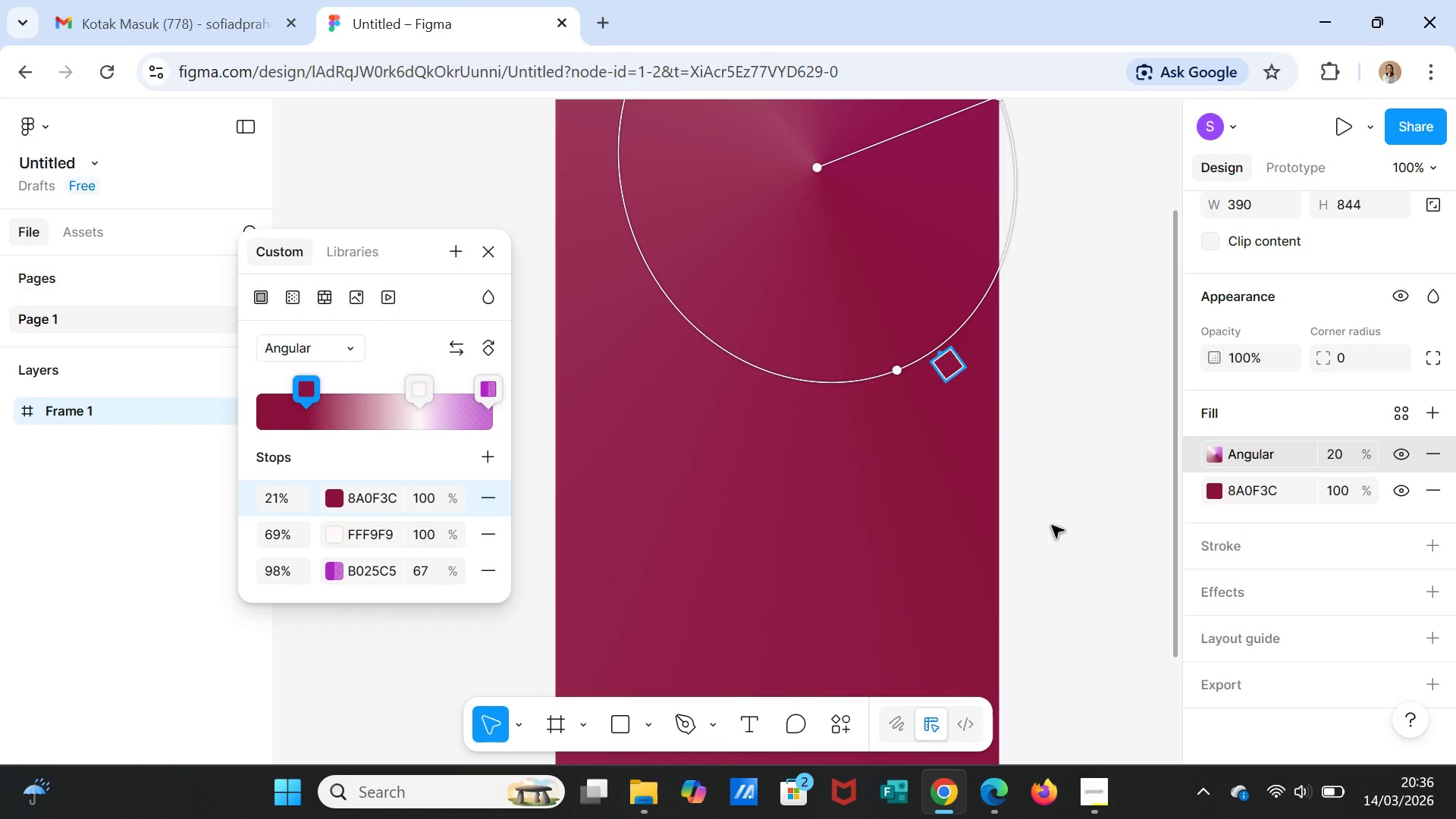 
scroll: coordinate [1052, 526], scroll_direction: up, amount: 5.0
 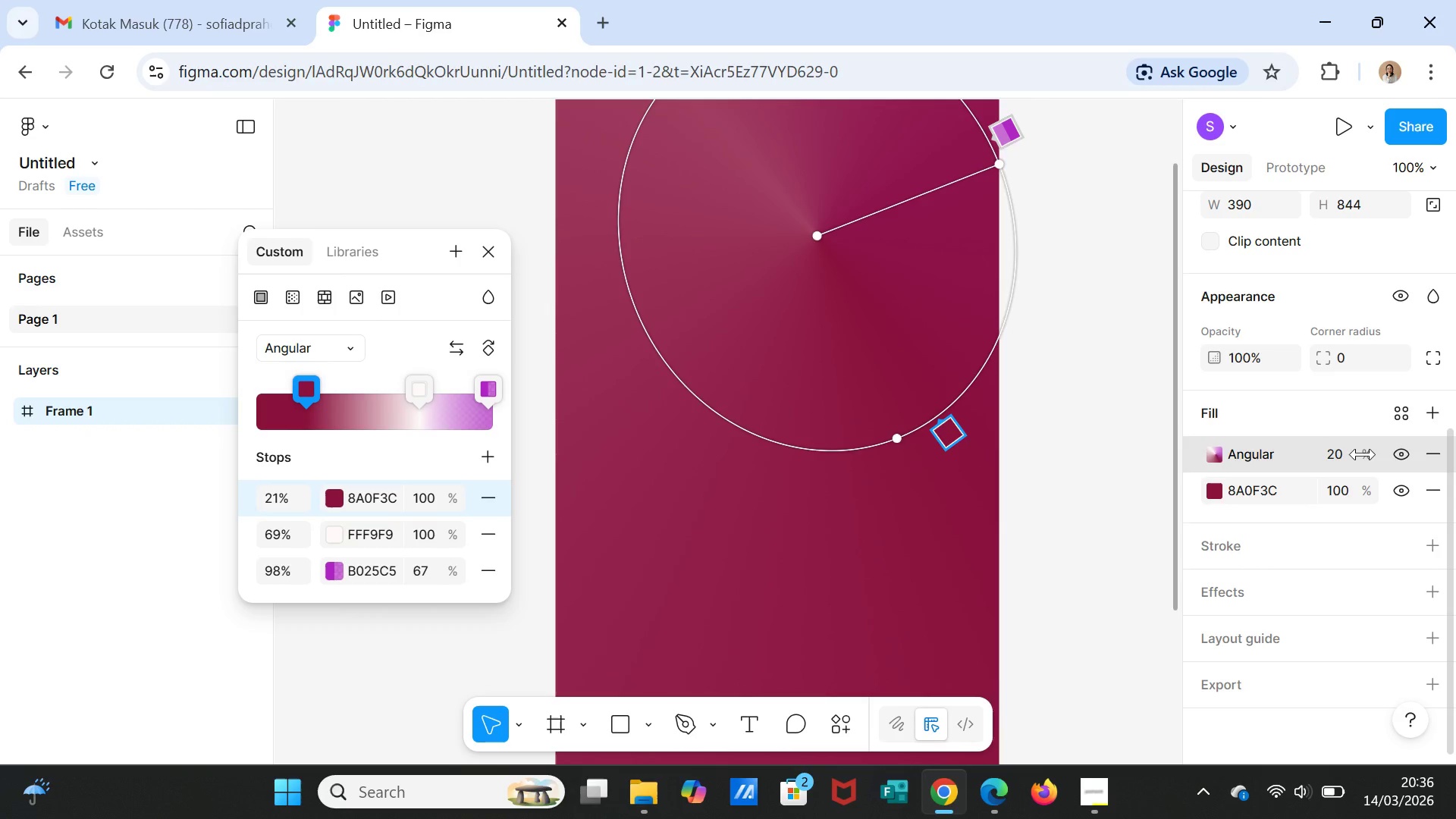 
left_click([1236, 443])
 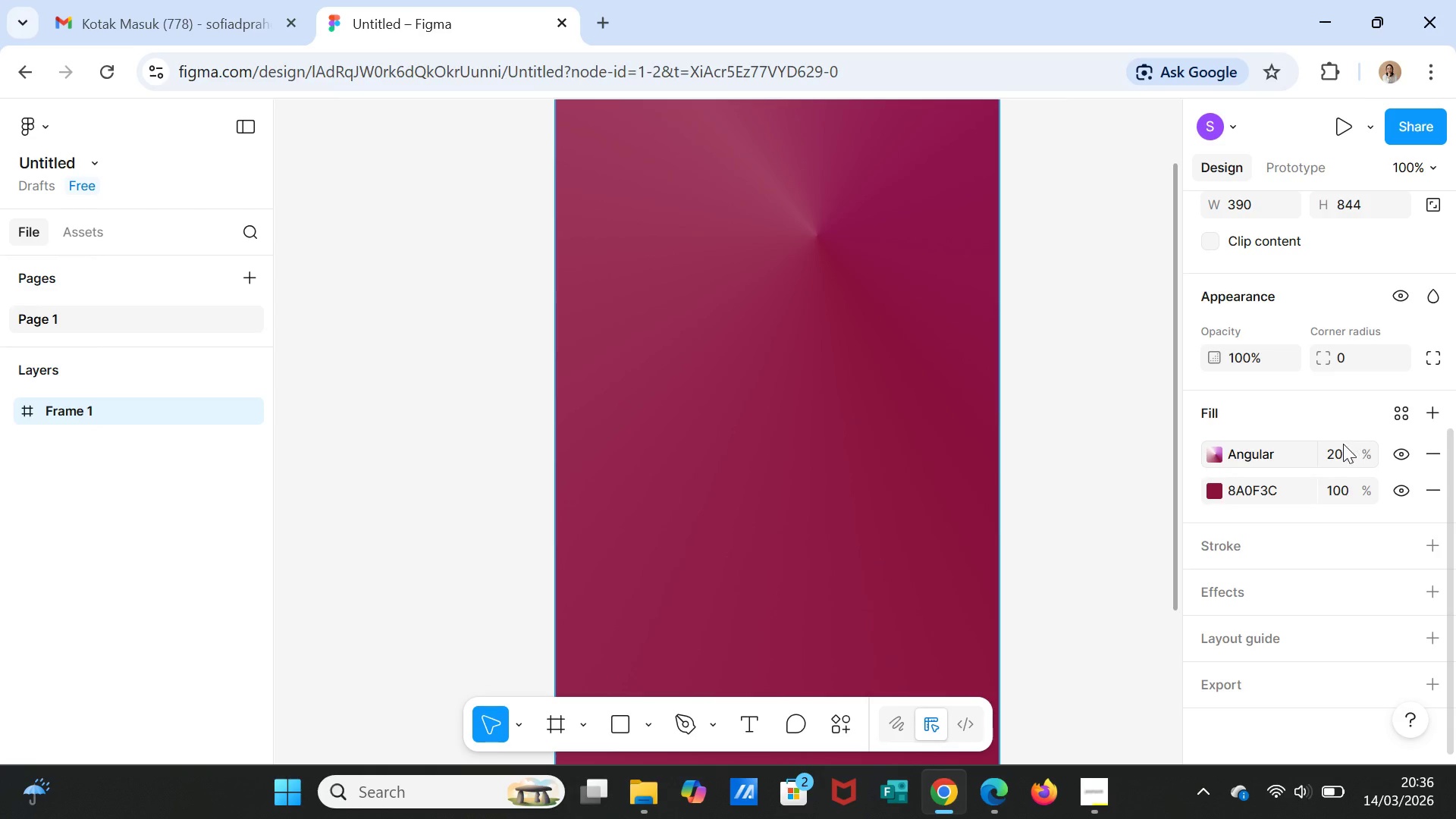 
left_click([1343, 450])
 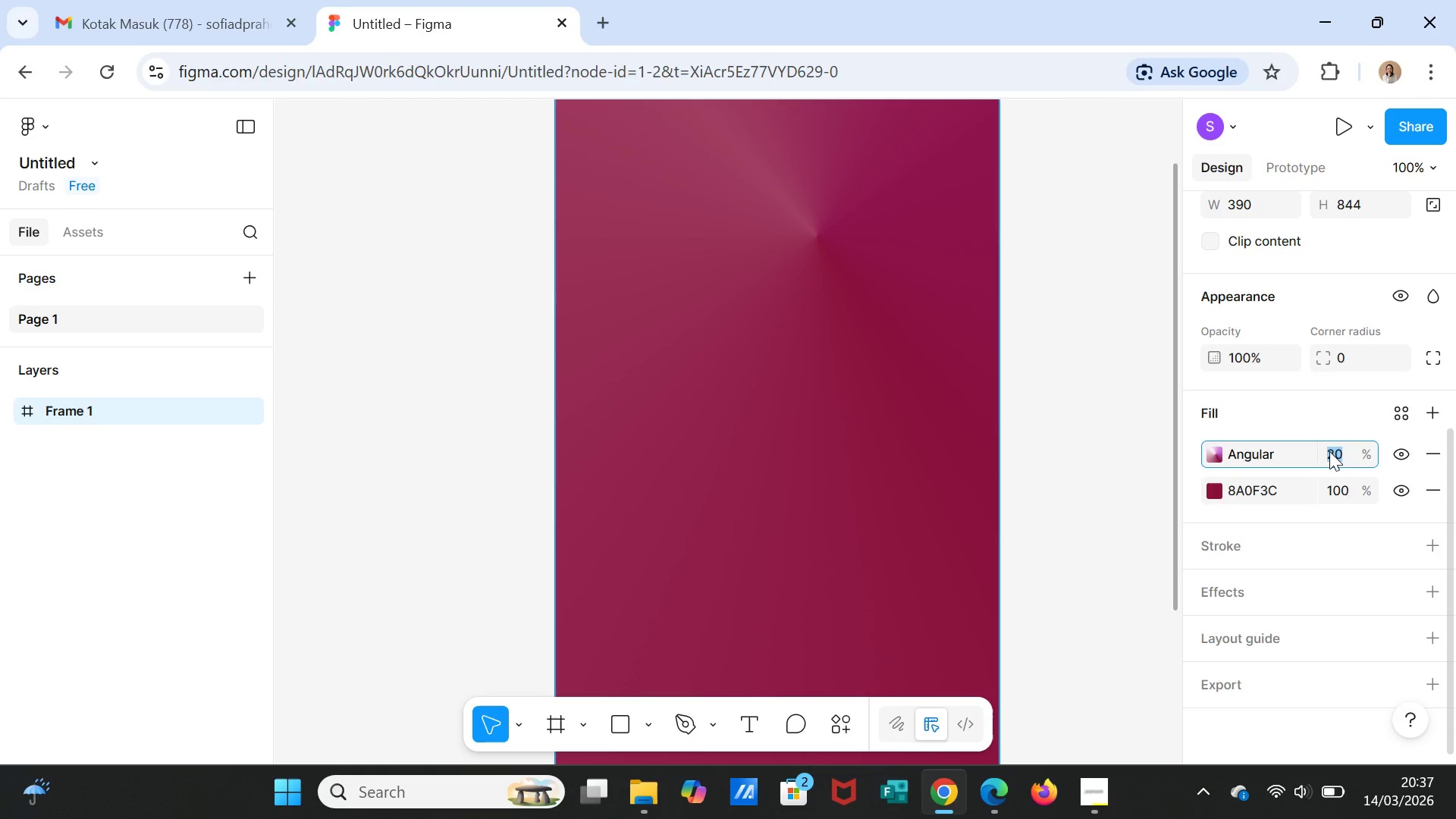 
type(100)
 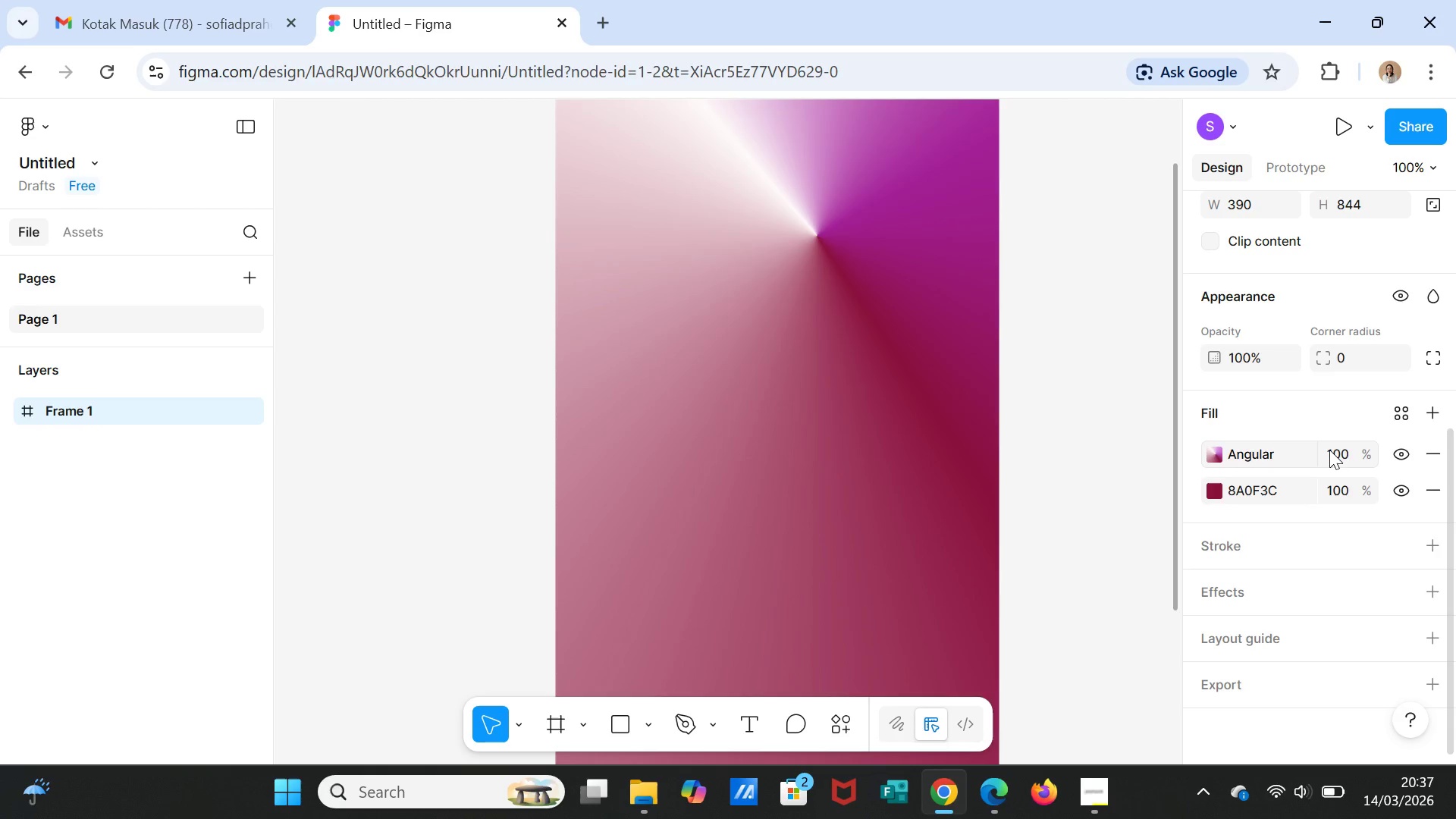 
key(Enter)
 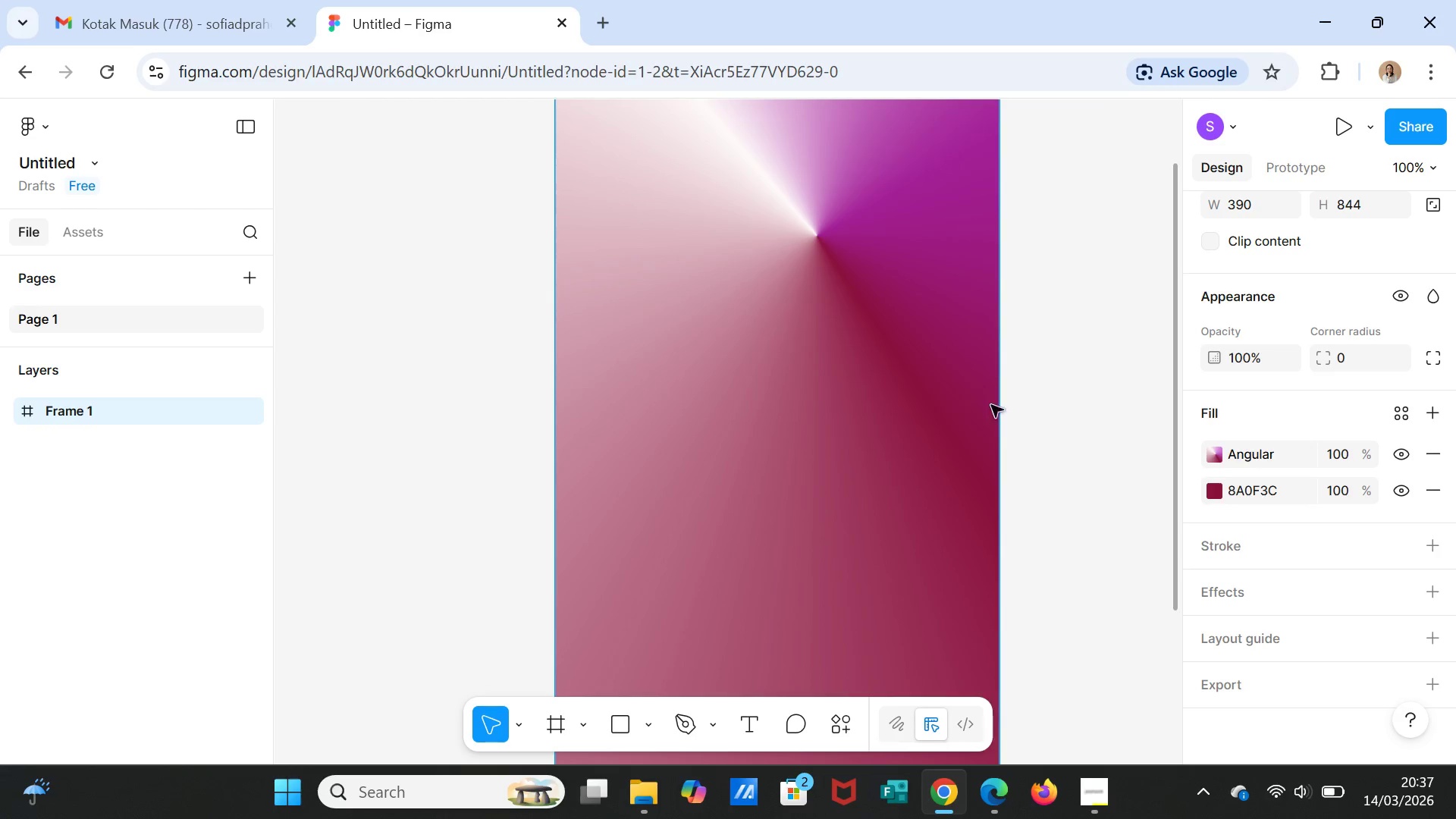 
scroll: coordinate [943, 421], scroll_direction: up, amount: 4.0
 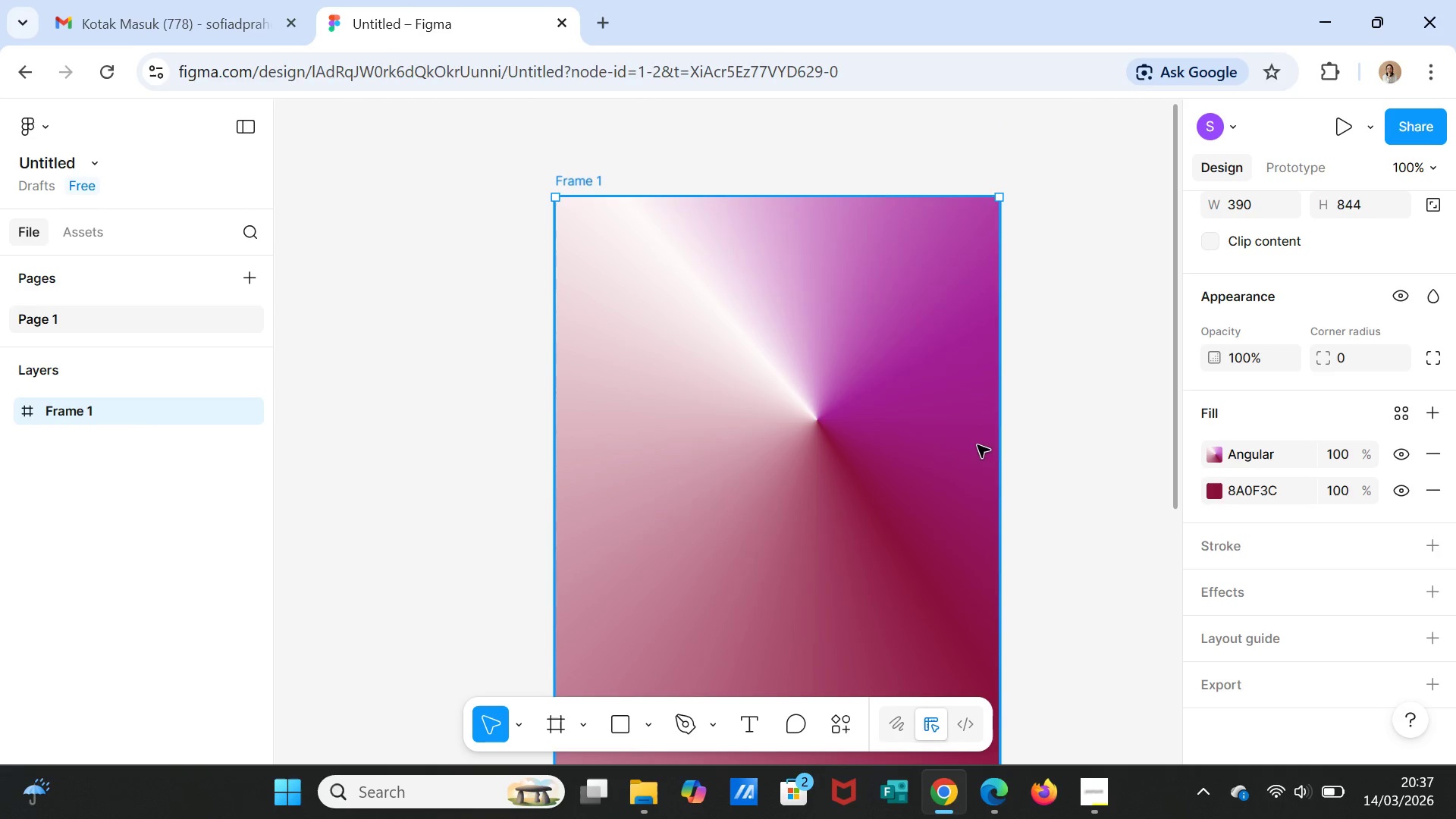 
scroll: coordinate [987, 453], scroll_direction: down, amount: 3.0
 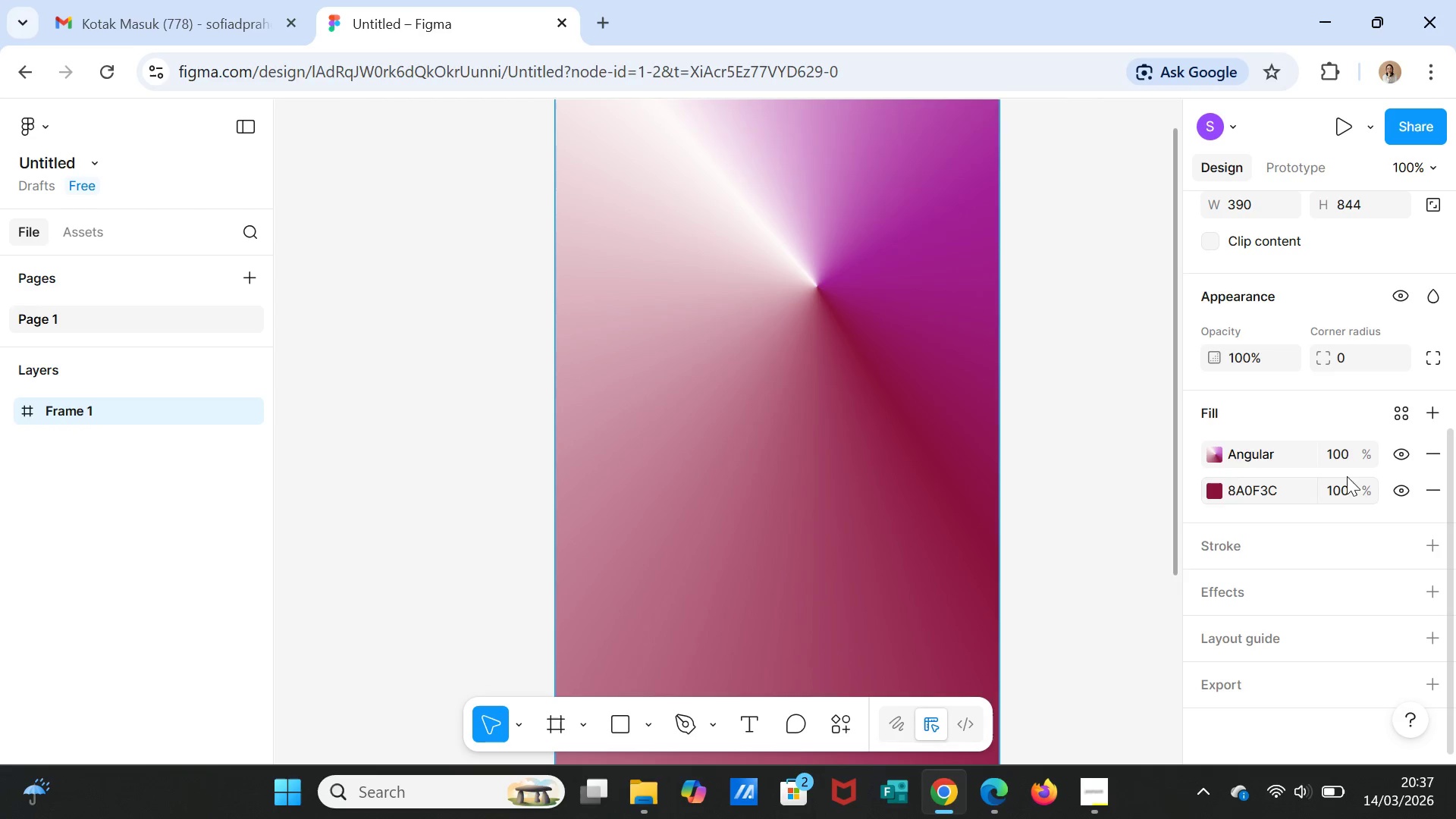 
left_click([1343, 457])
 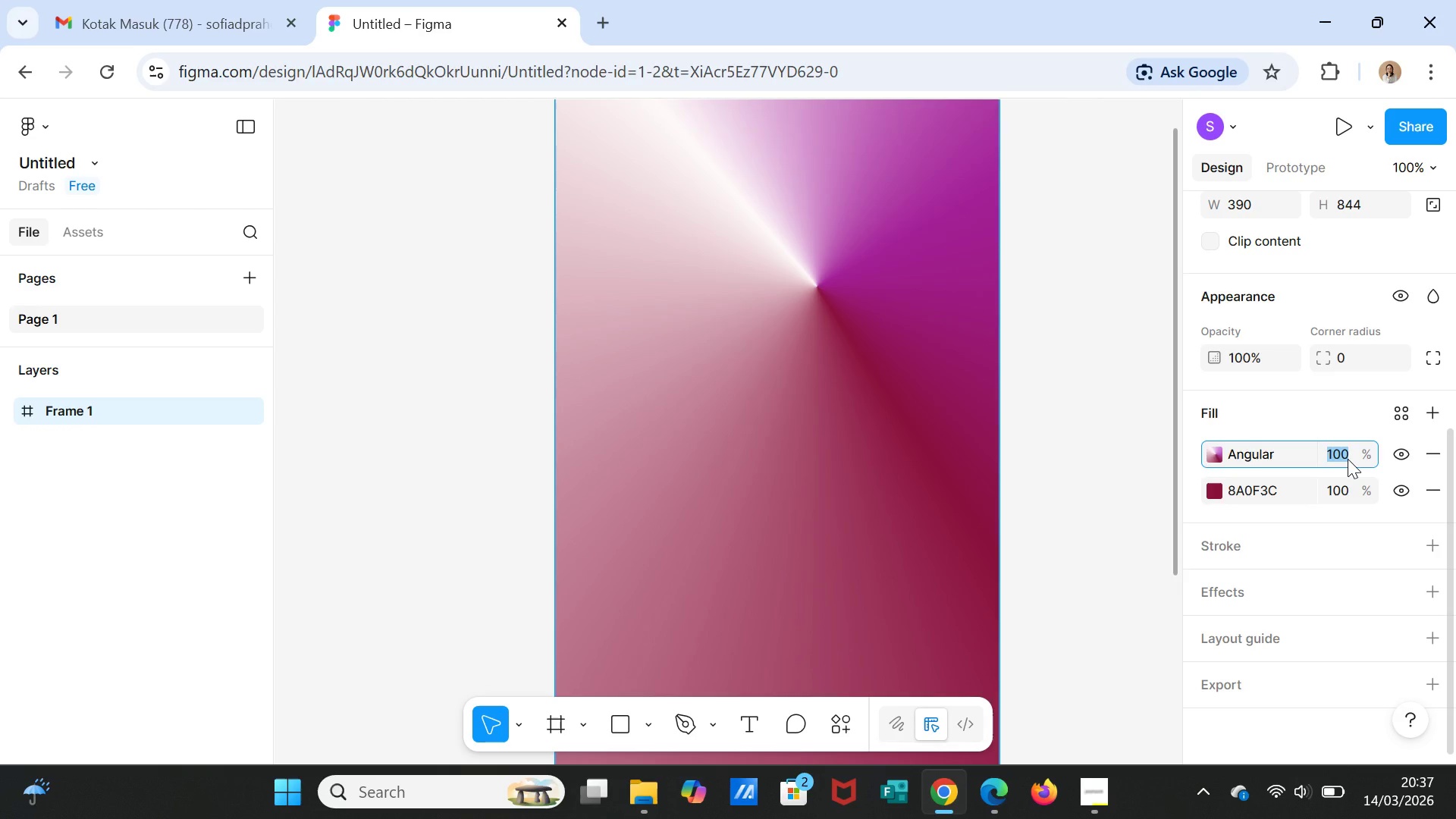 
type(60)
 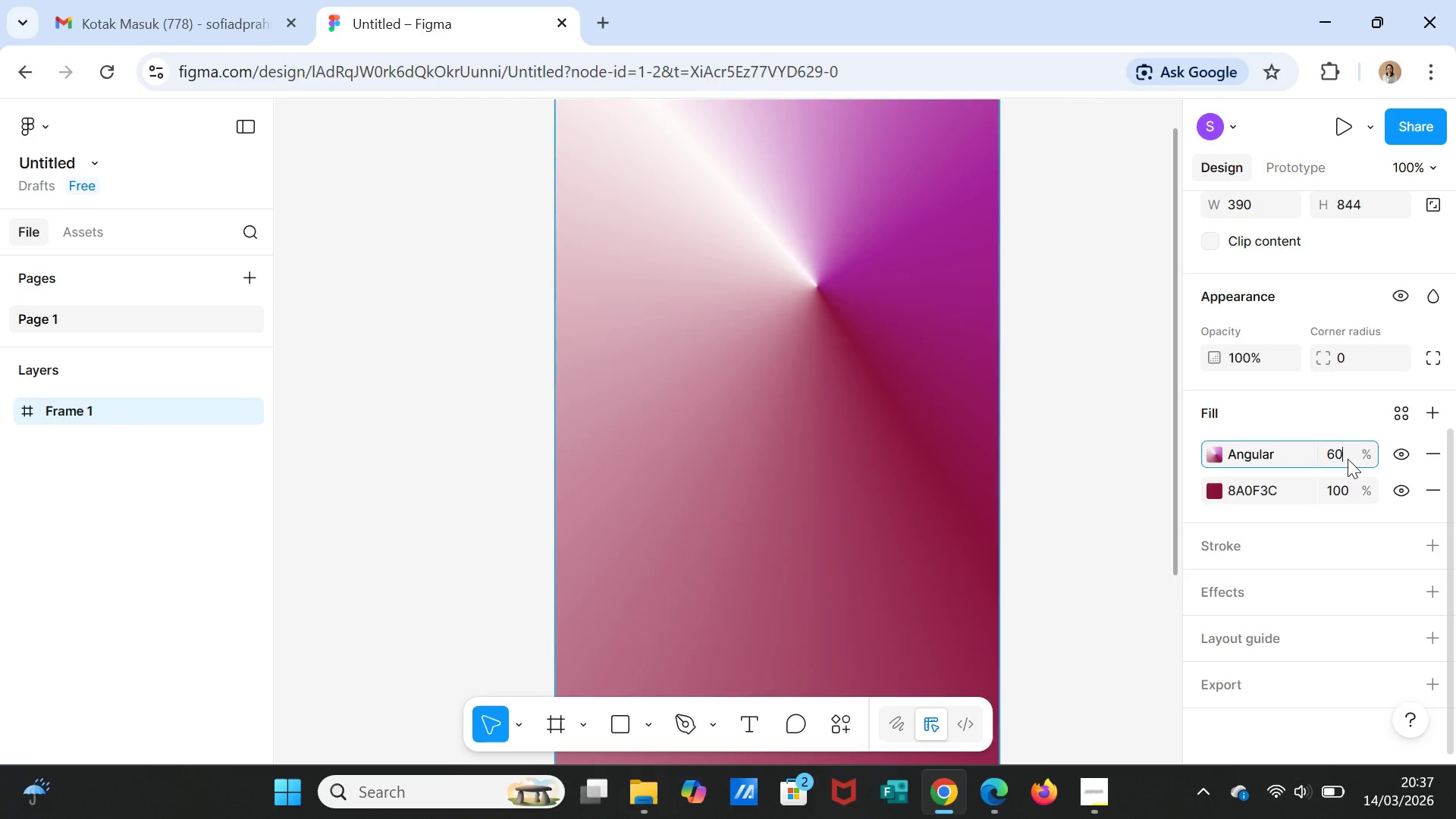 
key(Enter)
 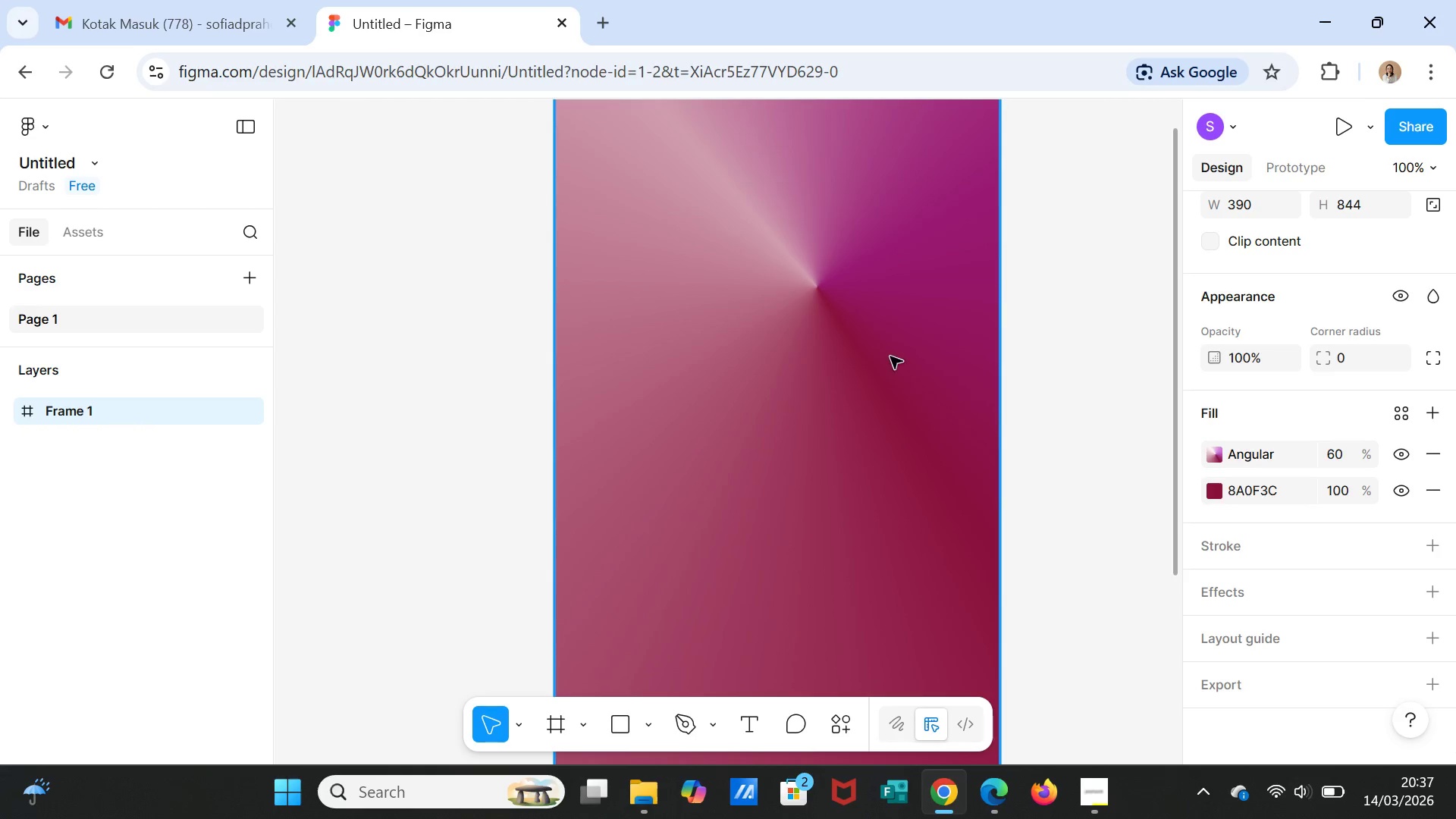 
scroll: coordinate [880, 368], scroll_direction: up, amount: 3.0
 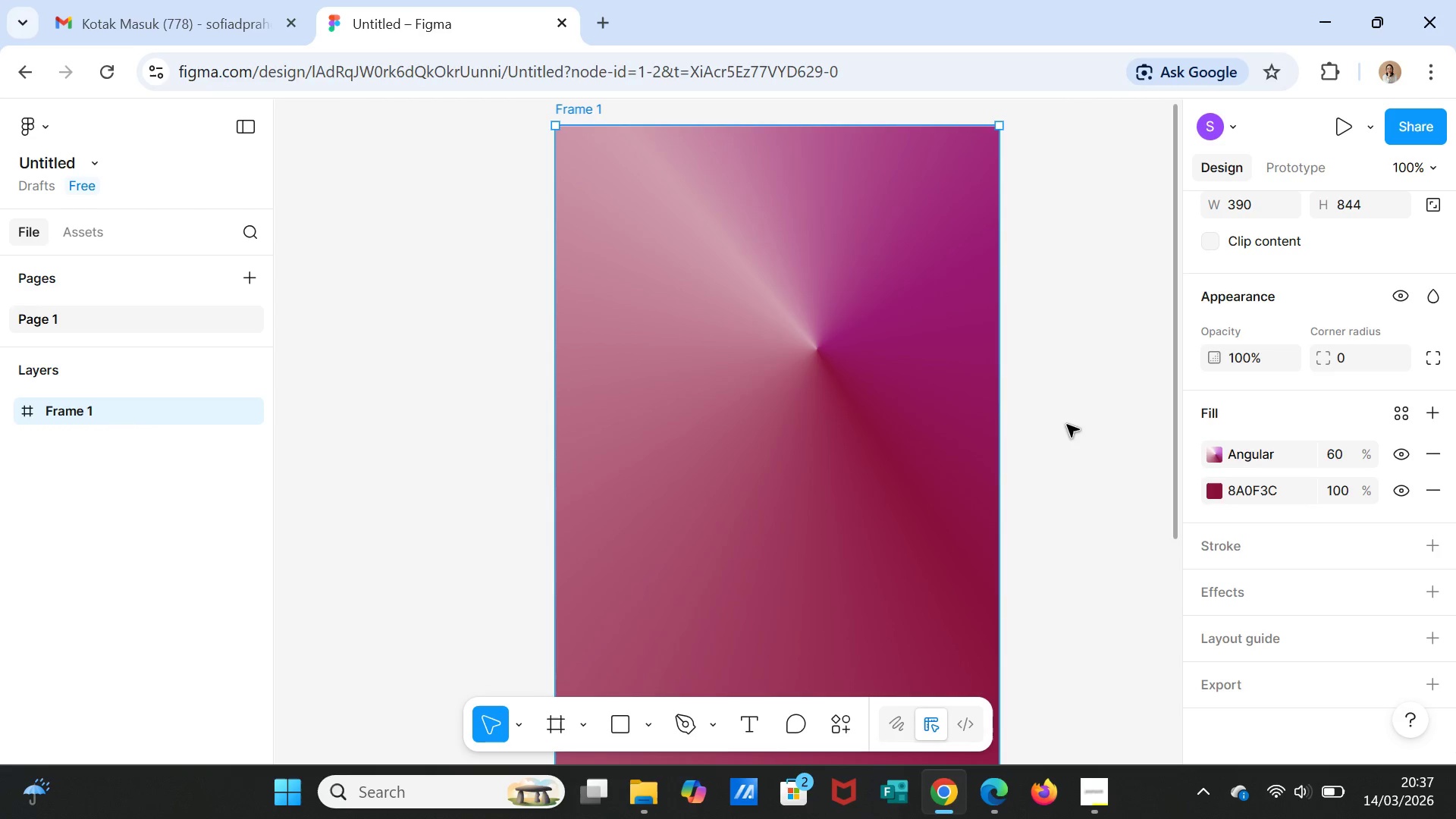 
scroll: coordinate [1070, 435], scroll_direction: down, amount: 3.0
 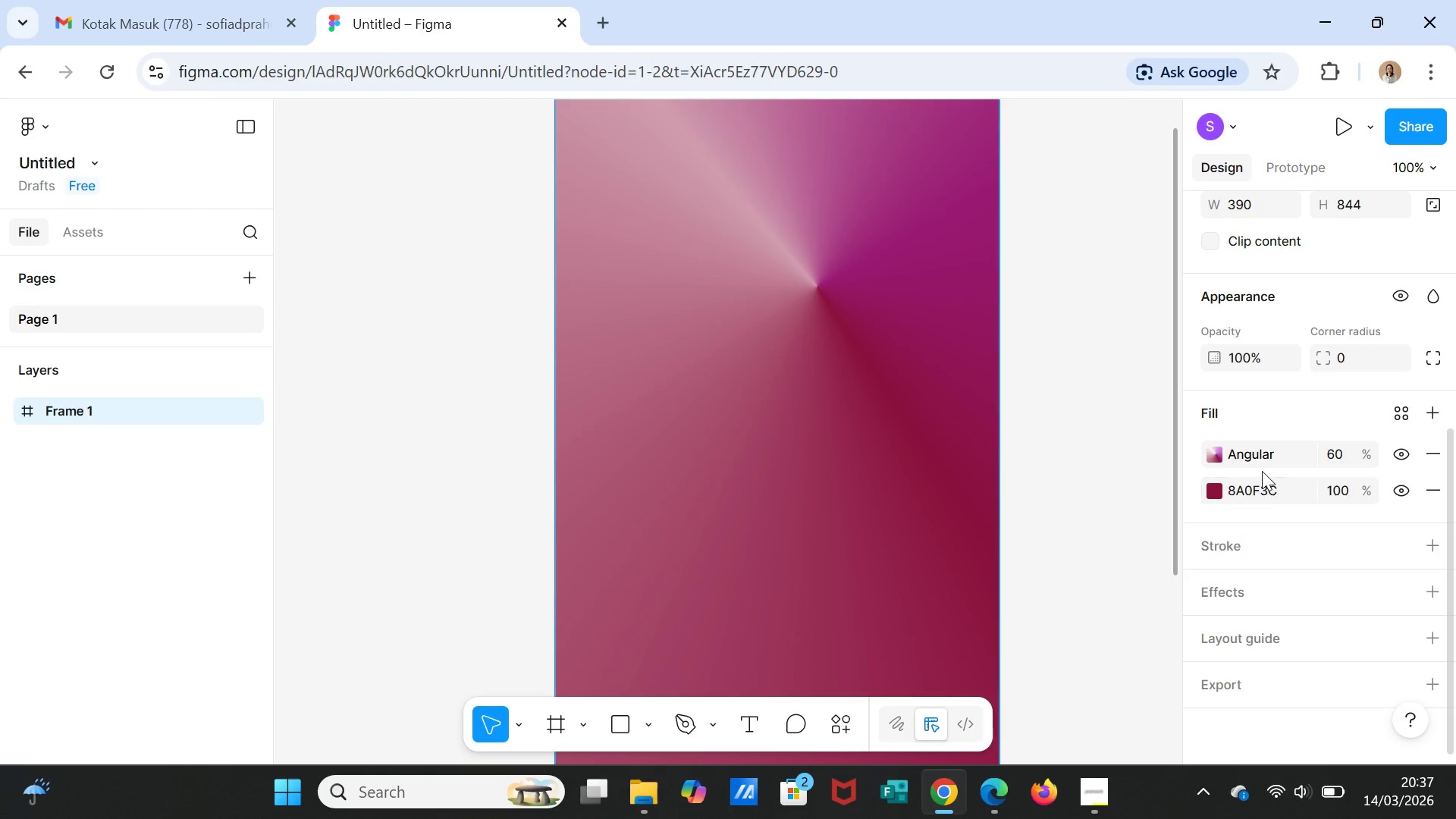 
left_click([1256, 457])
 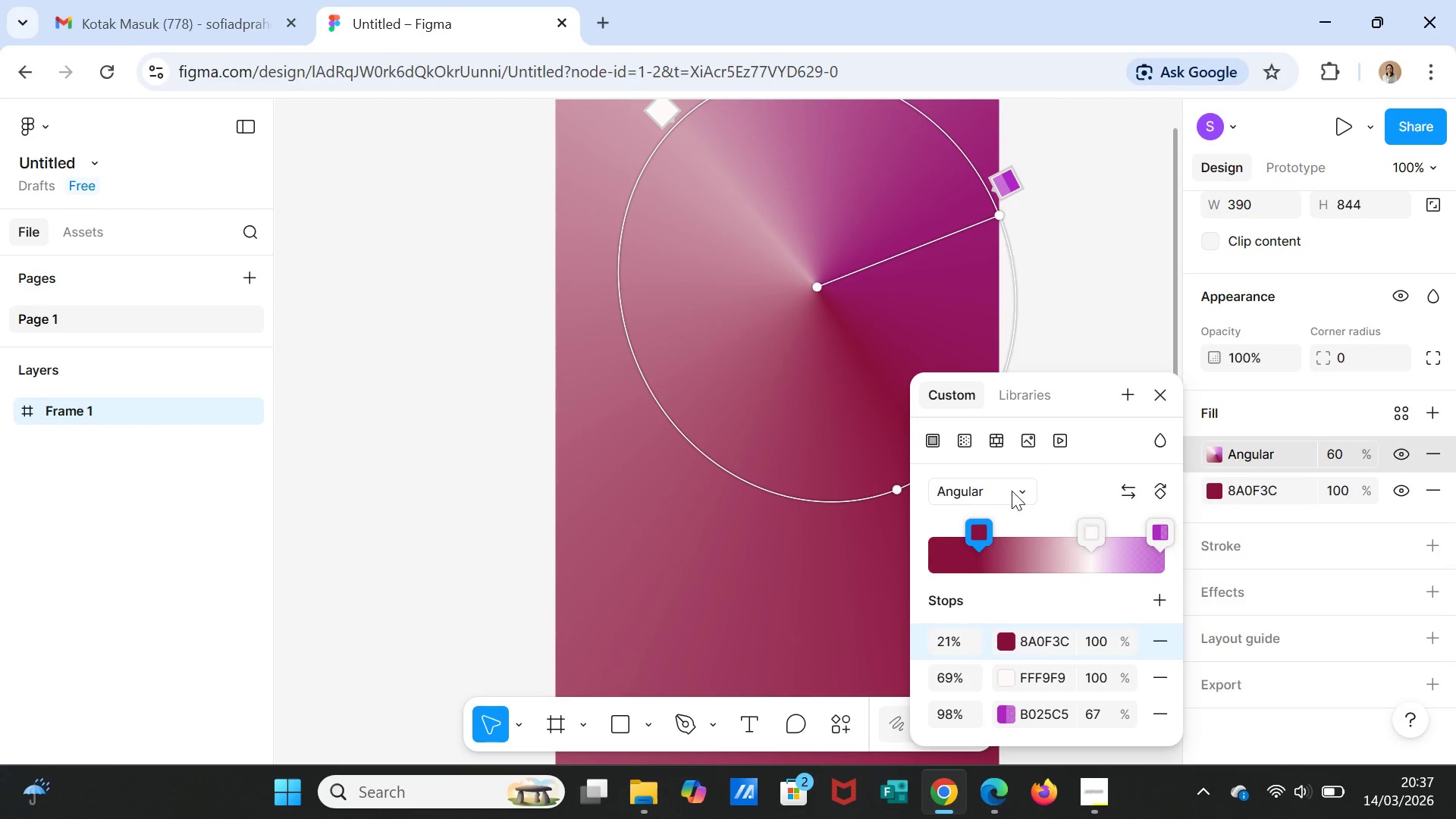 
left_click([1018, 491])
 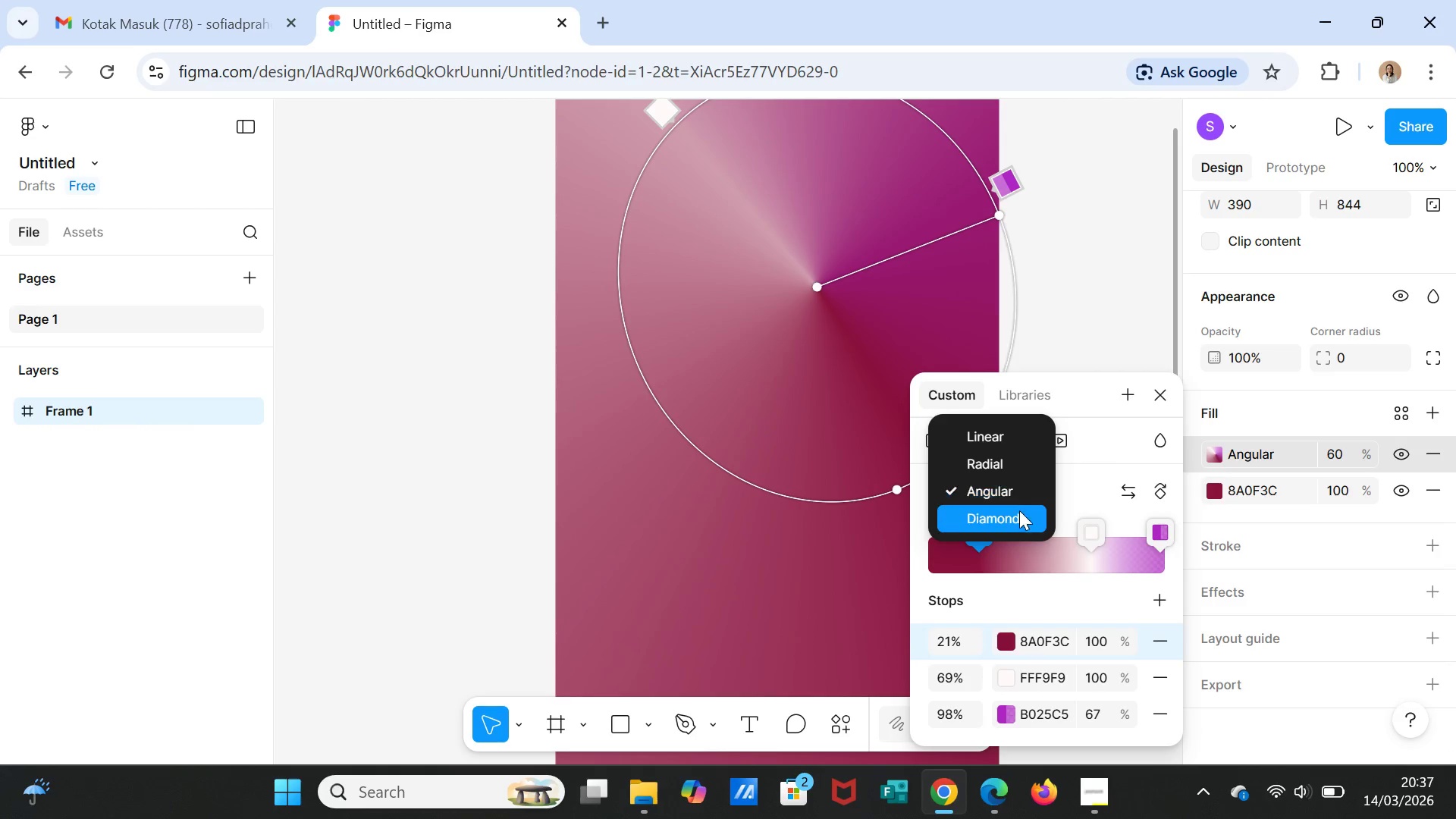 
left_click([1019, 513])
 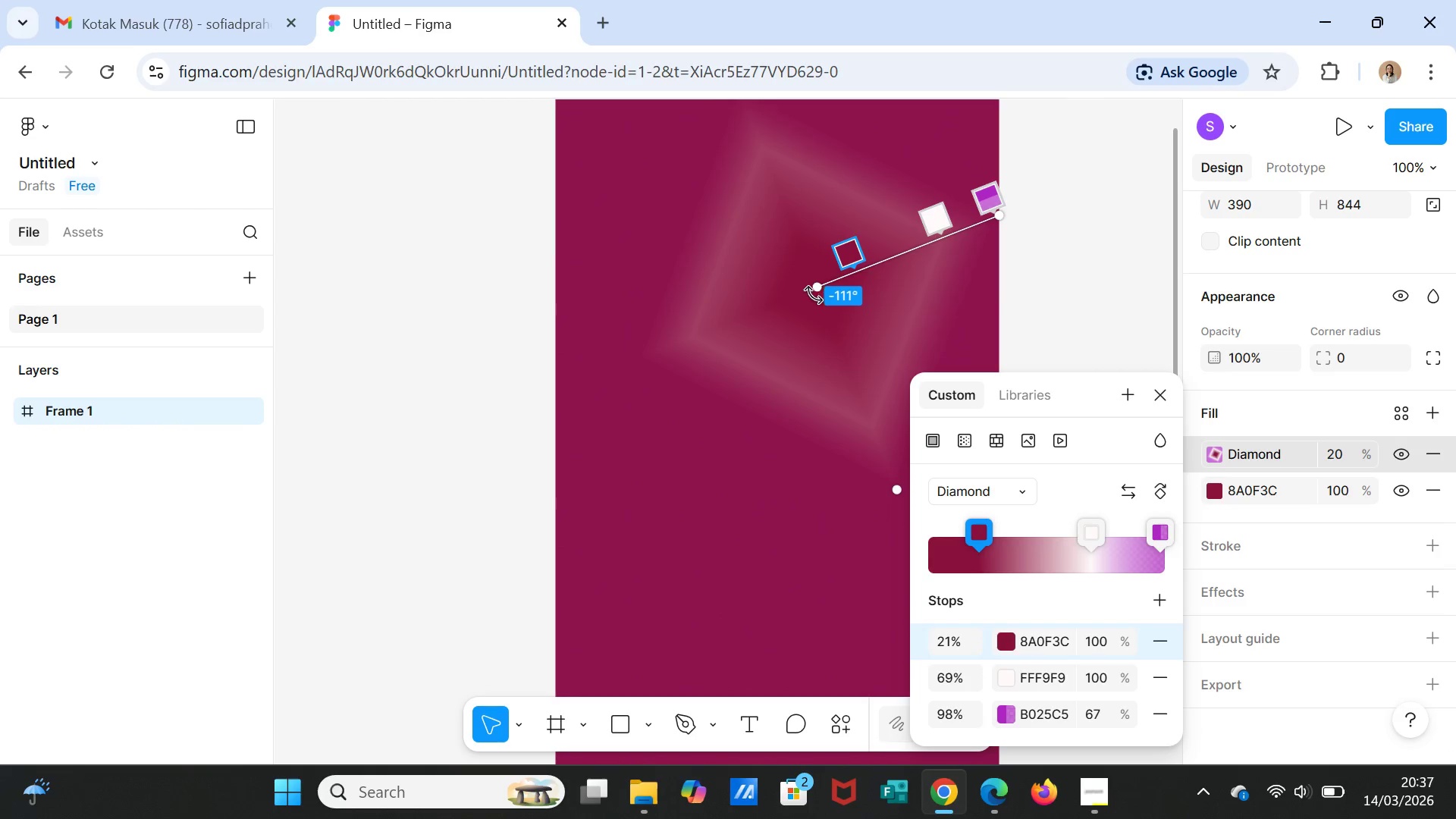 
left_click_drag(start_coordinate=[814, 294], to_coordinate=[755, 297])
 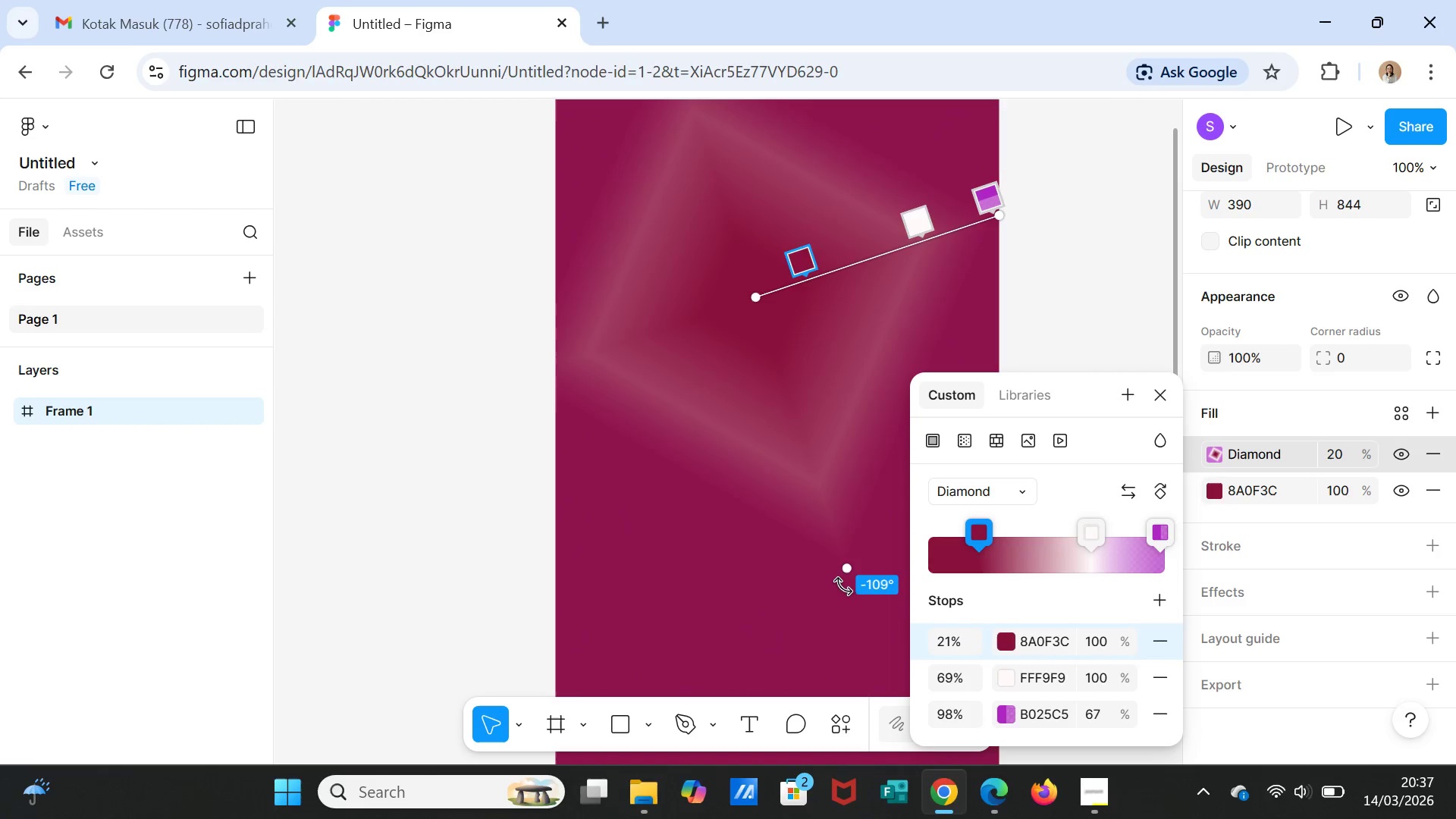 
left_click_drag(start_coordinate=[849, 570], to_coordinate=[946, 592])
 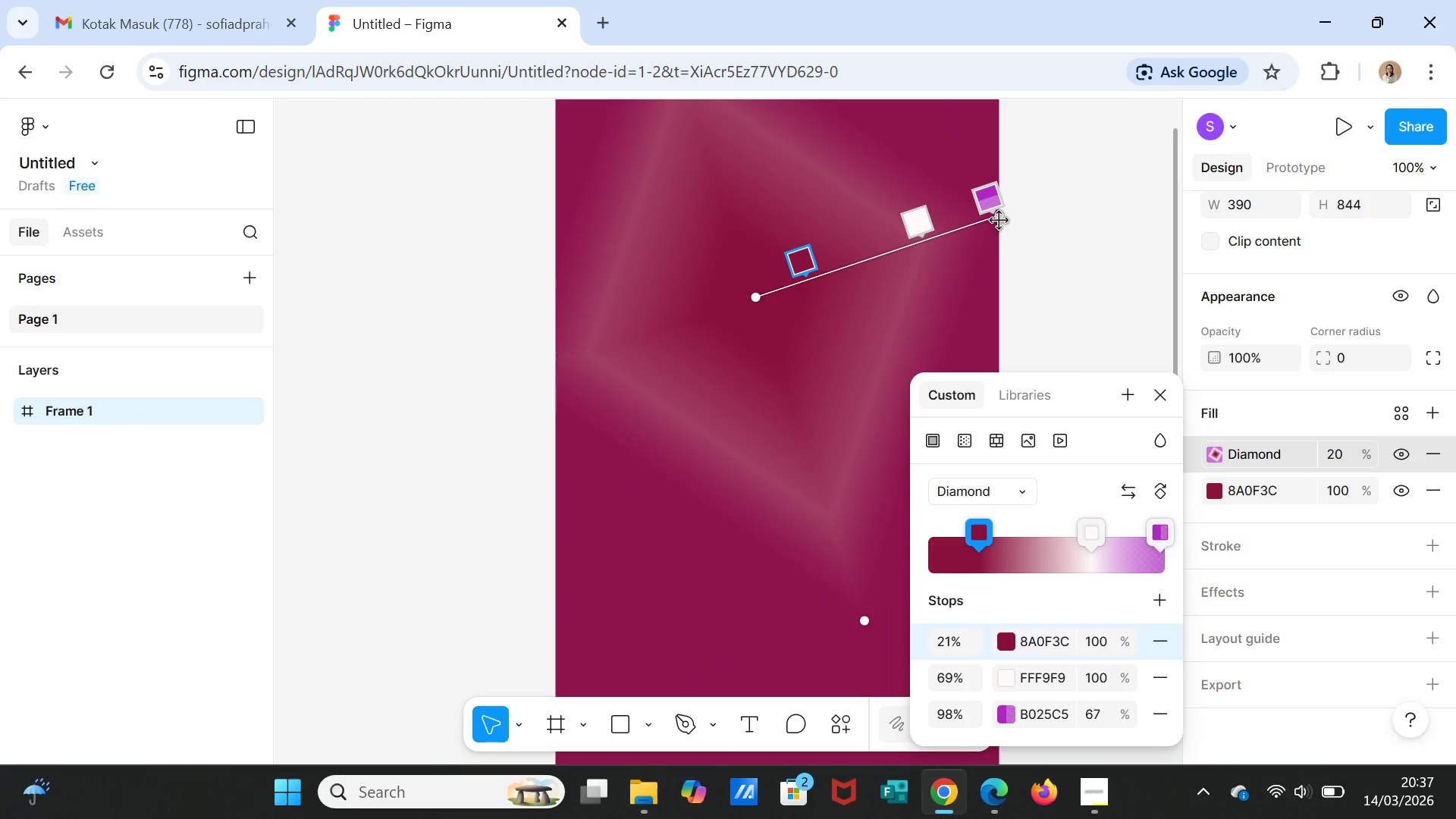 
left_click_drag(start_coordinate=[1000, 219], to_coordinate=[894, 628])
 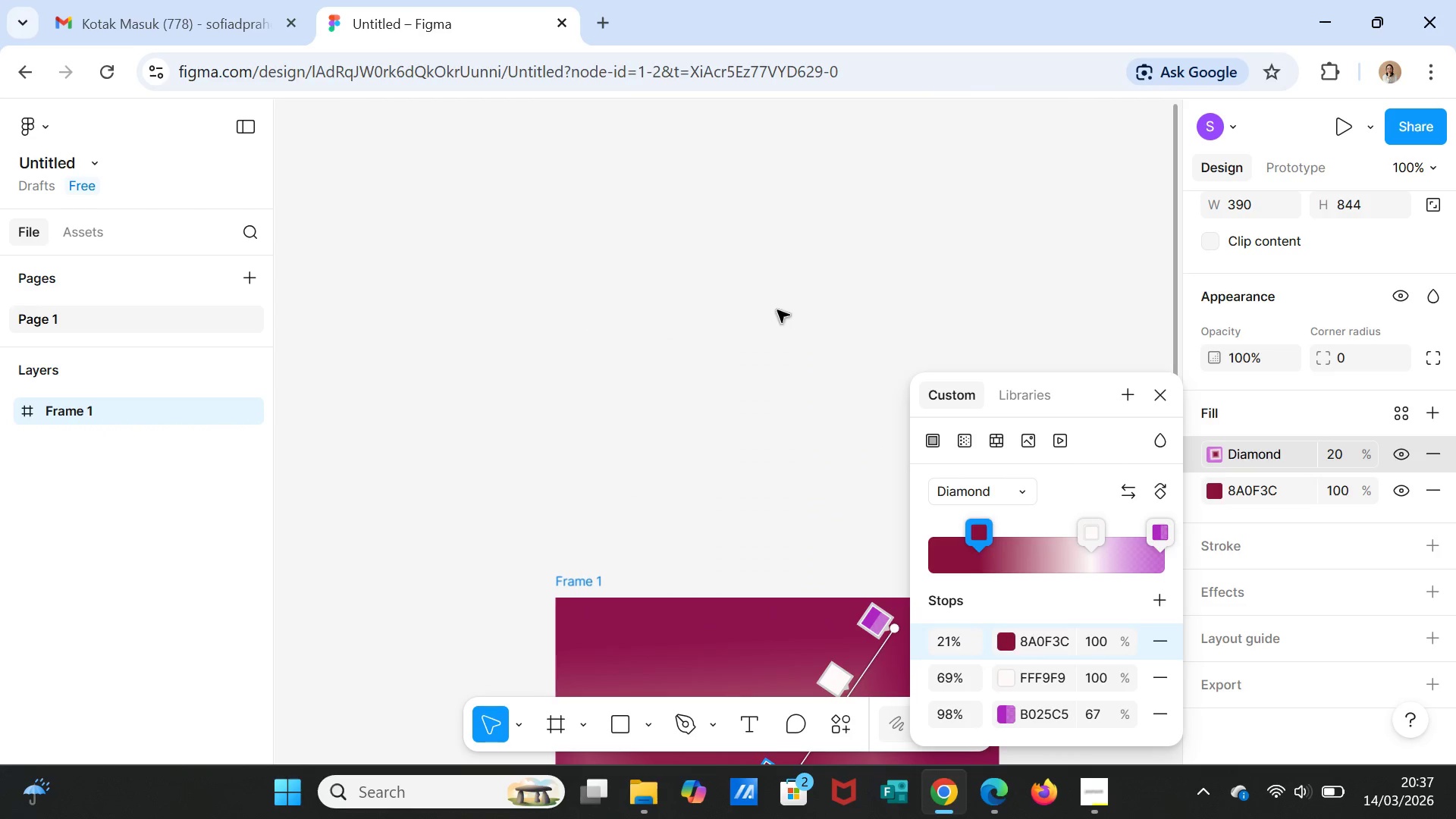 
scroll: coordinate [876, 253], scroll_direction: down, amount: 13.0
 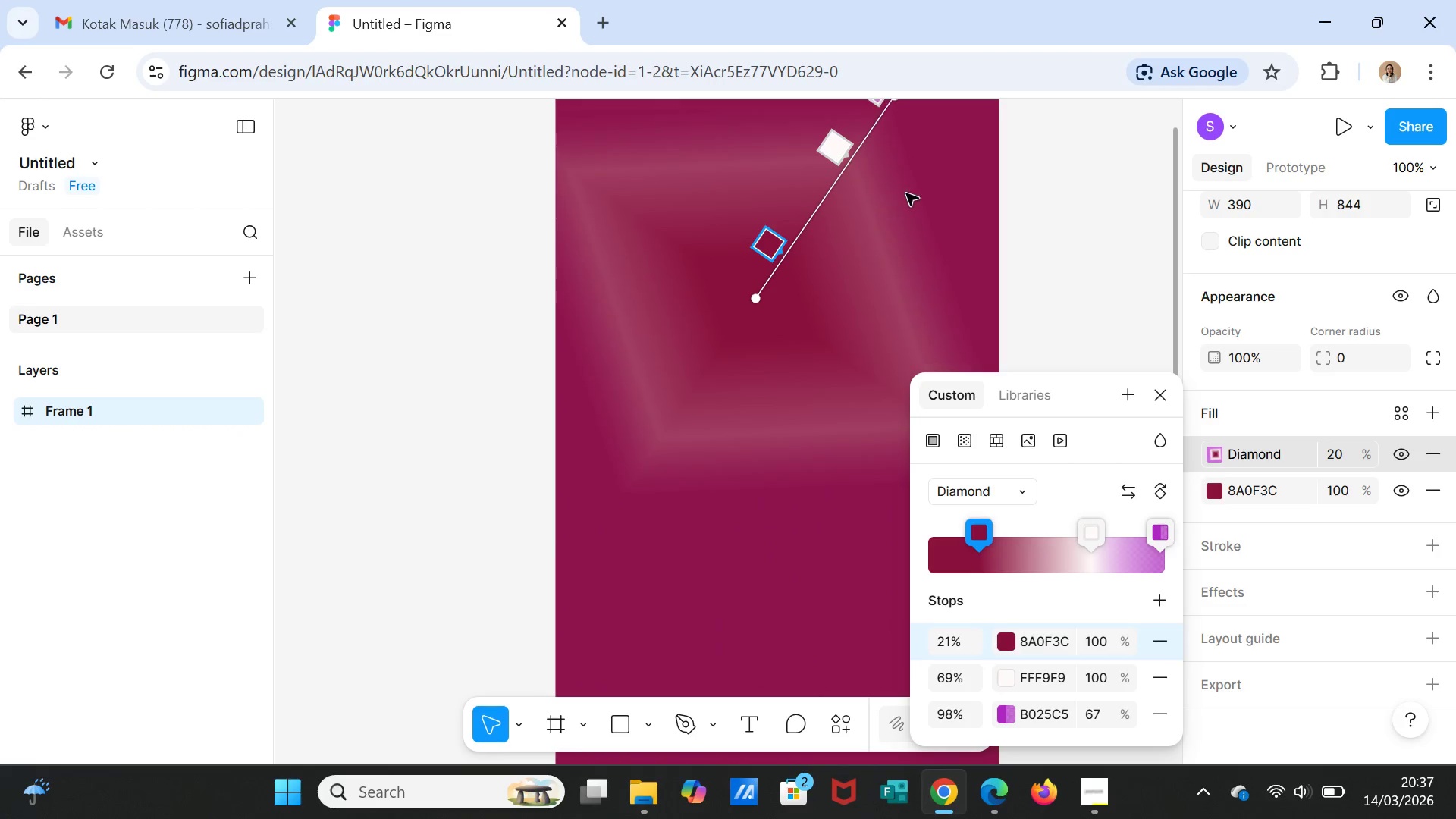 
scroll: coordinate [909, 167], scroll_direction: up, amount: 5.0
 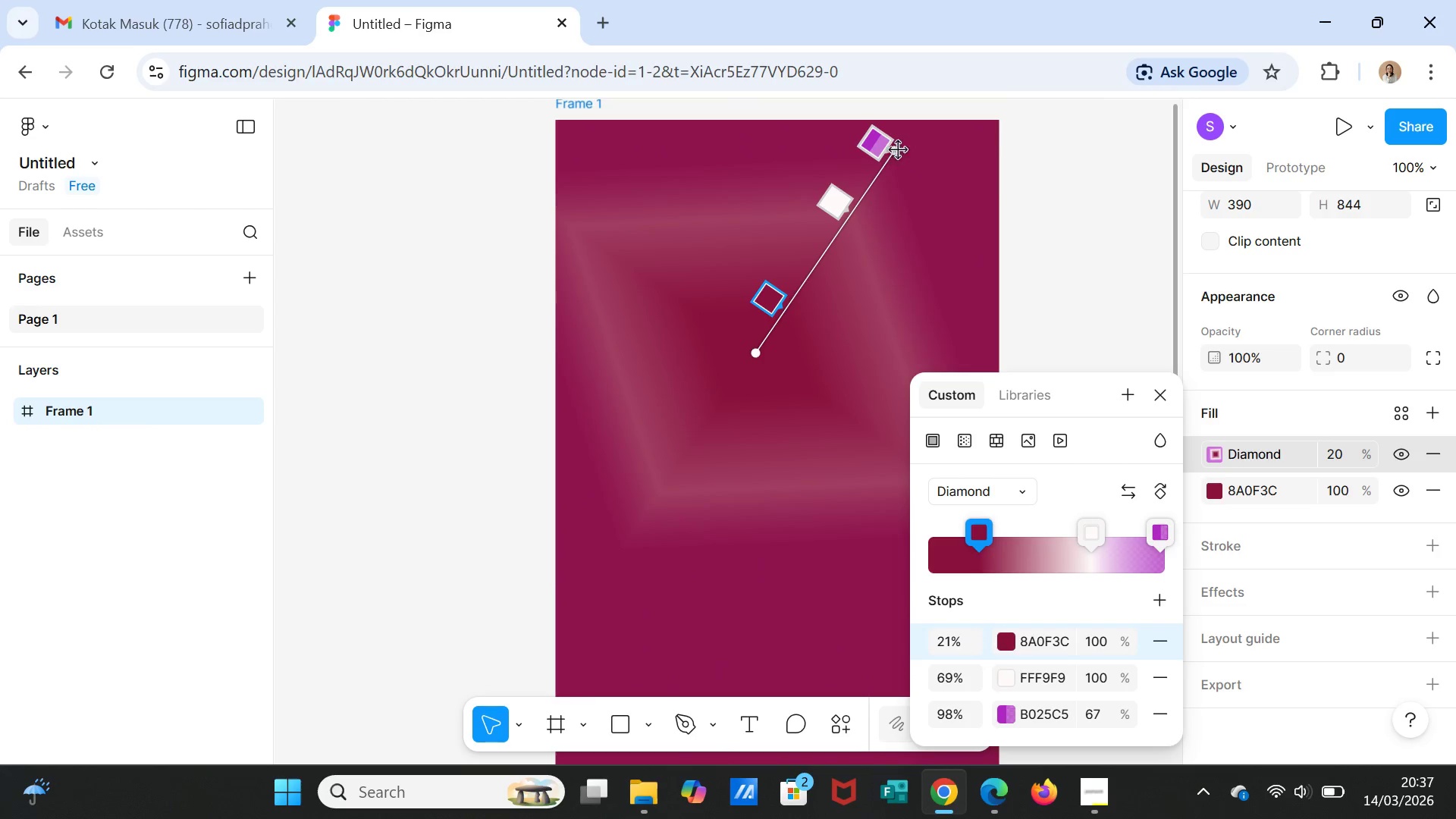 
left_click_drag(start_coordinate=[896, 147], to_coordinate=[952, 142])
 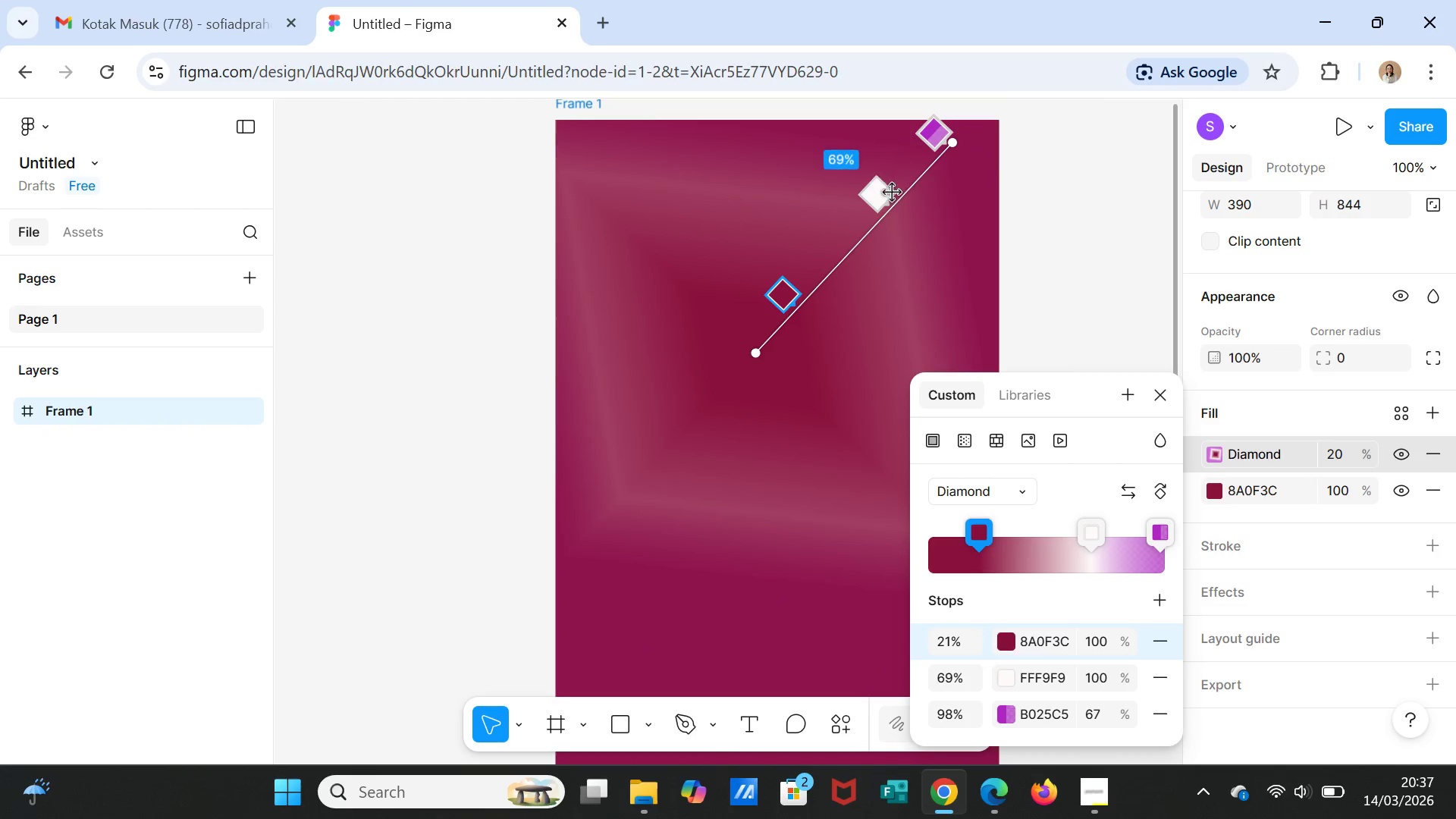 
left_click_drag(start_coordinate=[889, 193], to_coordinate=[902, 221])
 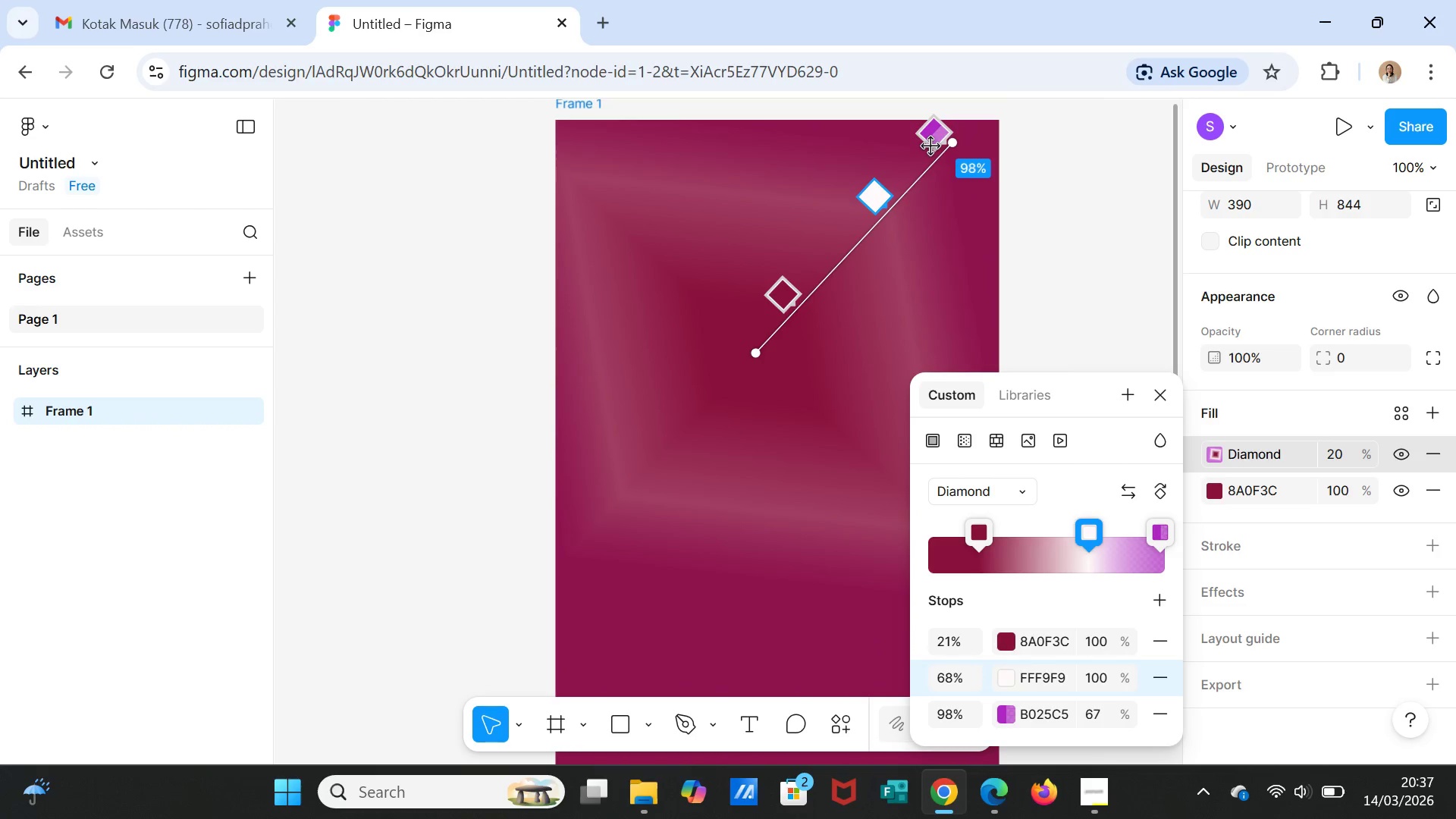 
left_click_drag(start_coordinate=[933, 146], to_coordinate=[956, 125])
 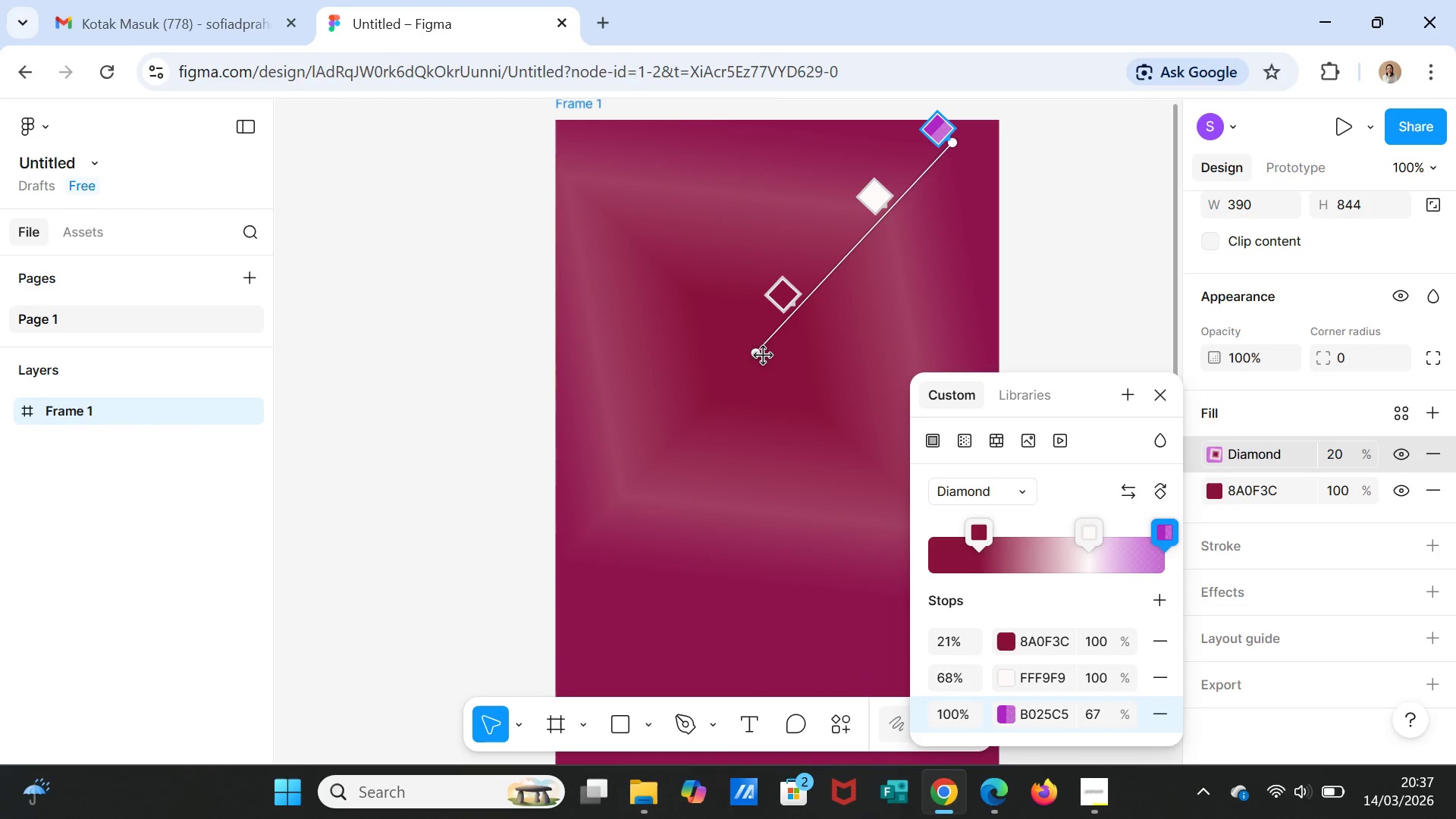 
left_click_drag(start_coordinate=[760, 353], to_coordinate=[789, 303])
 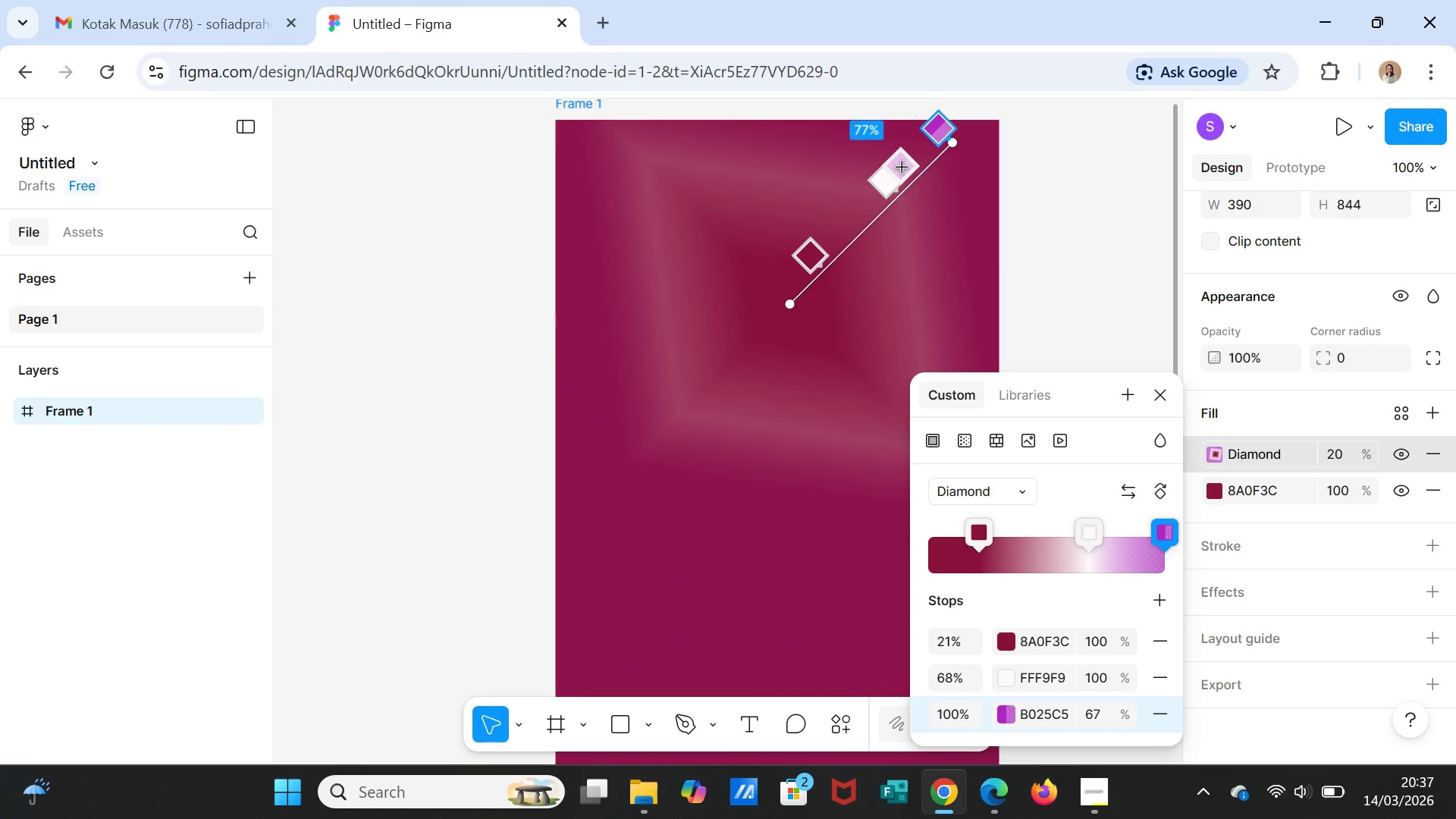 
left_click_drag(start_coordinate=[894, 180], to_coordinate=[900, 184])
 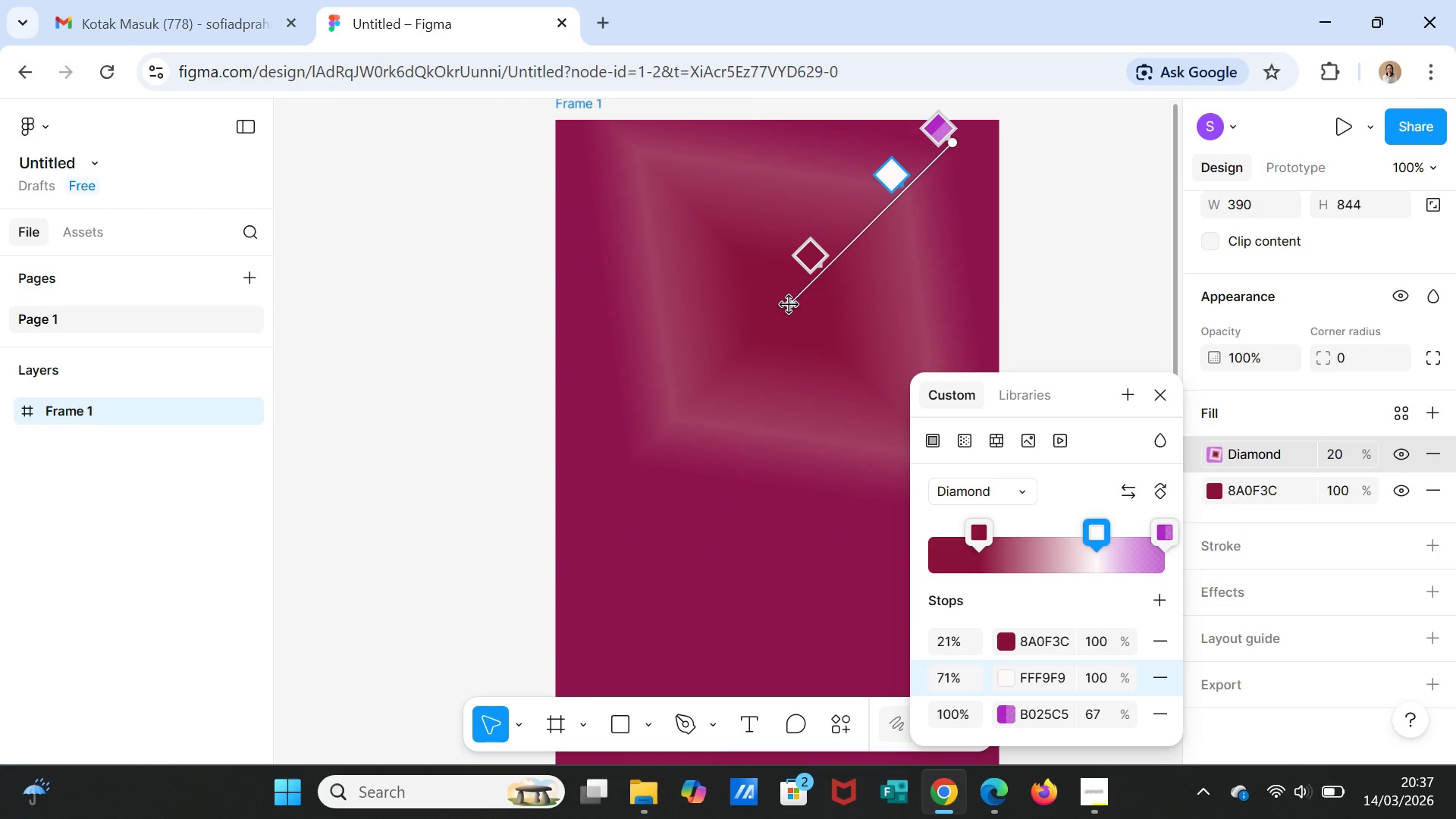 
left_click_drag(start_coordinate=[773, 307], to_coordinate=[749, 316])
 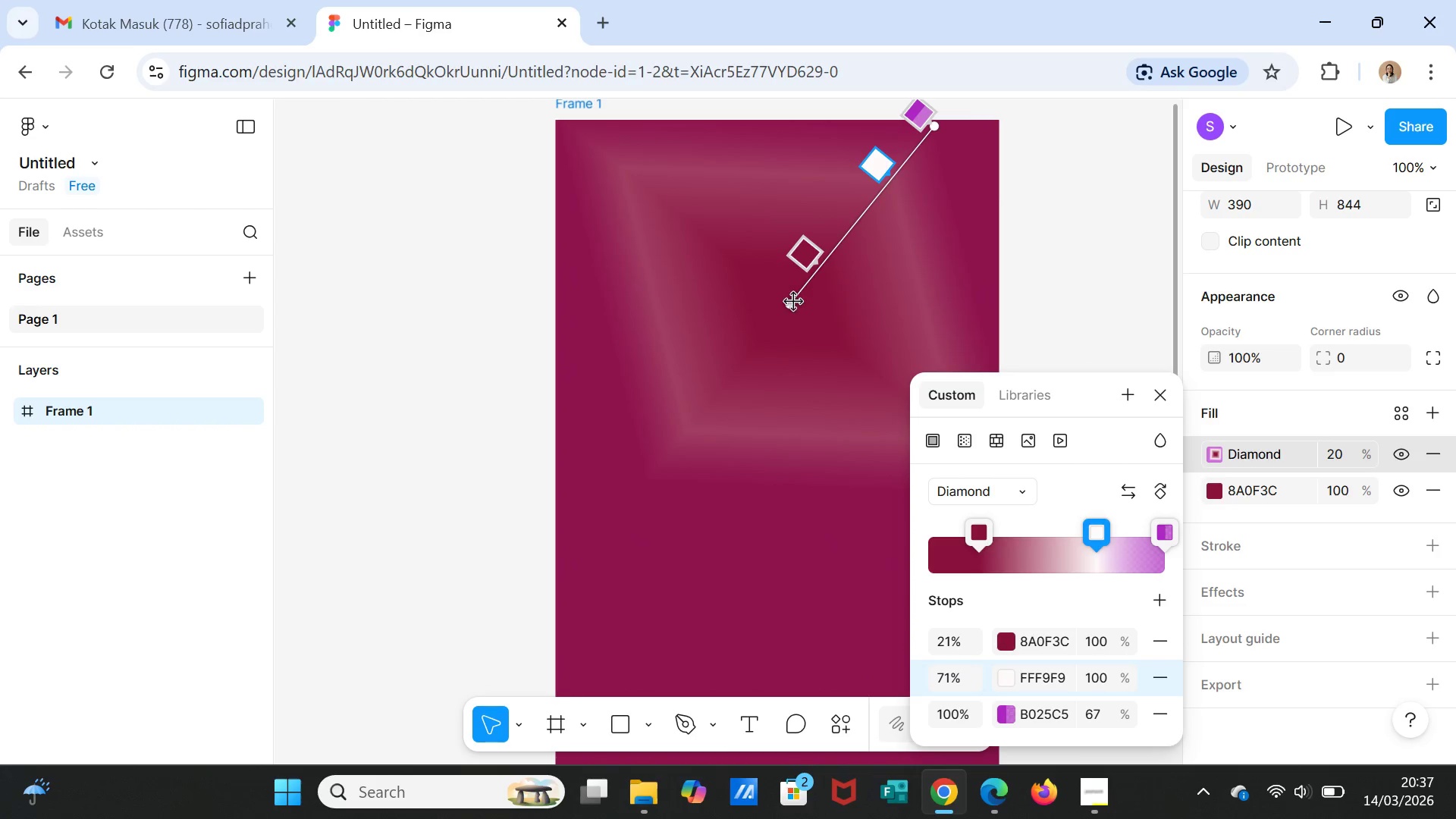 
left_click_drag(start_coordinate=[793, 303], to_coordinate=[794, 310])
 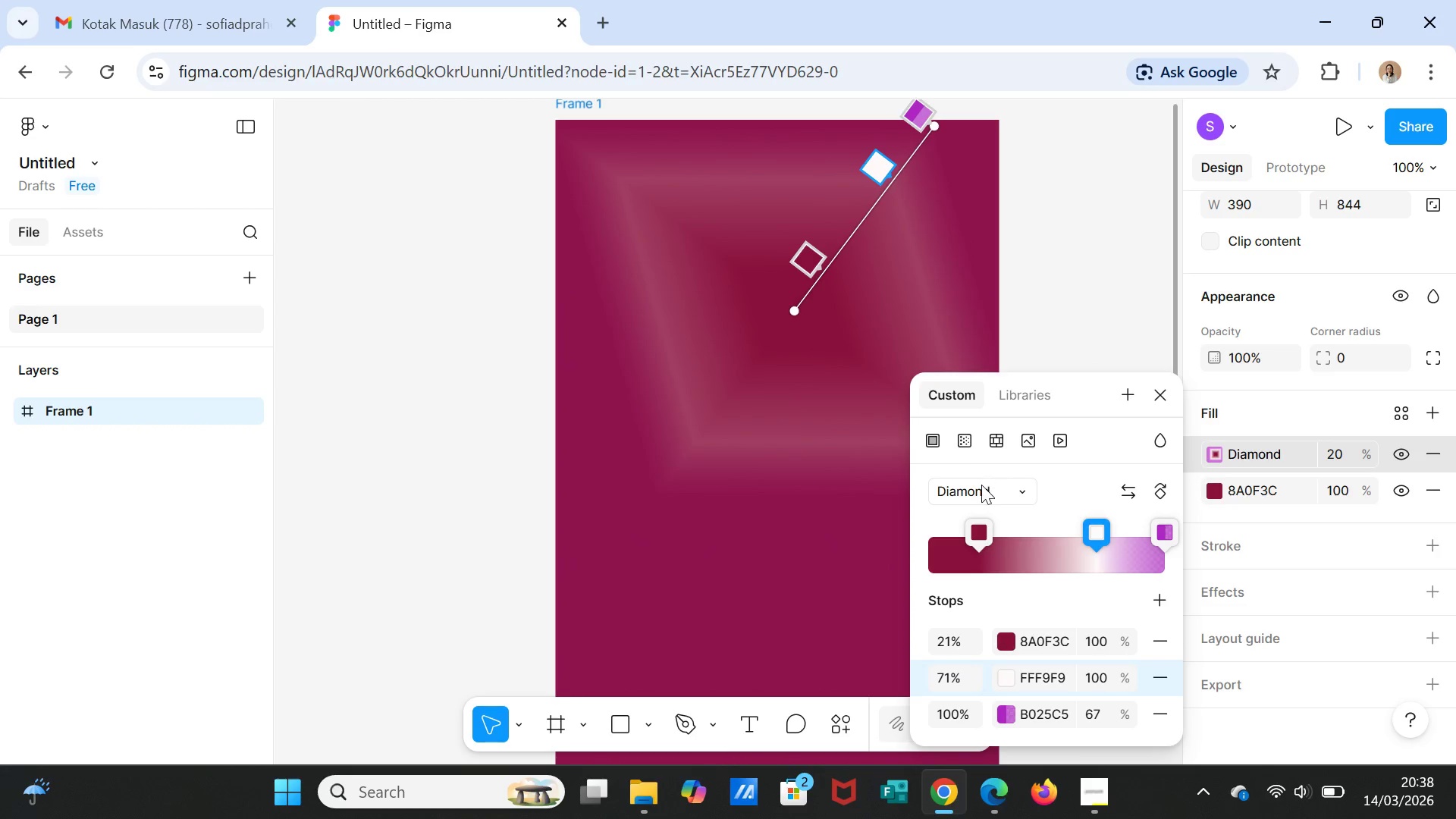 
left_click([981, 485])
 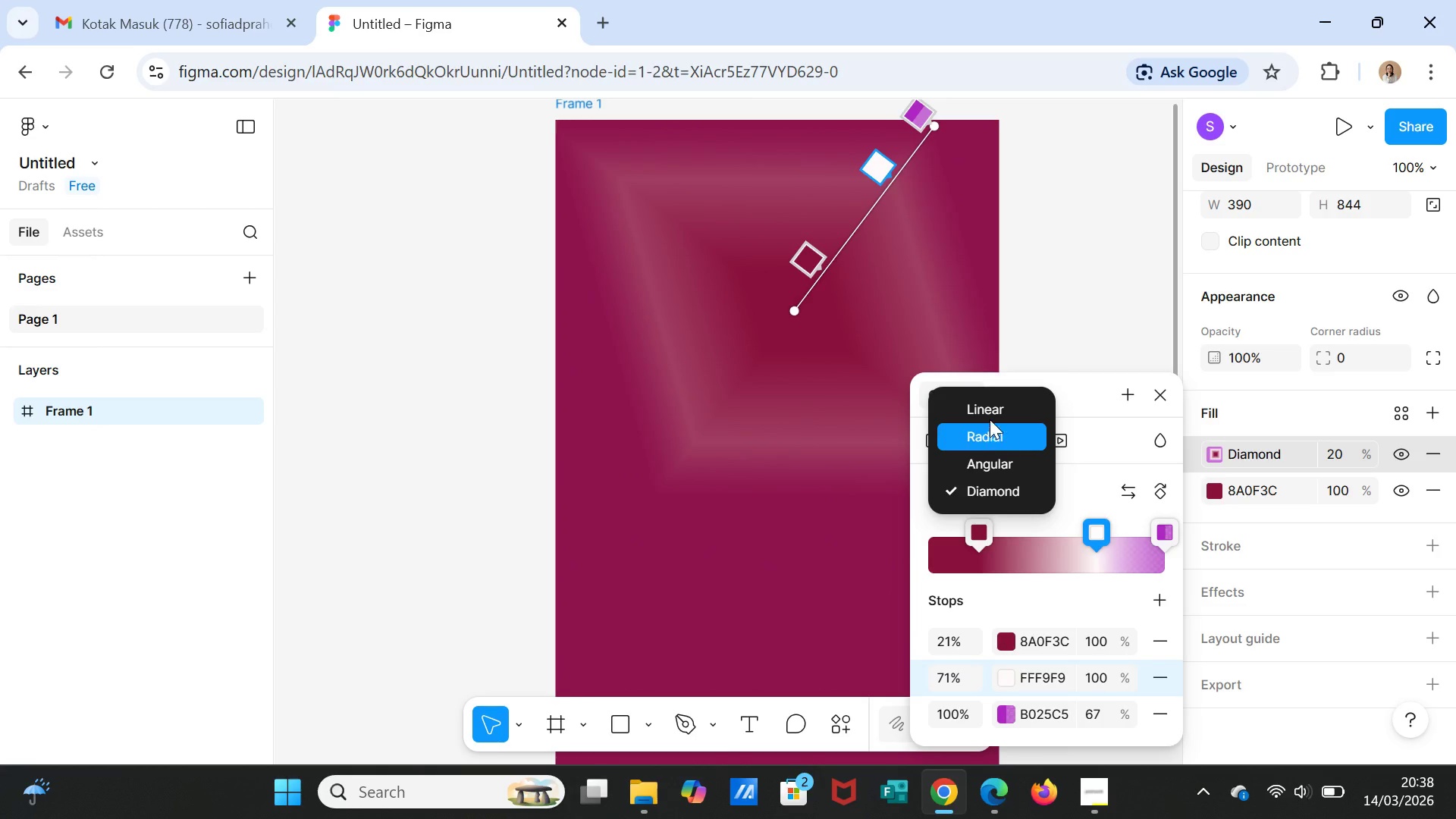 
left_click([990, 415])
 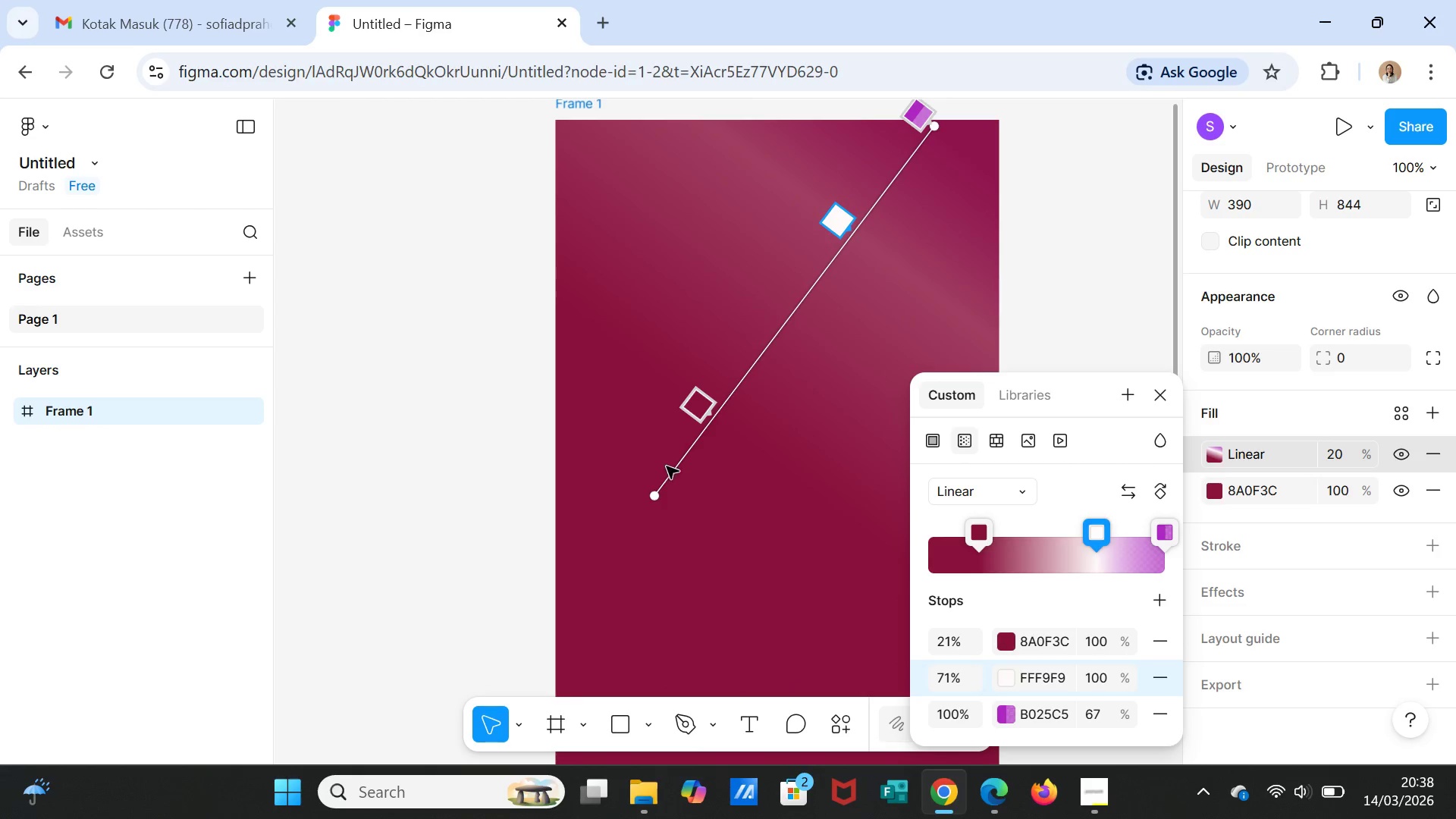 
left_click_drag(start_coordinate=[651, 501], to_coordinate=[840, 524])
 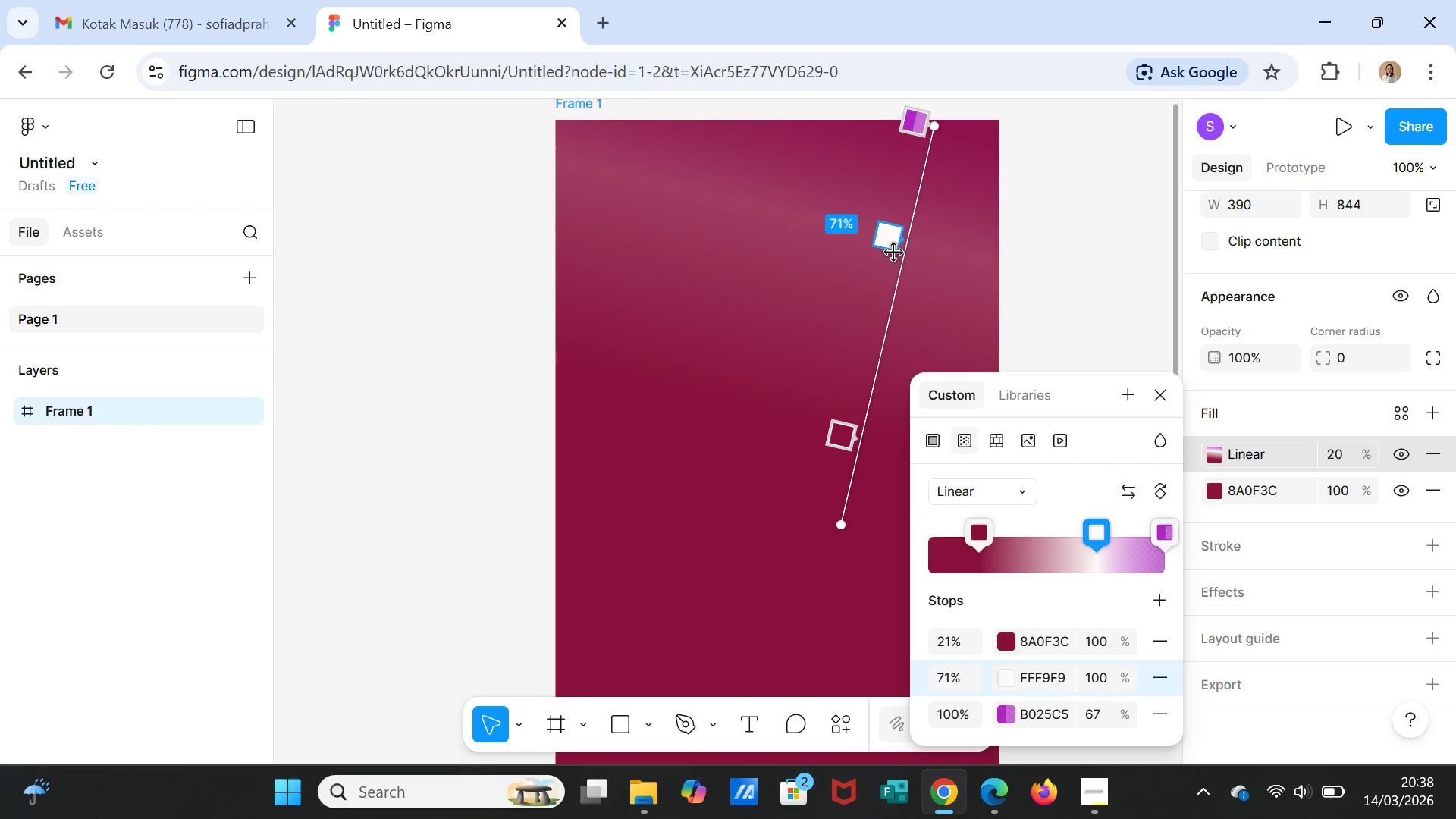 
left_click([900, 256])
 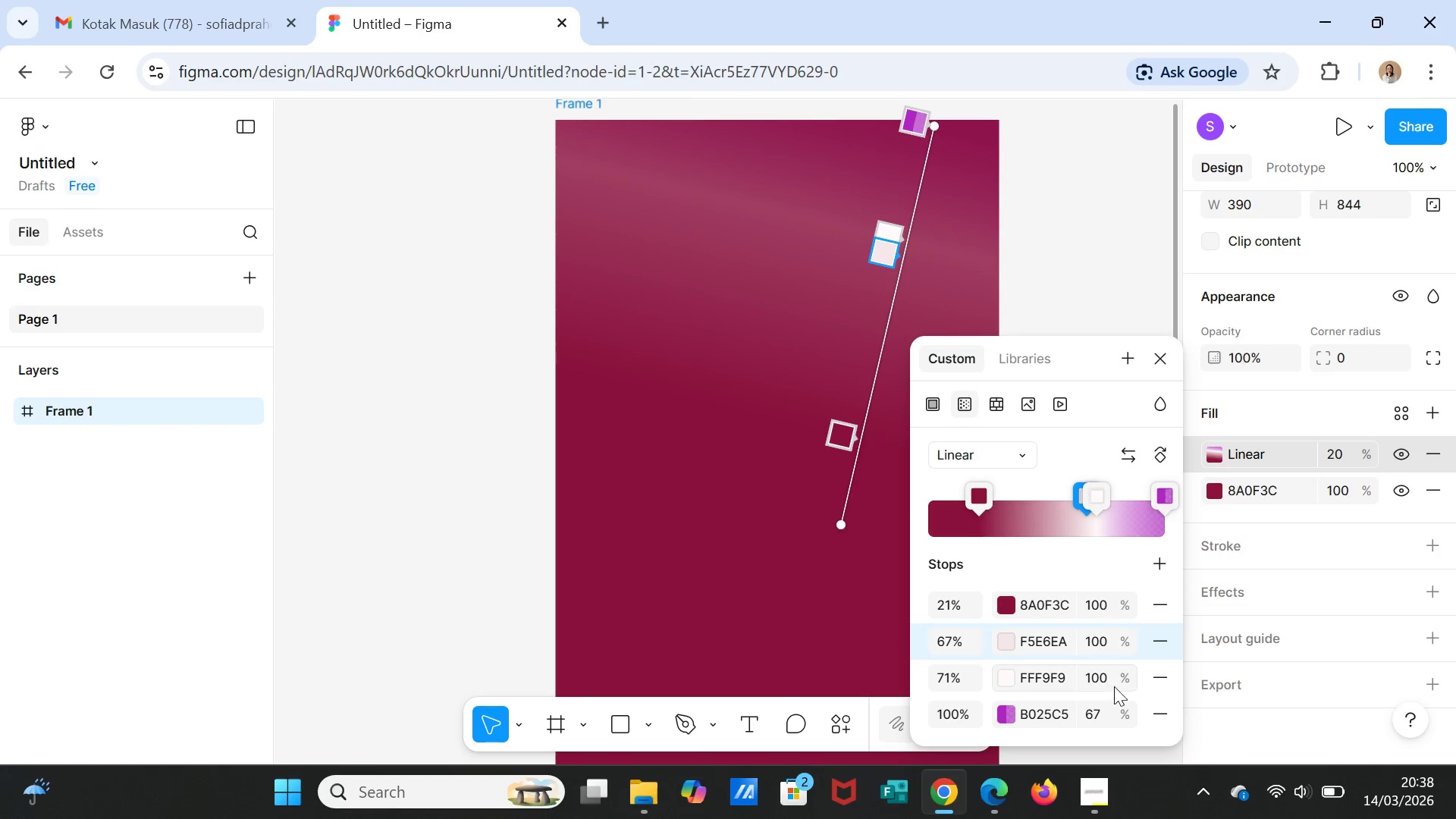 
left_click([1158, 681])
 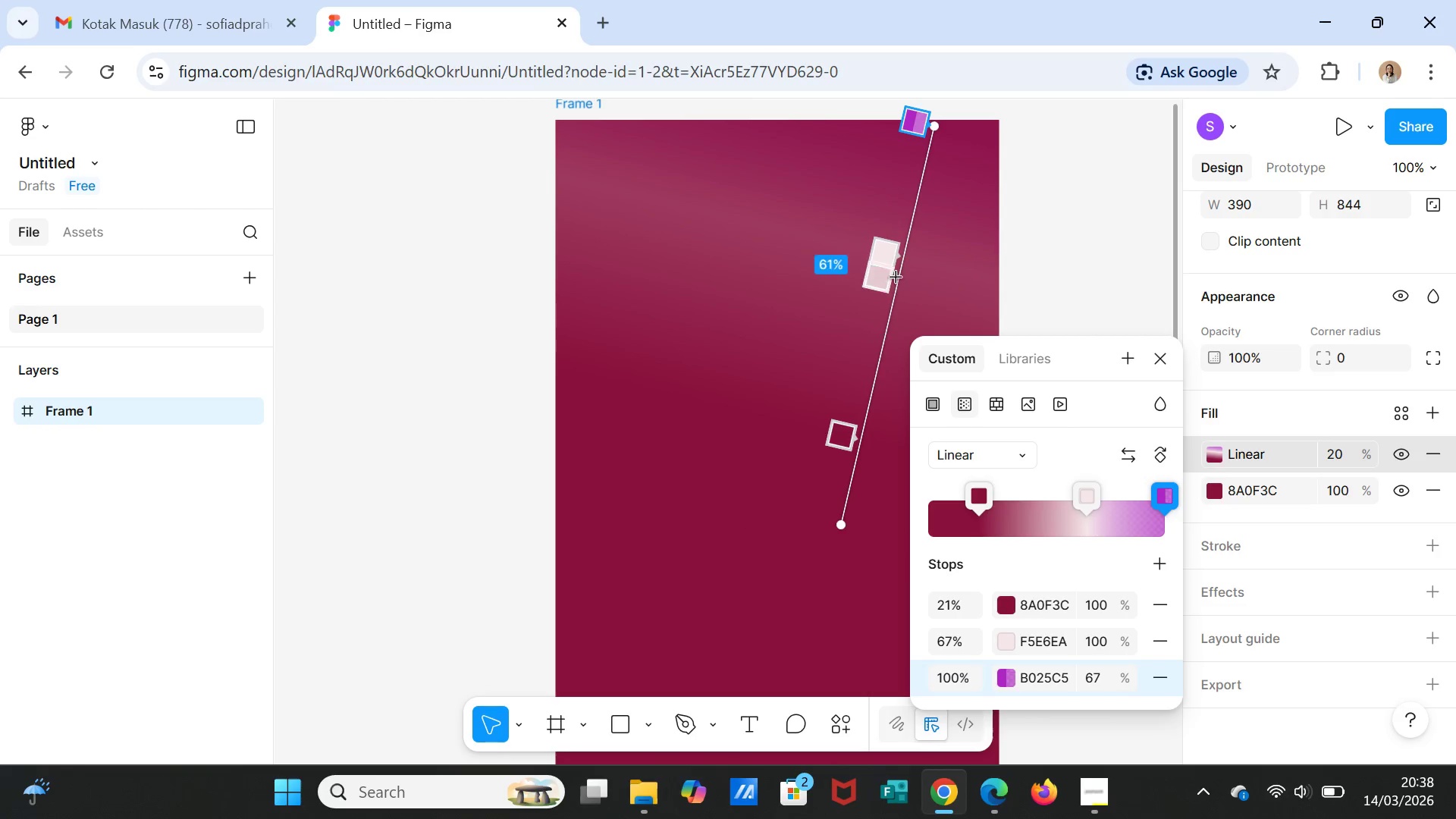 
left_click_drag(start_coordinate=[886, 260], to_coordinate=[915, 184])
 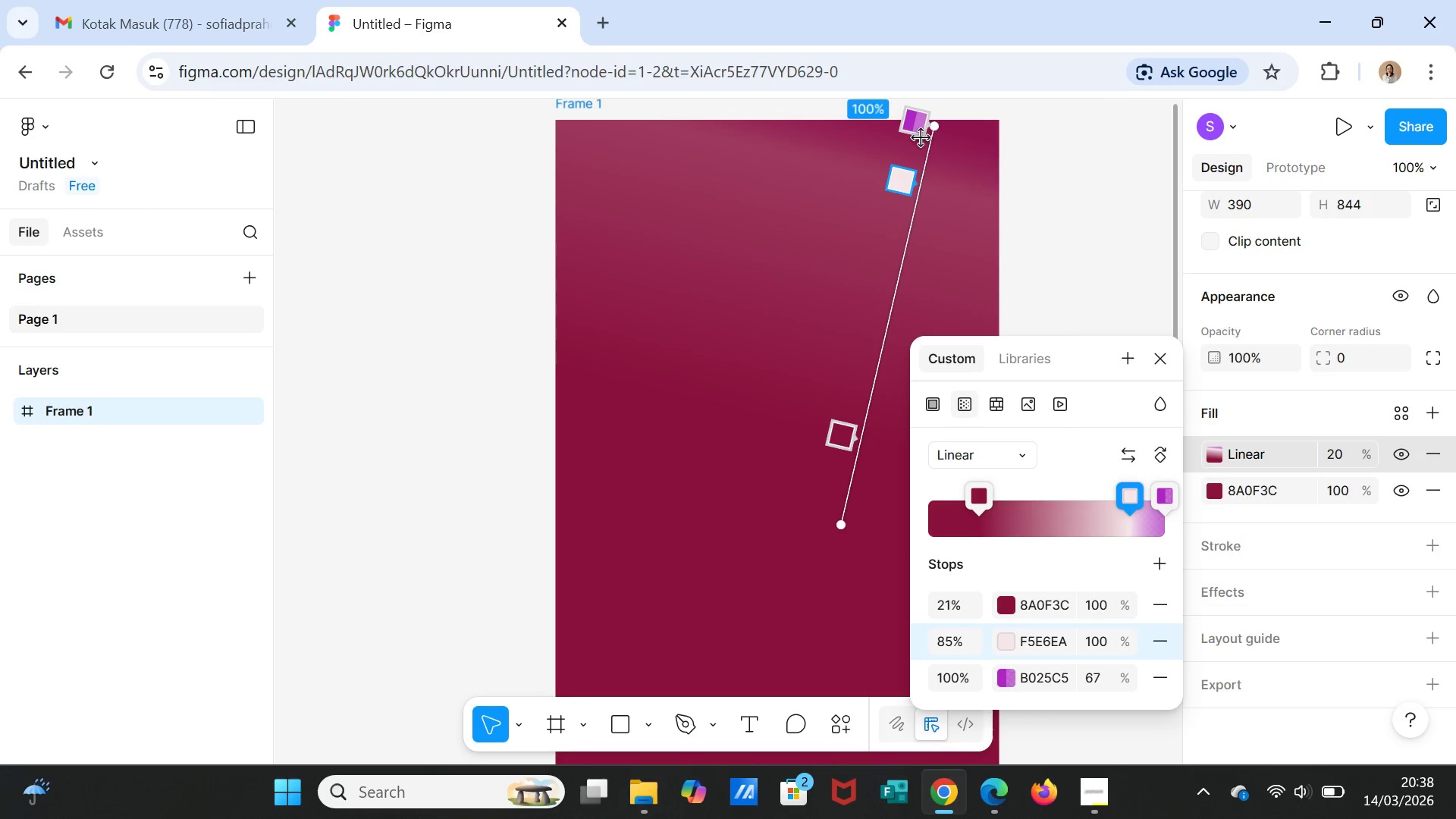 
left_click_drag(start_coordinate=[921, 138], to_coordinate=[900, 284])
 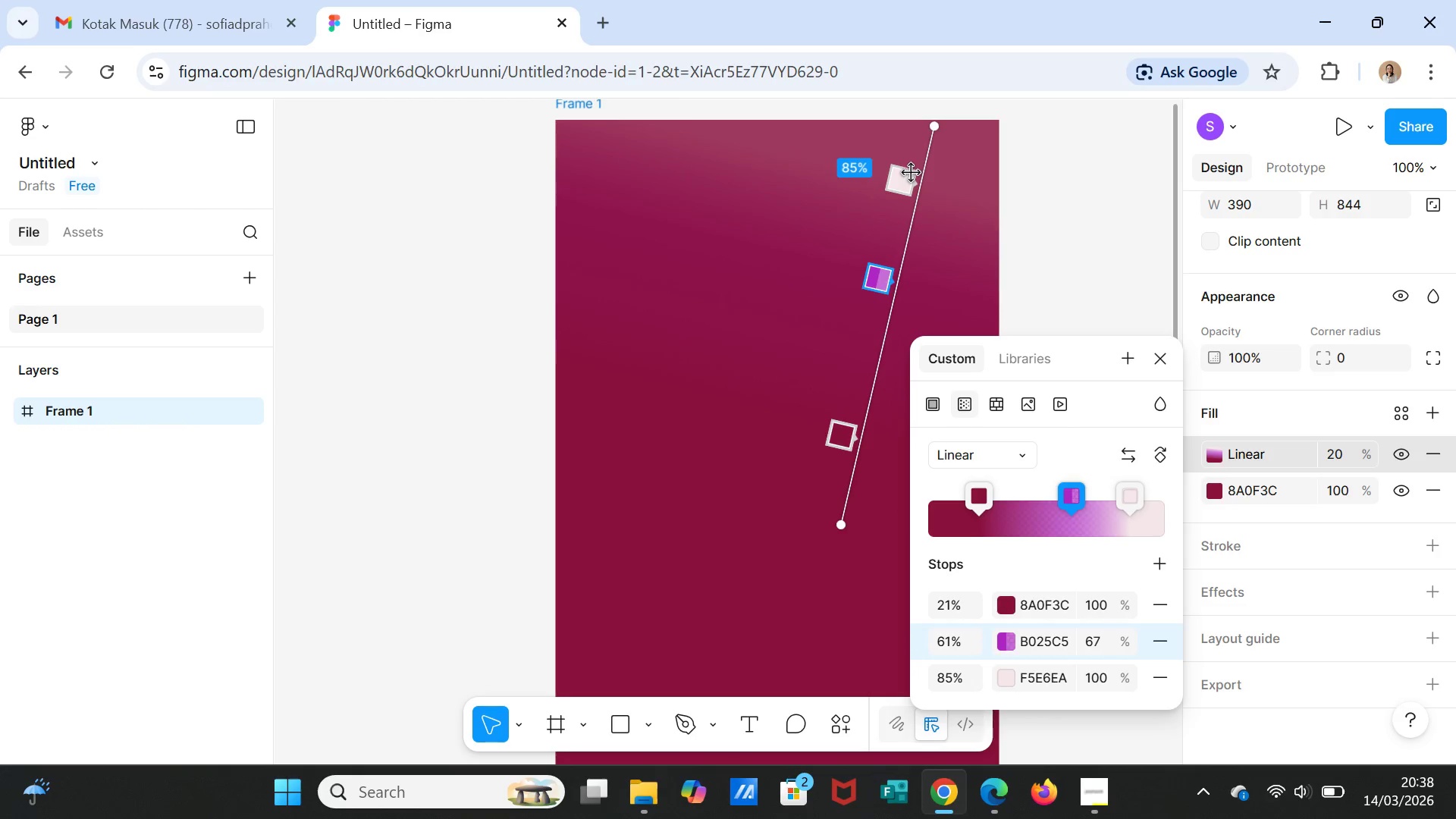 
left_click_drag(start_coordinate=[912, 173], to_coordinate=[927, 128])
 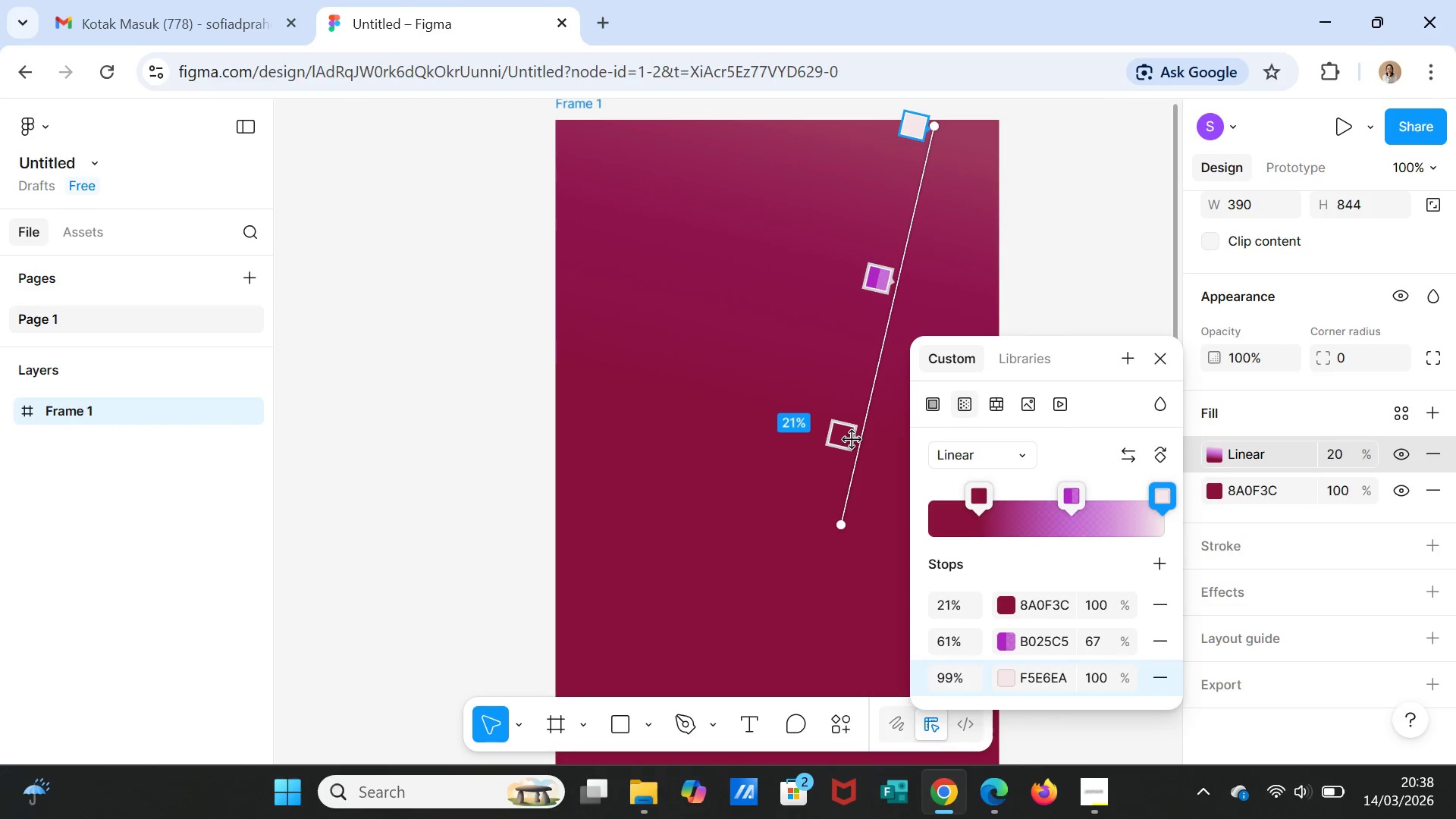 
left_click_drag(start_coordinate=[852, 440], to_coordinate=[839, 528])
 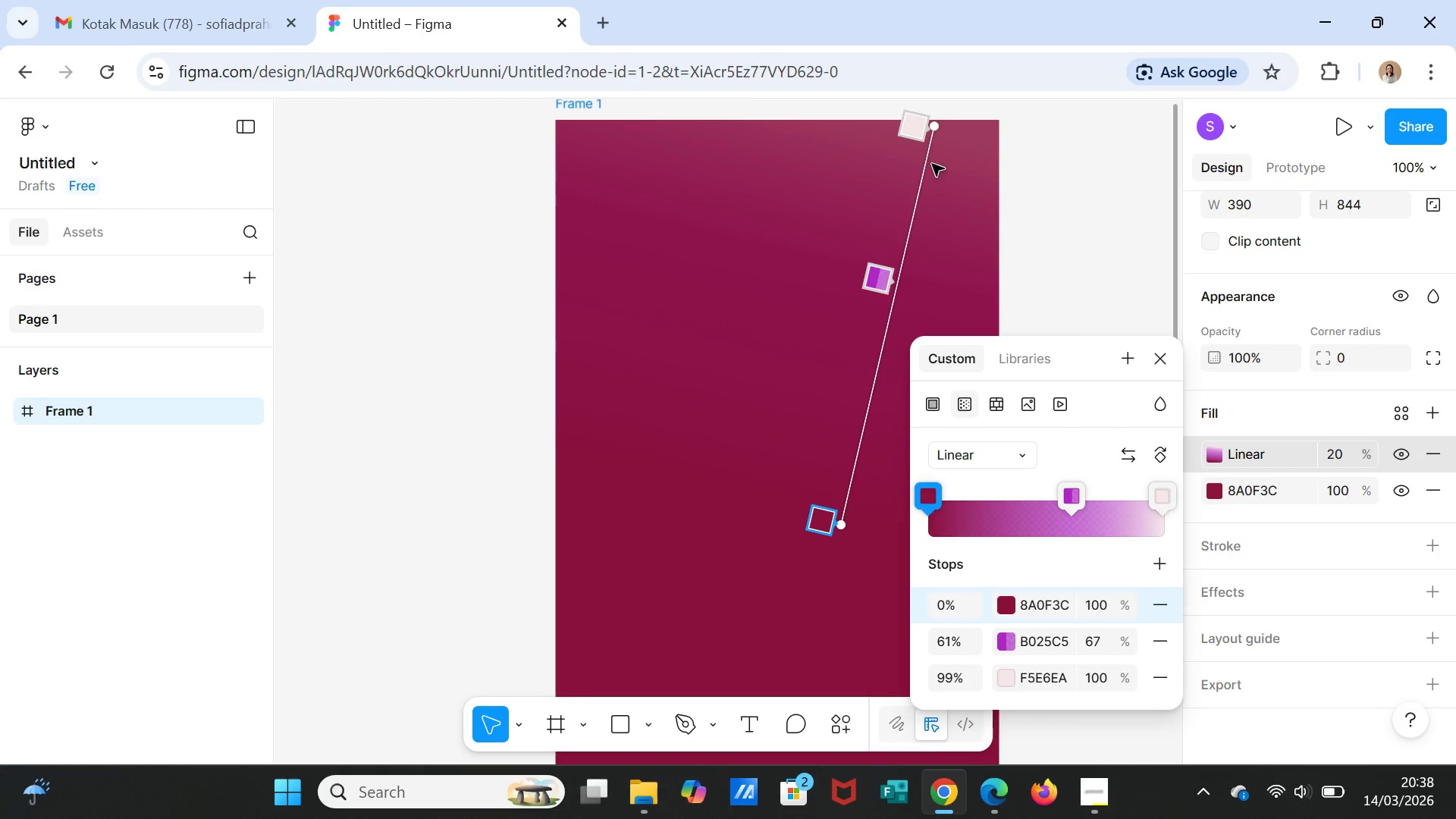 
left_click_drag(start_coordinate=[918, 138], to_coordinate=[907, 187])
 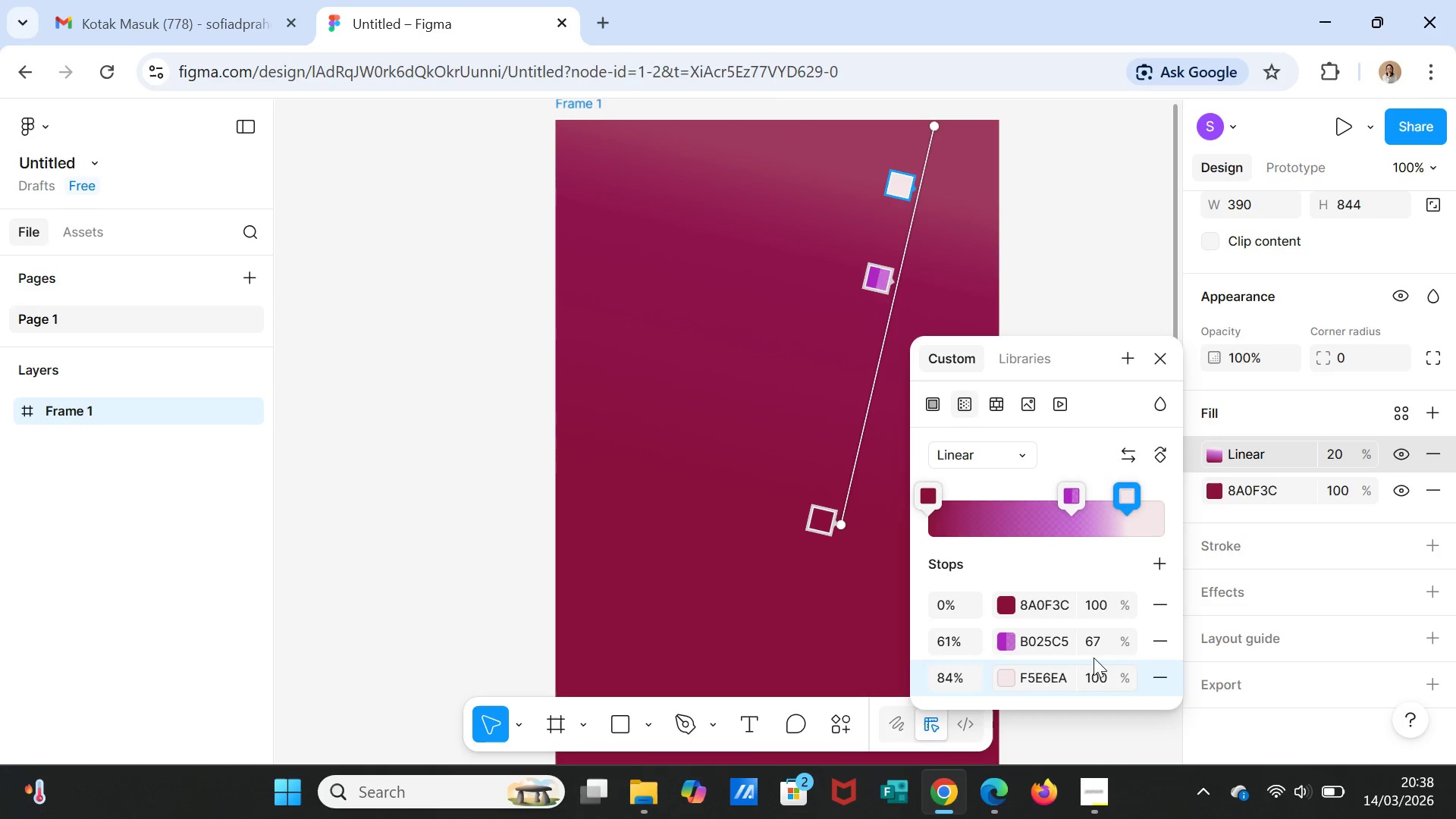 
left_click([1050, 214])
 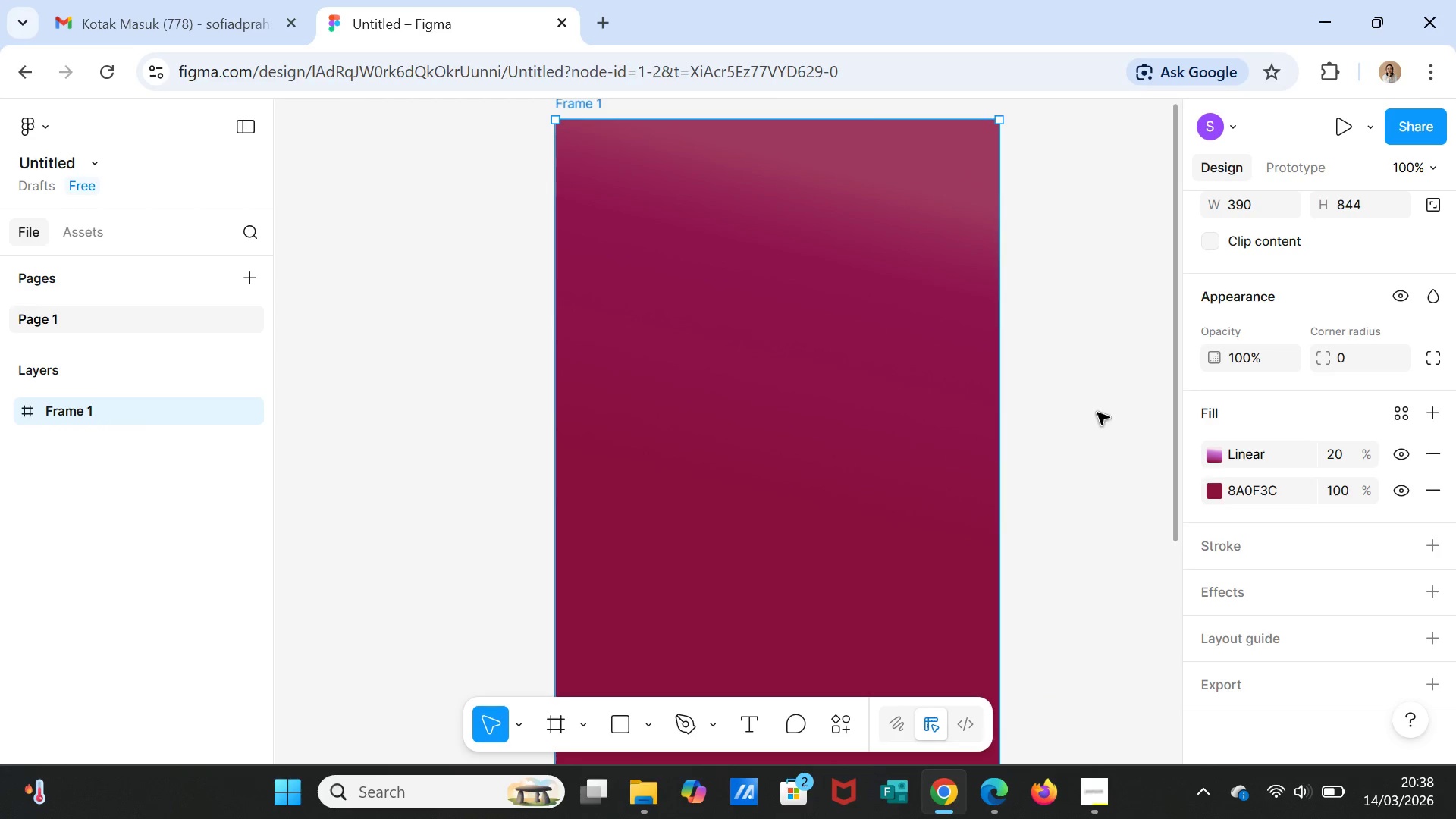 
scroll: coordinate [1097, 415], scroll_direction: up, amount: 2.0
 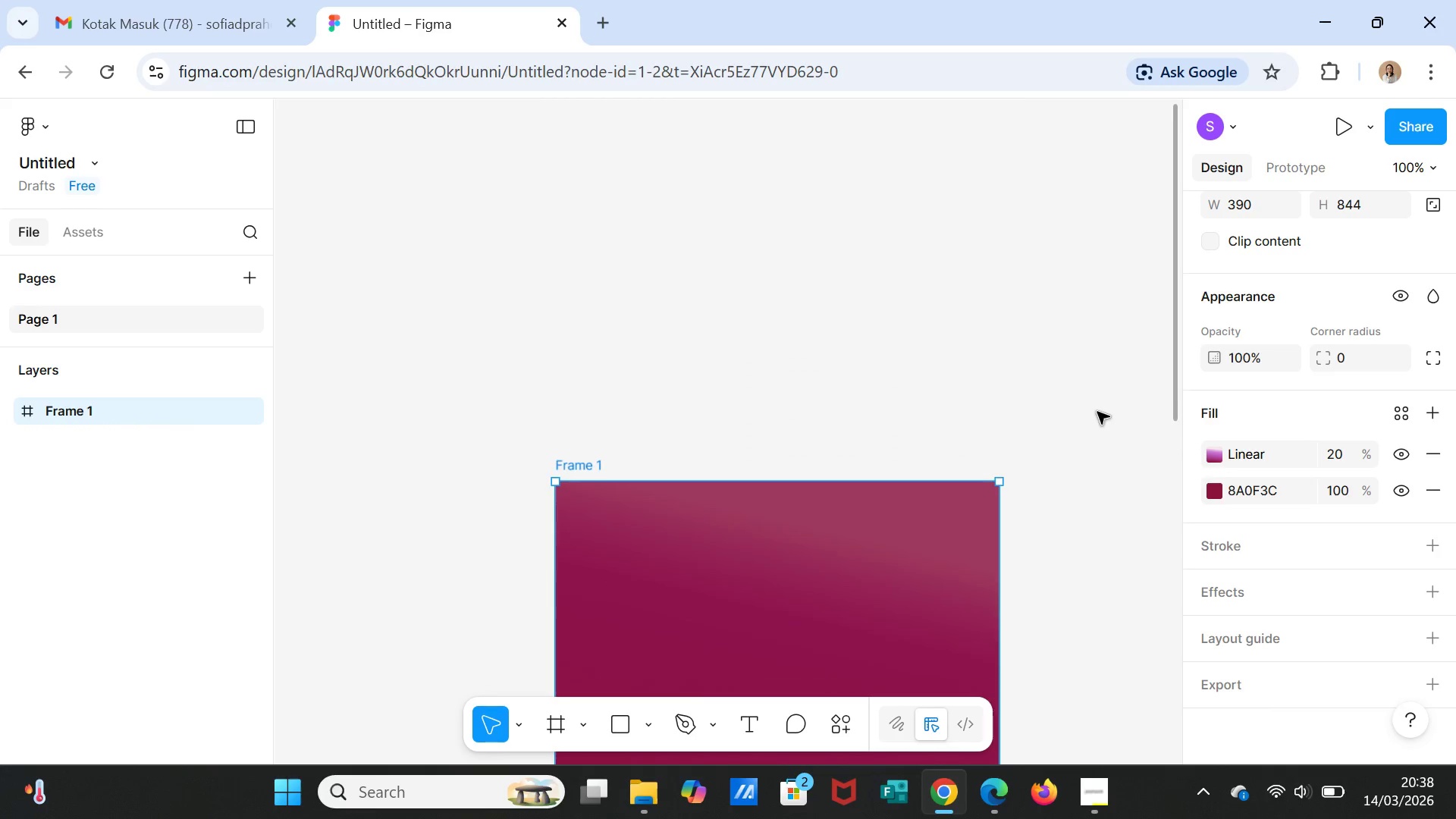 
scroll: coordinate [1097, 412], scroll_direction: down, amount: 6.0
 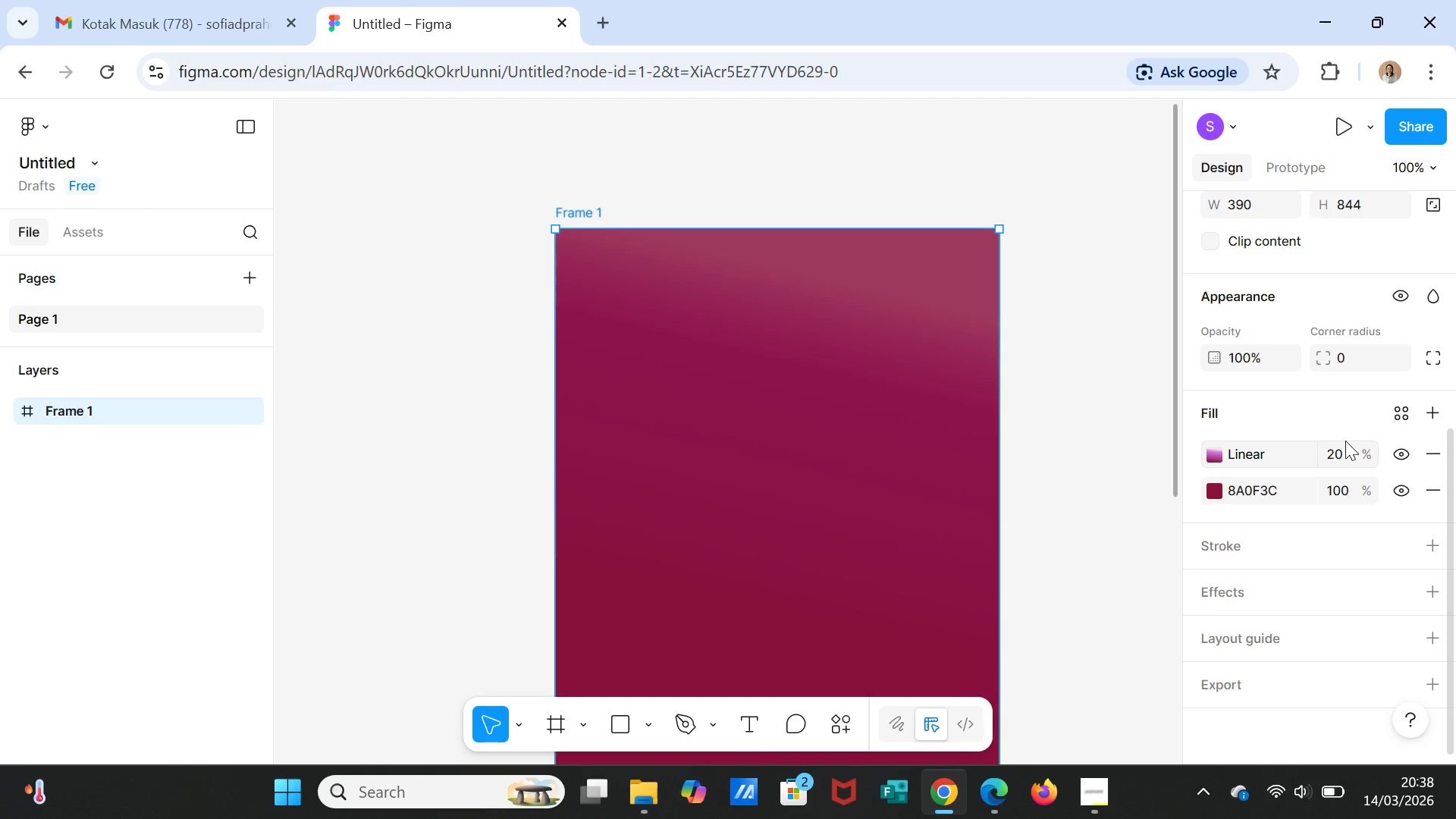 
left_click([1335, 456])
 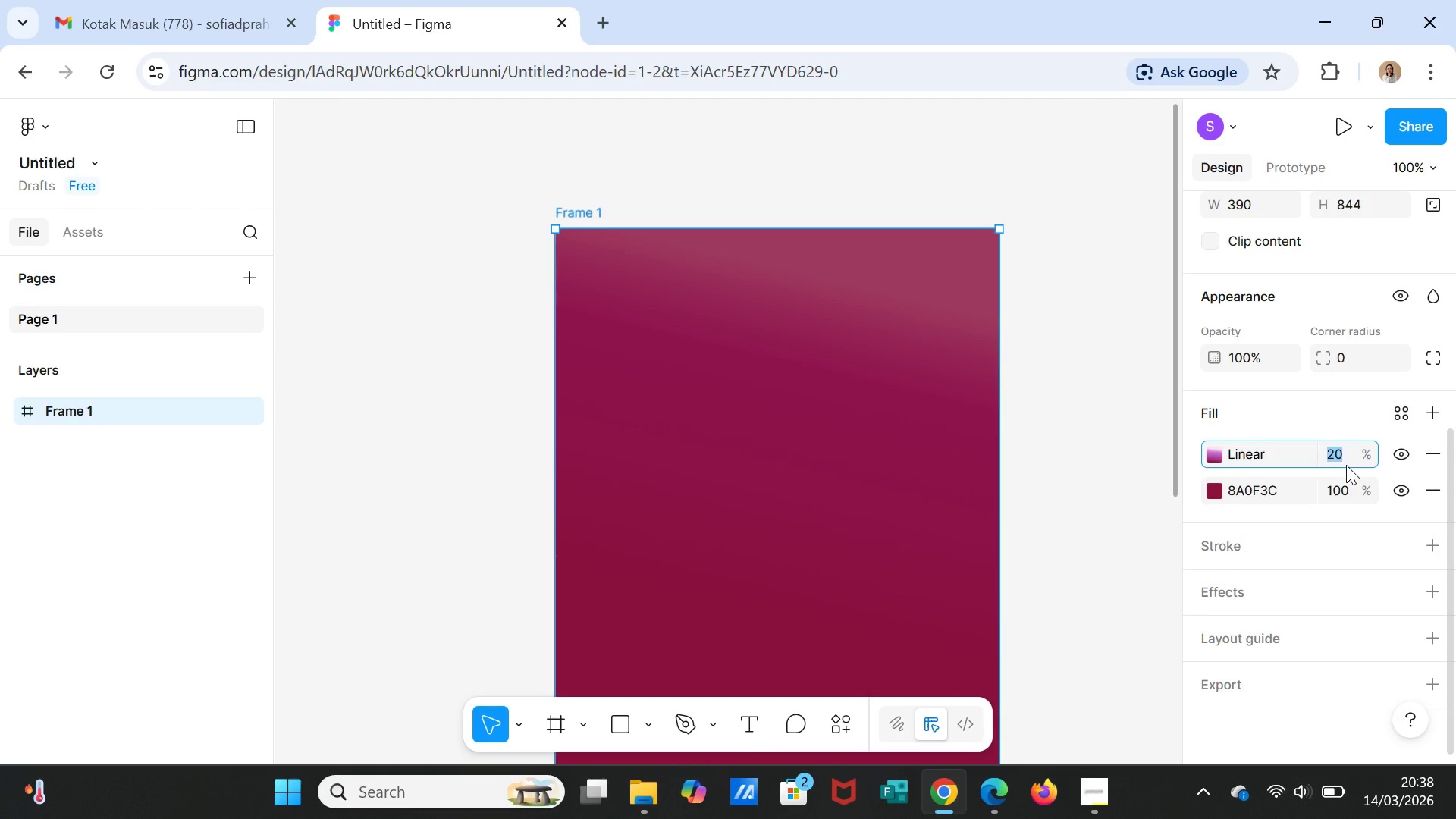 
type(50)
 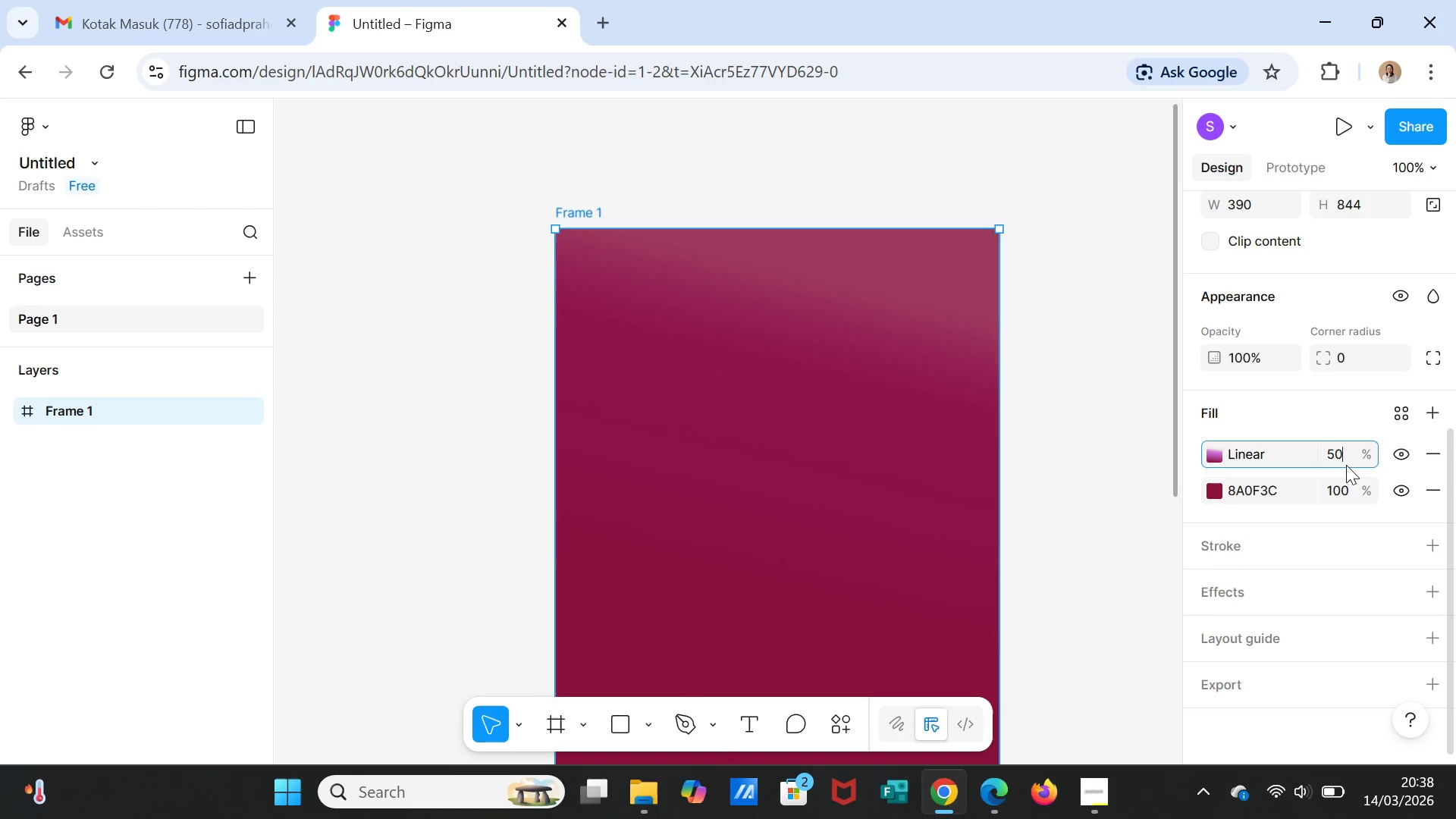 
key(Enter)
 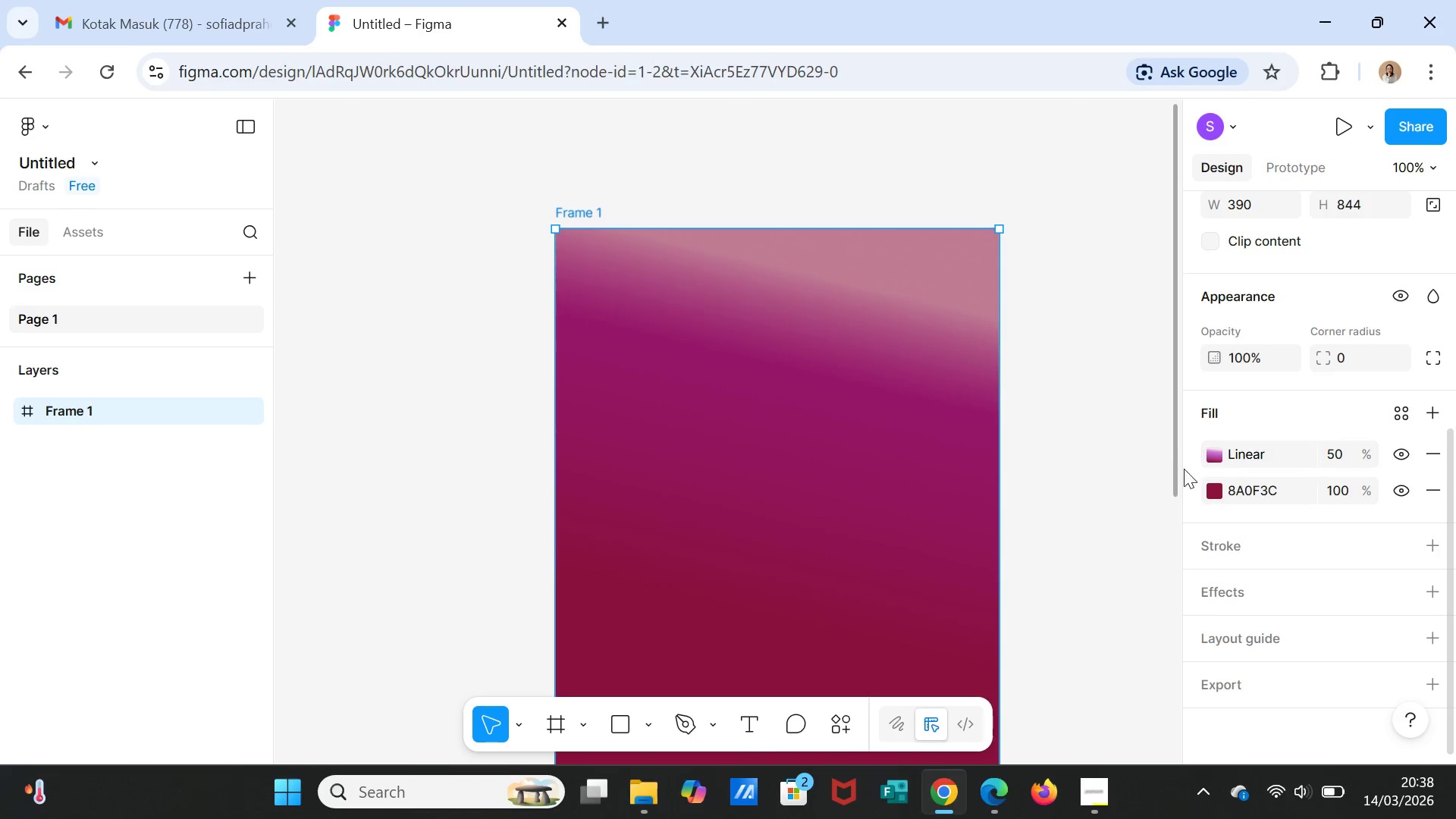 
scroll: coordinate [1075, 532], scroll_direction: down, amount: 12.0
 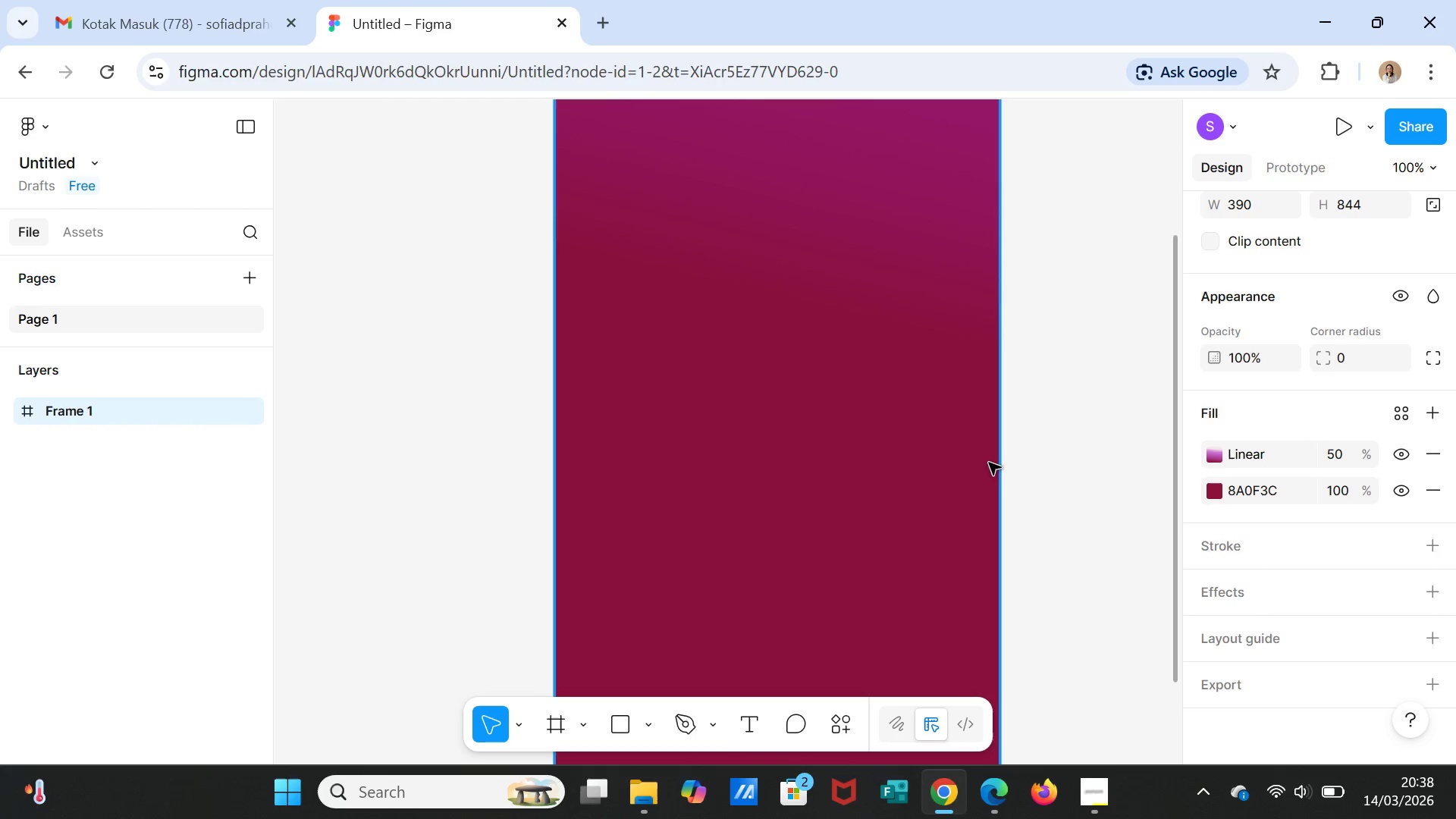 
scroll: coordinate [1018, 475], scroll_direction: up, amount: 2.0
 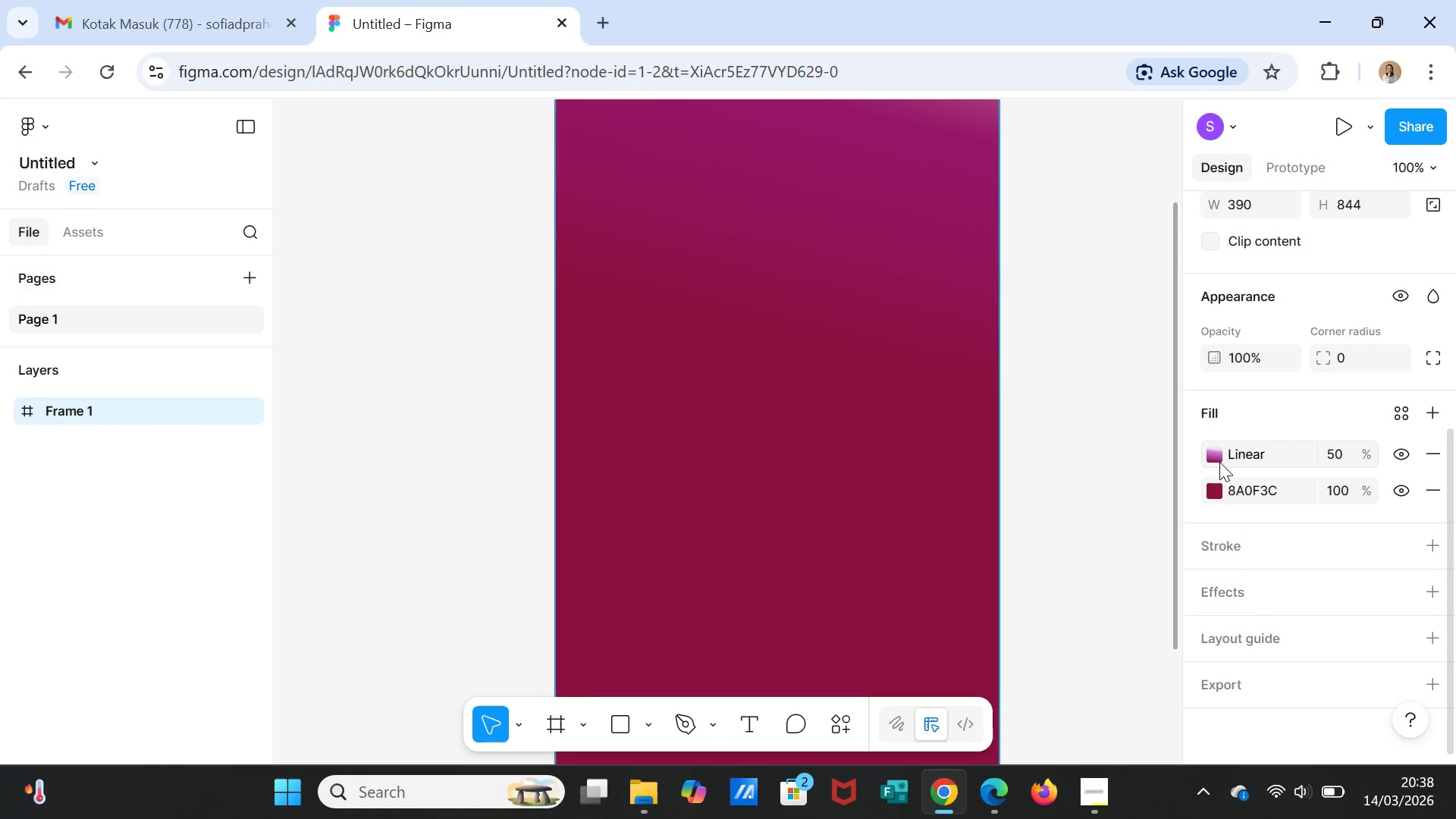 
left_click([1212, 457])
 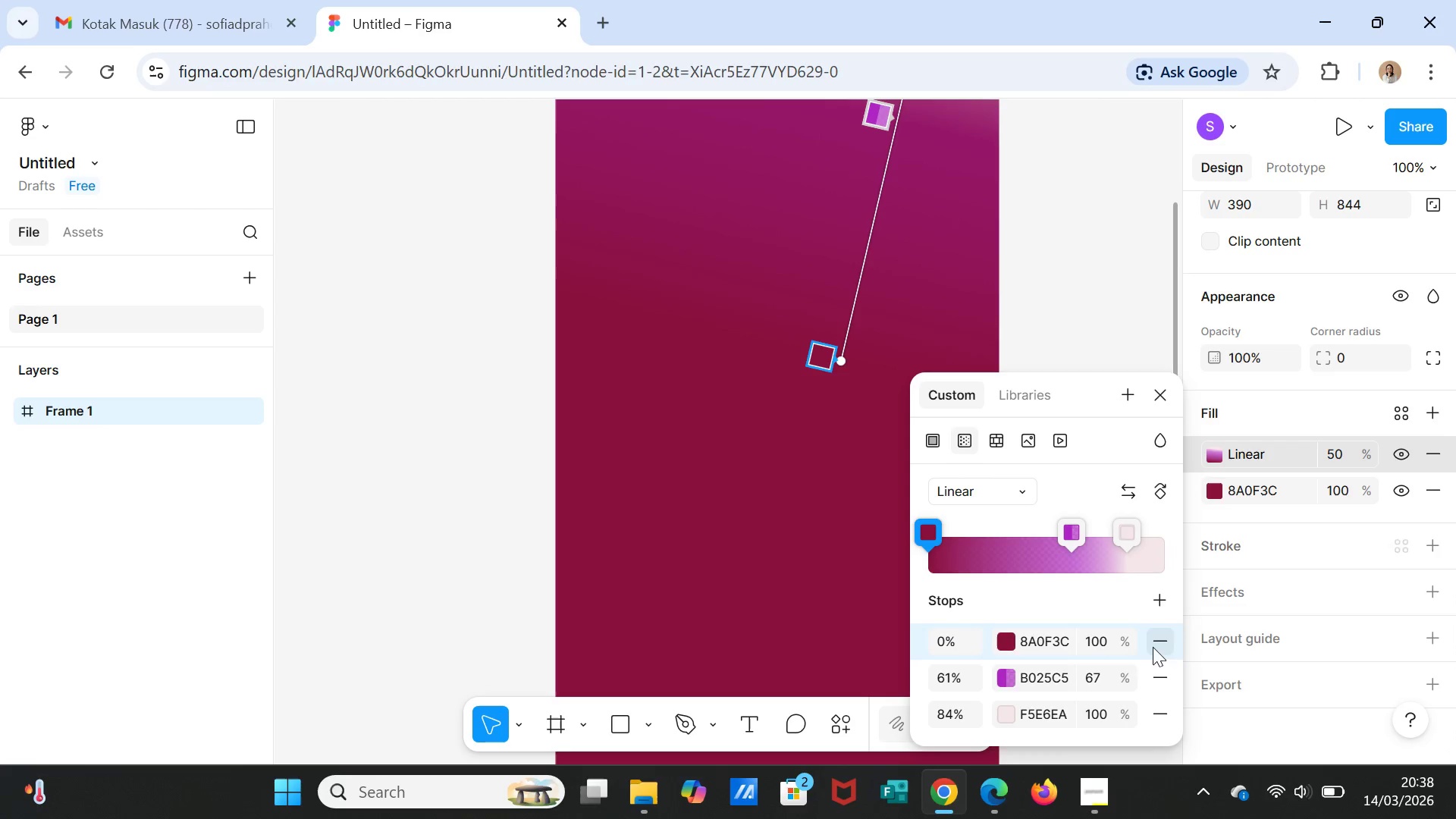 
scroll: coordinate [1030, 682], scroll_direction: down, amount: 2.0
 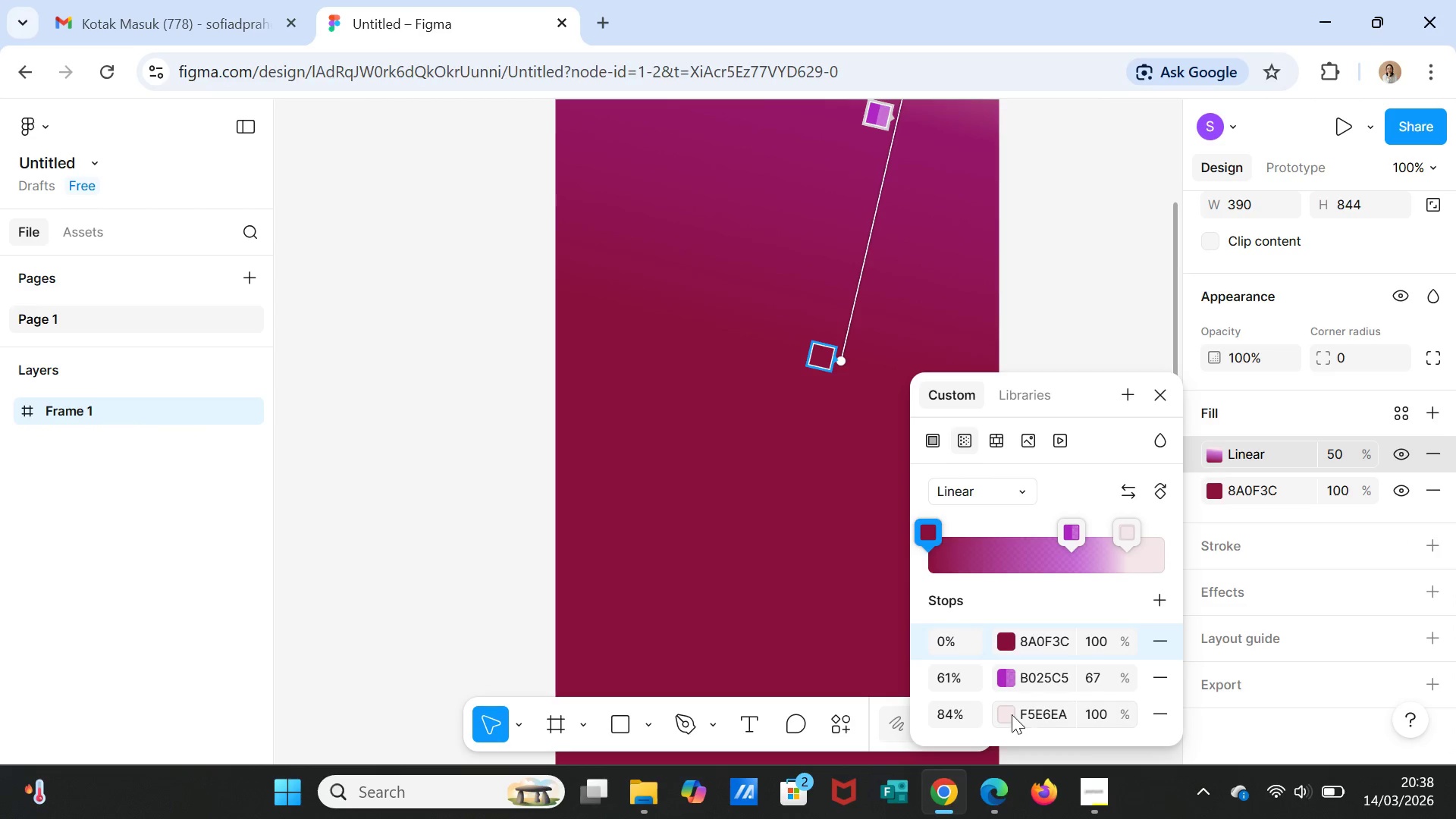 
left_click([1009, 713])
 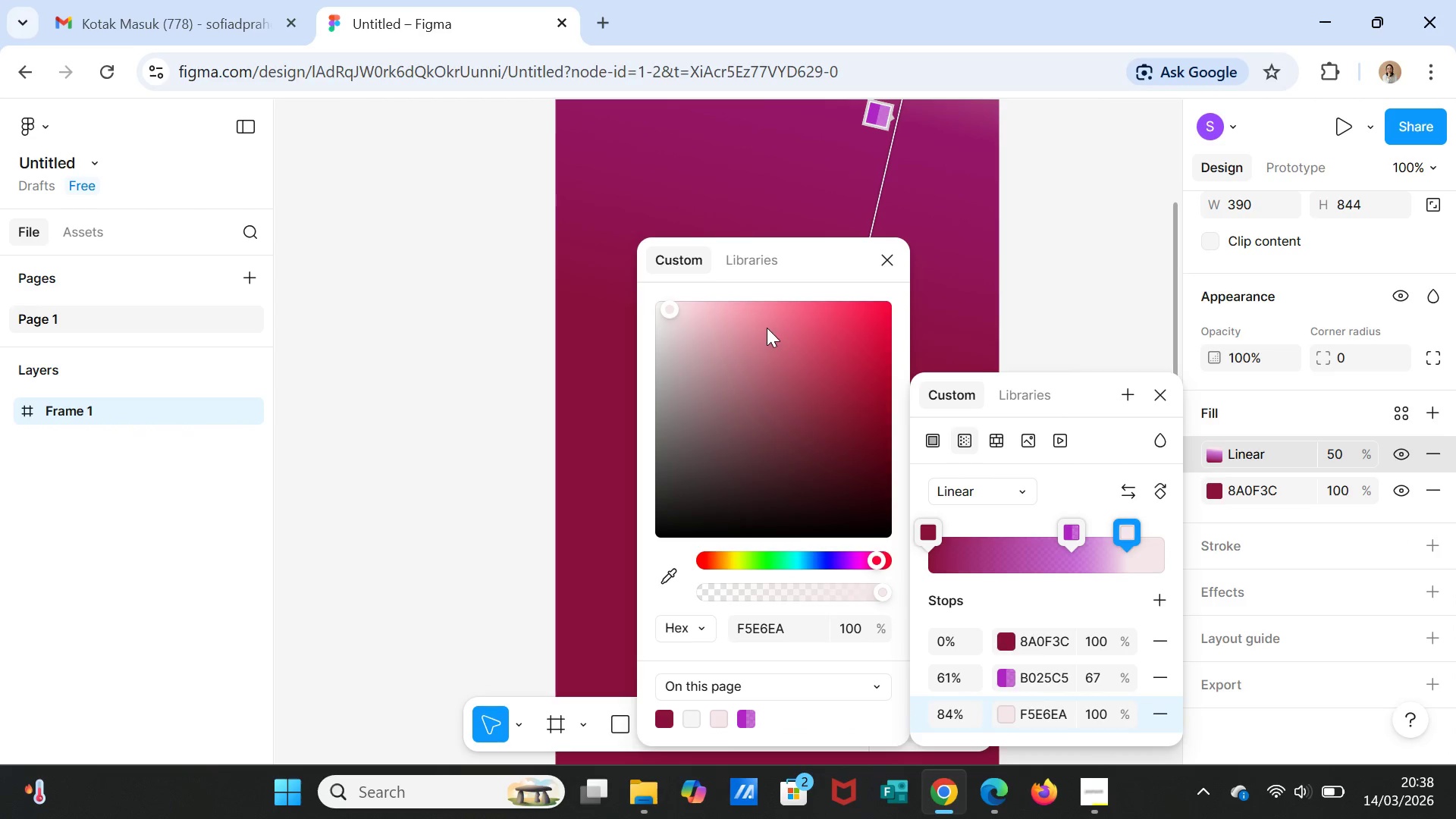 
left_click([777, 315])
 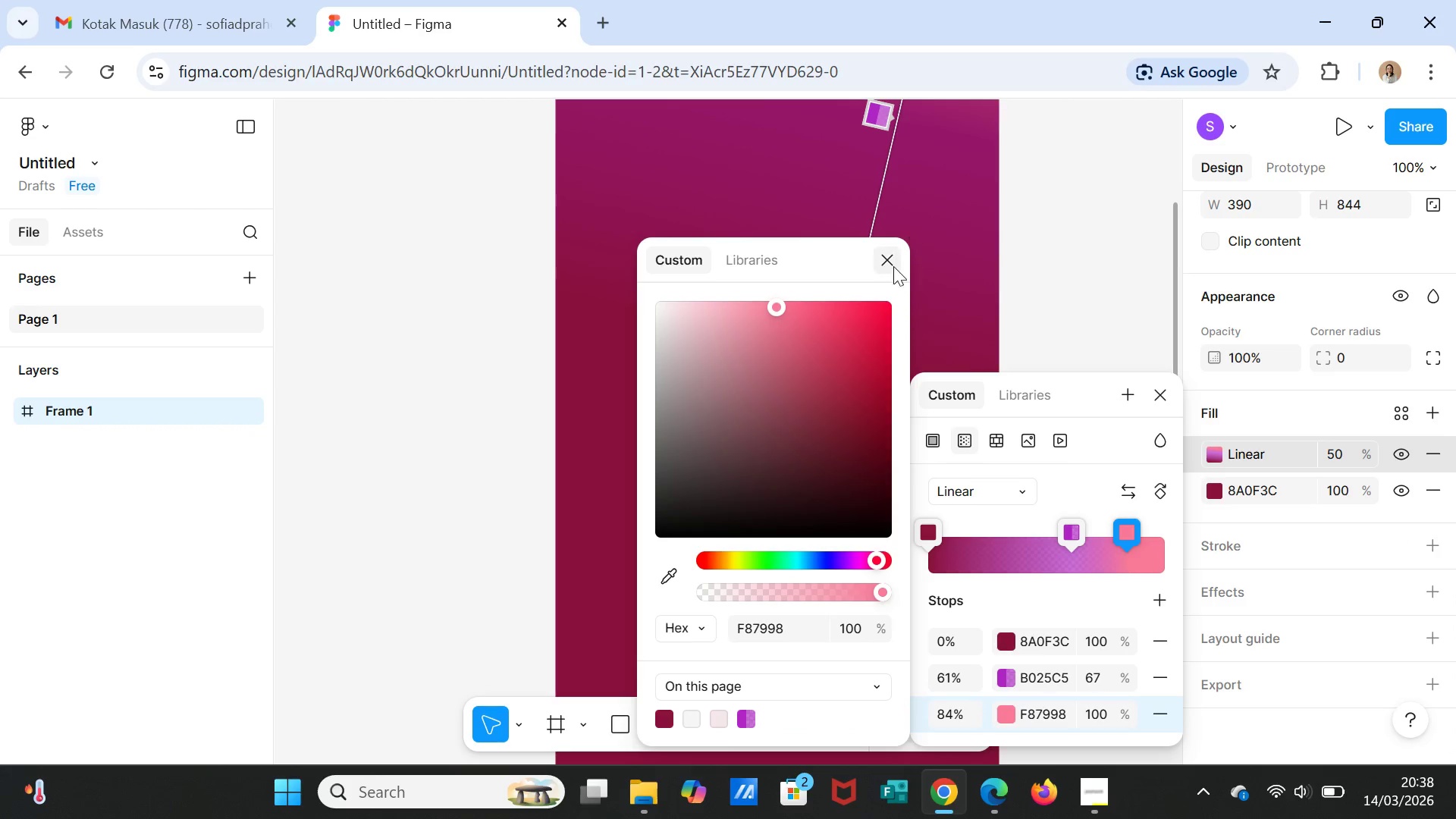 
left_click_drag(start_coordinate=[821, 247], to_coordinate=[393, 237])
 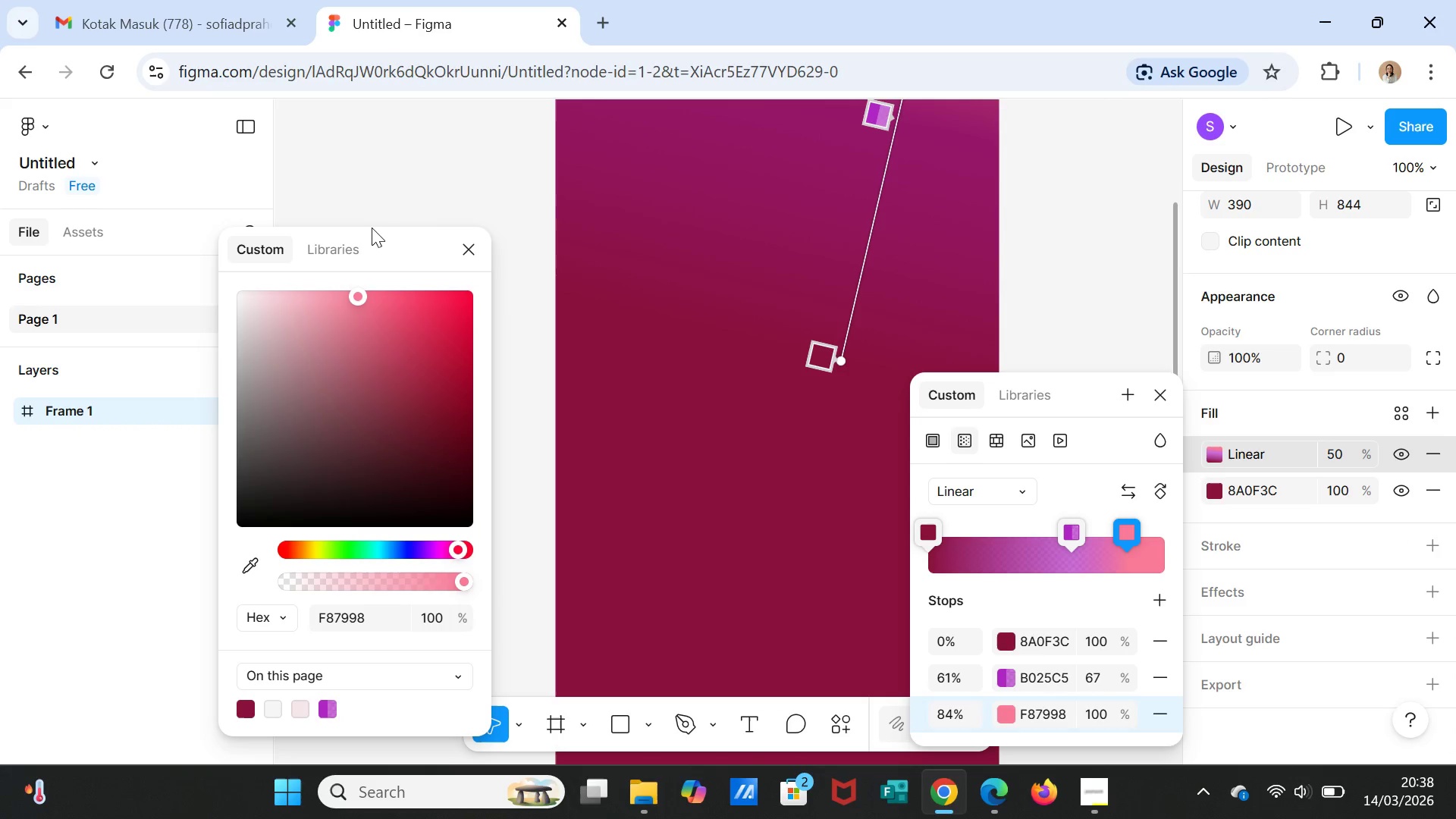 
left_click([372, 228])
 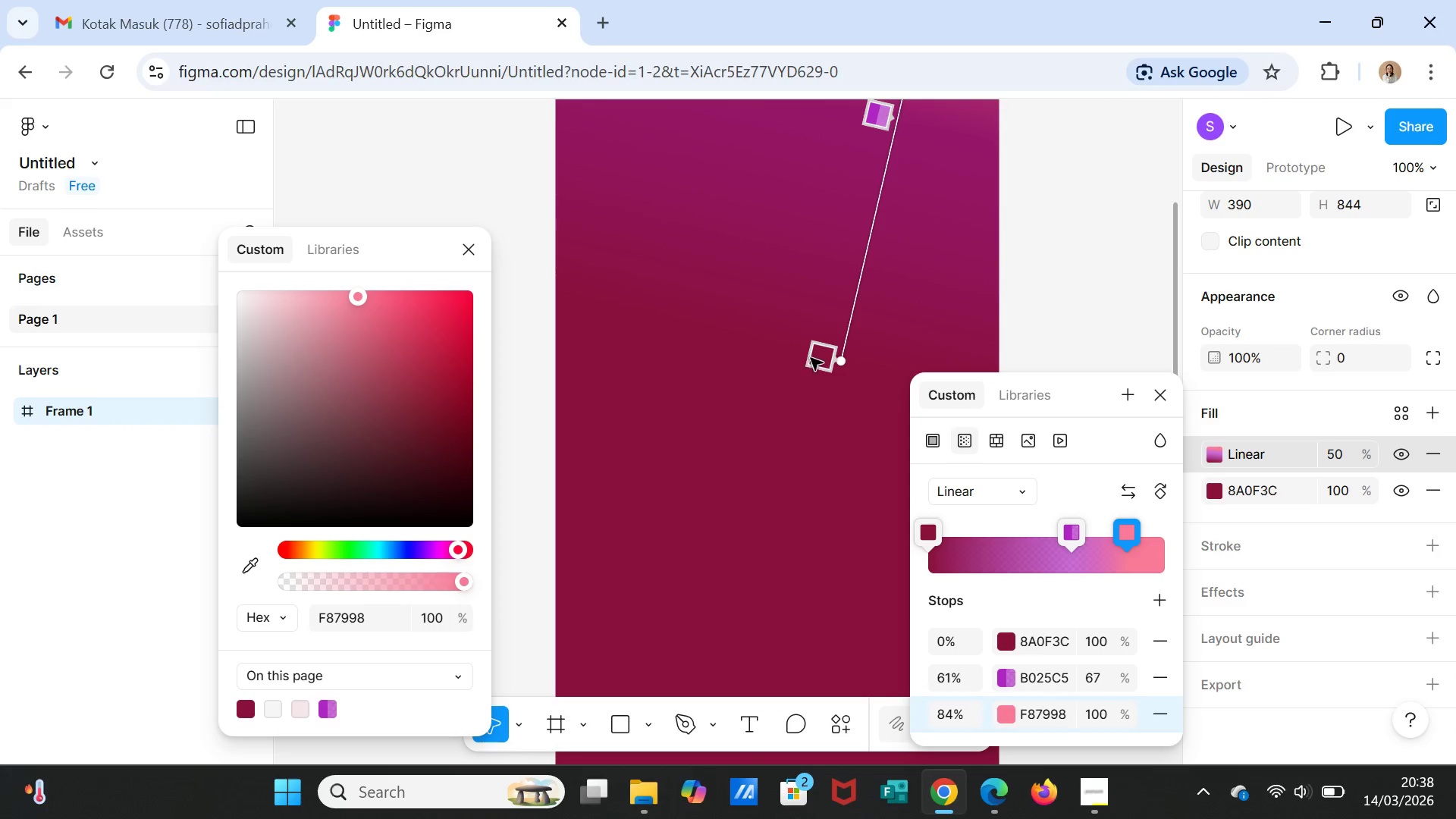 
left_click_drag(start_coordinate=[811, 358], to_coordinate=[805, 400])
 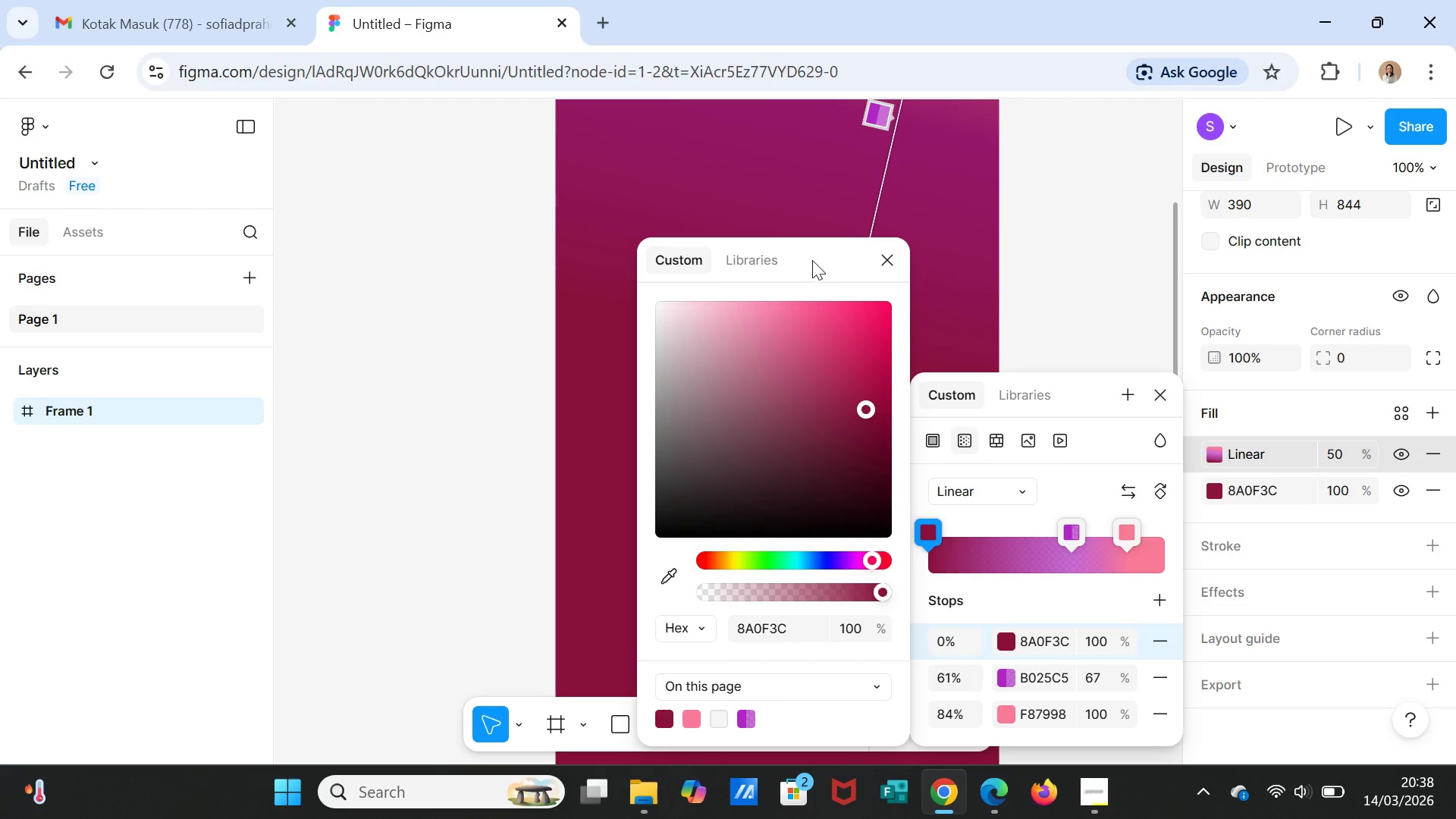 
left_click_drag(start_coordinate=[812, 260], to_coordinate=[328, 162])
 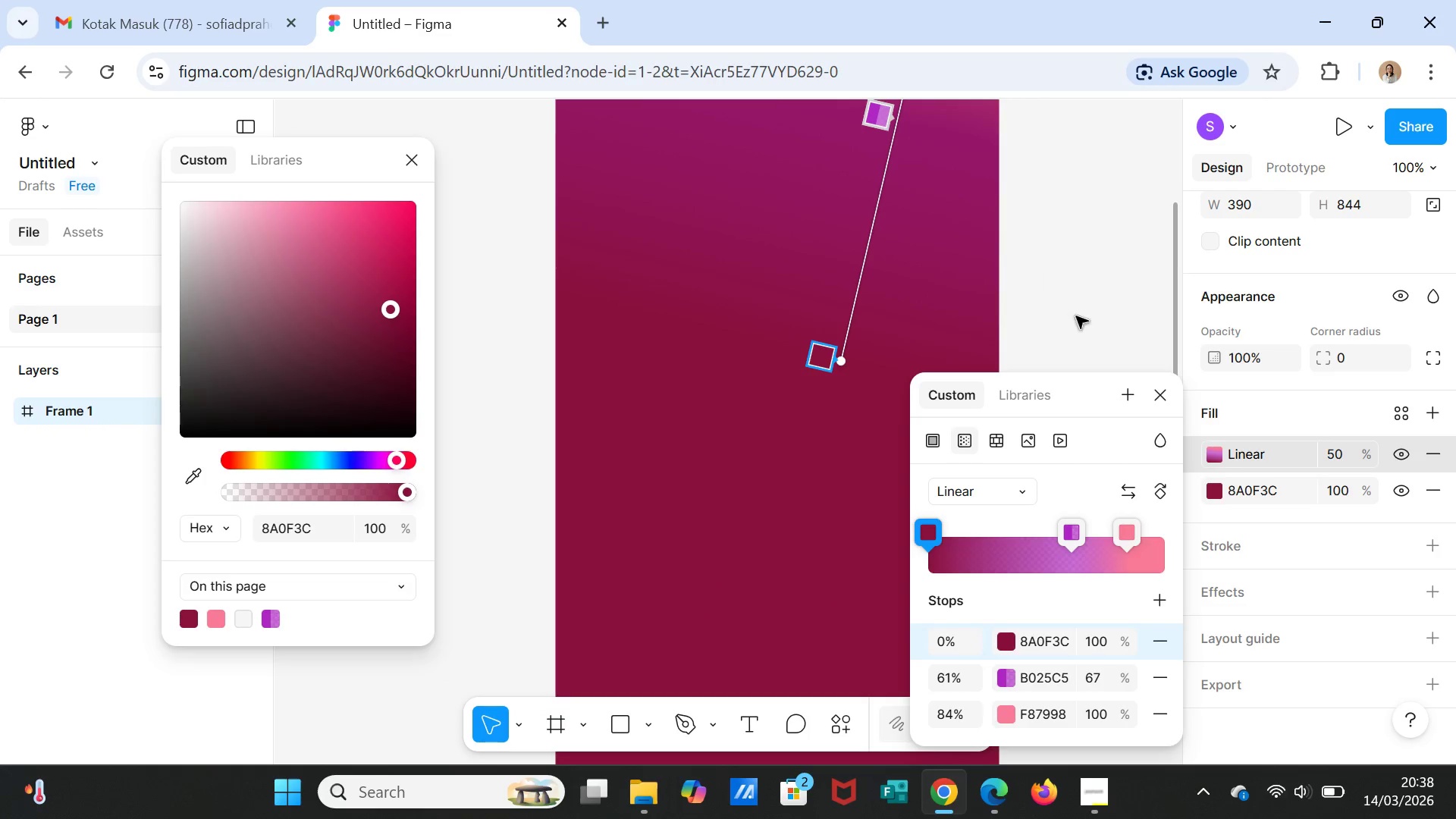 
scroll: coordinate [1003, 290], scroll_direction: up, amount: 6.0
 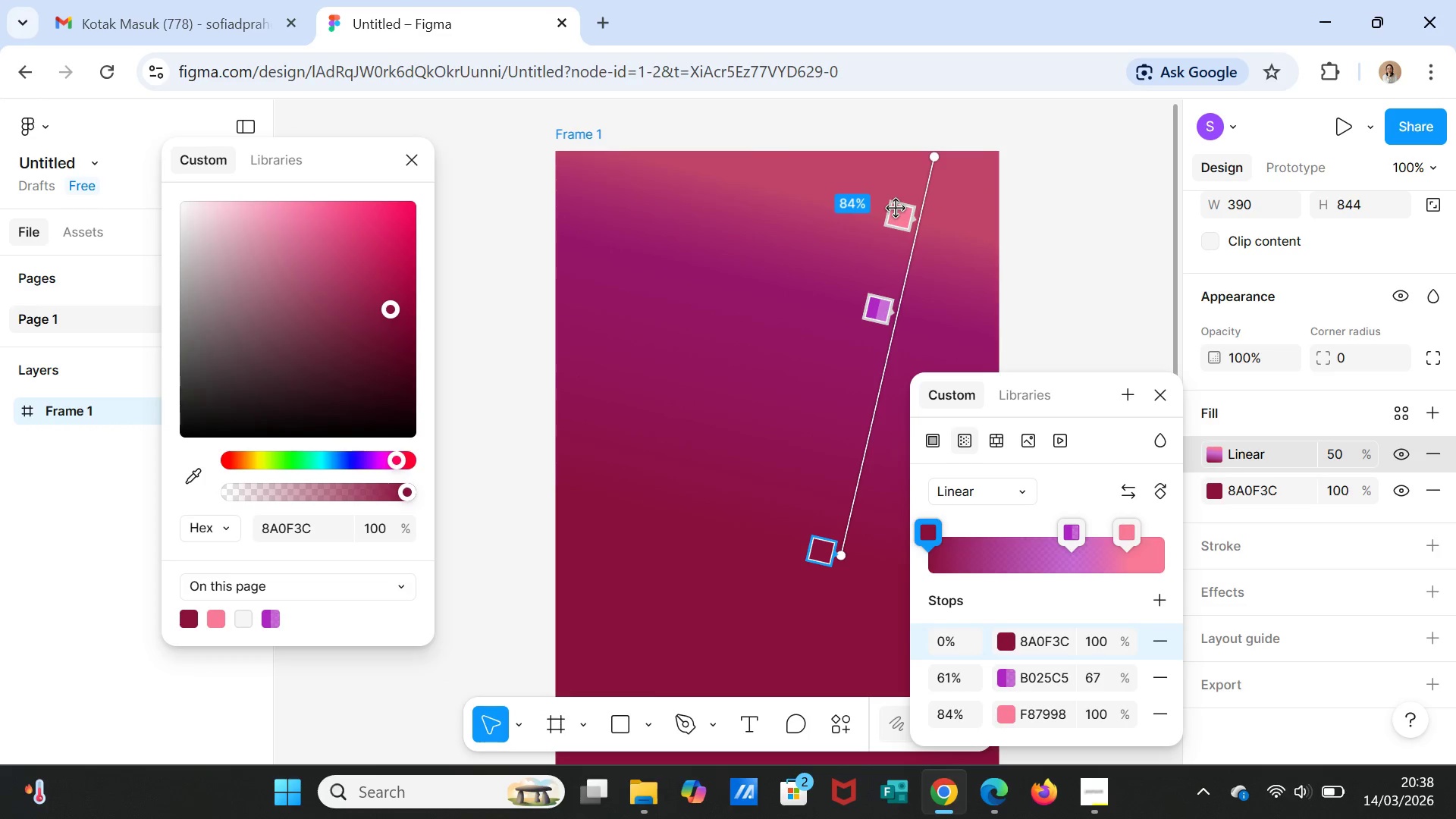 
left_click_drag(start_coordinate=[896, 209], to_coordinate=[907, 174])
 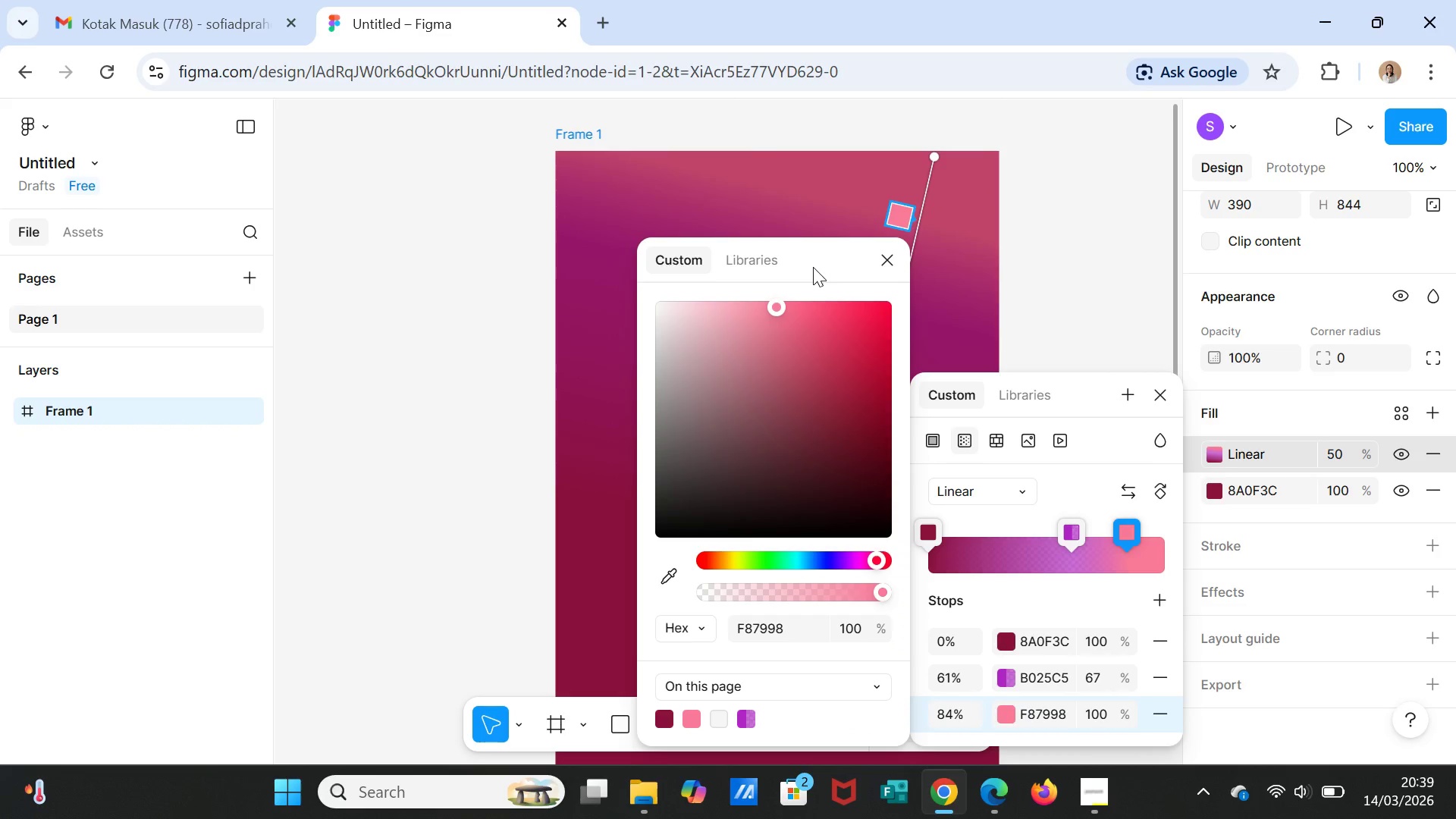 
left_click_drag(start_coordinate=[814, 265], to_coordinate=[381, 228])
 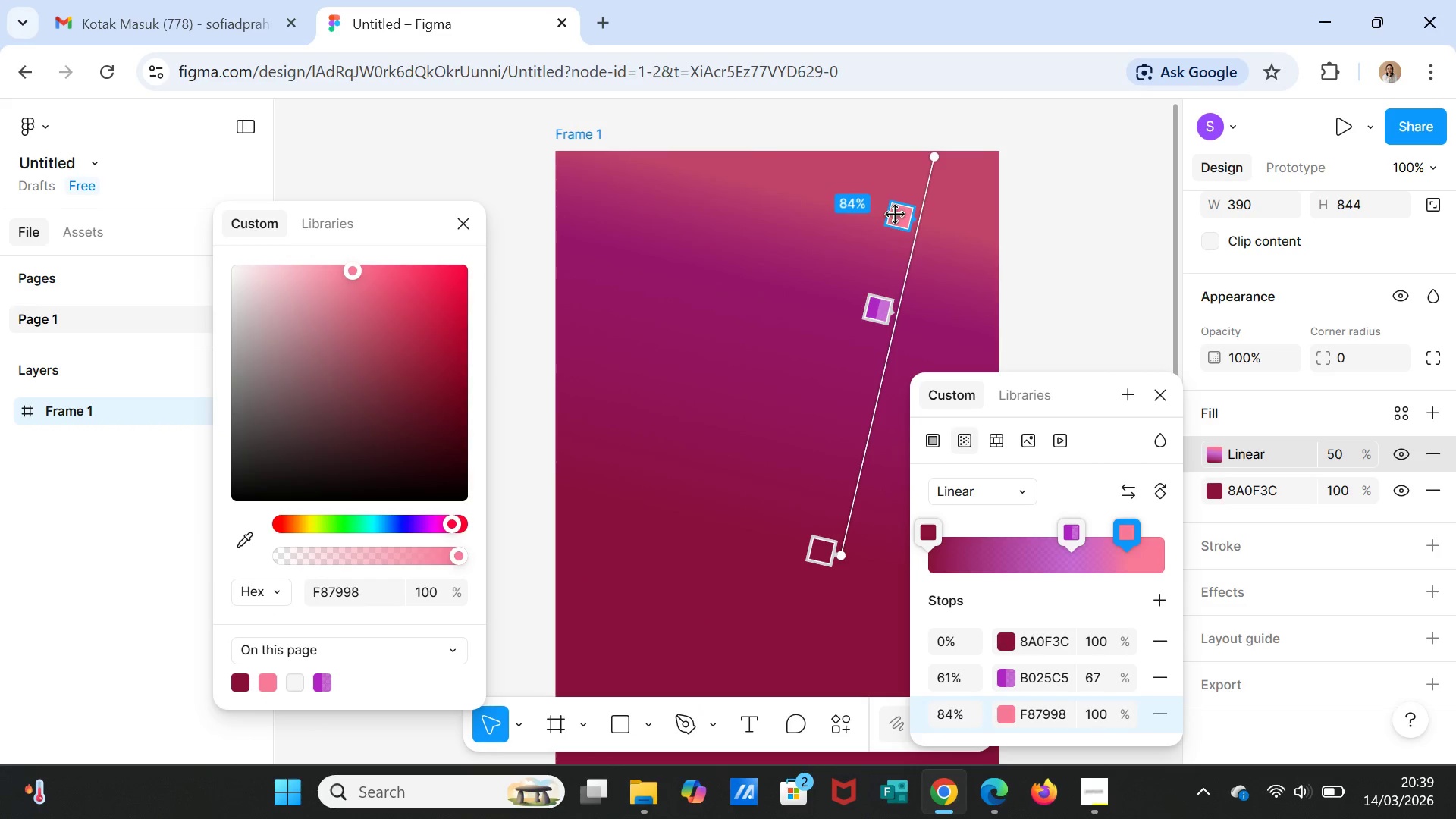 
left_click_drag(start_coordinate=[896, 215], to_coordinate=[904, 166])
 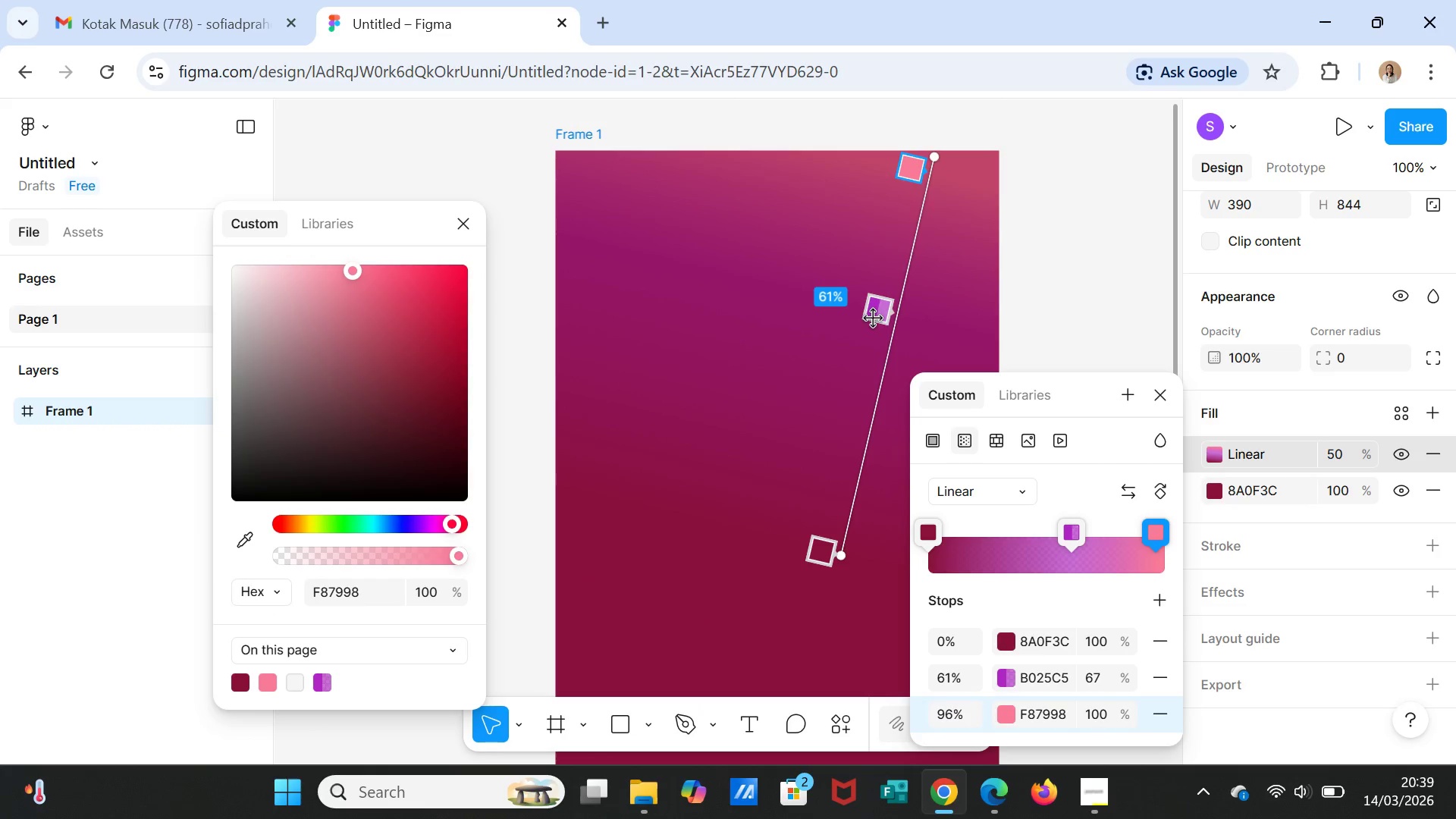 
left_click_drag(start_coordinate=[874, 318], to_coordinate=[868, 366])
 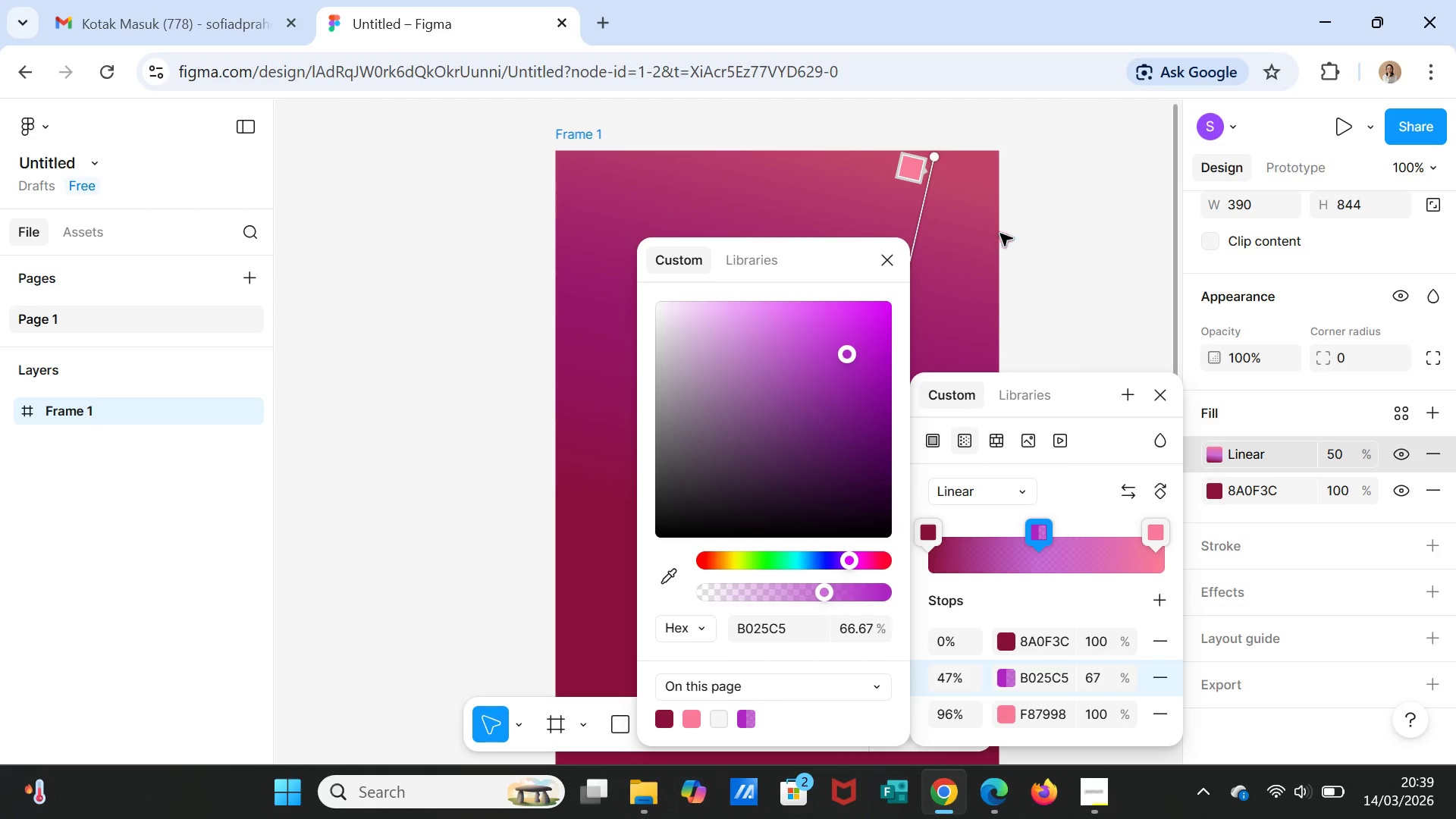 
left_click([1046, 234])
 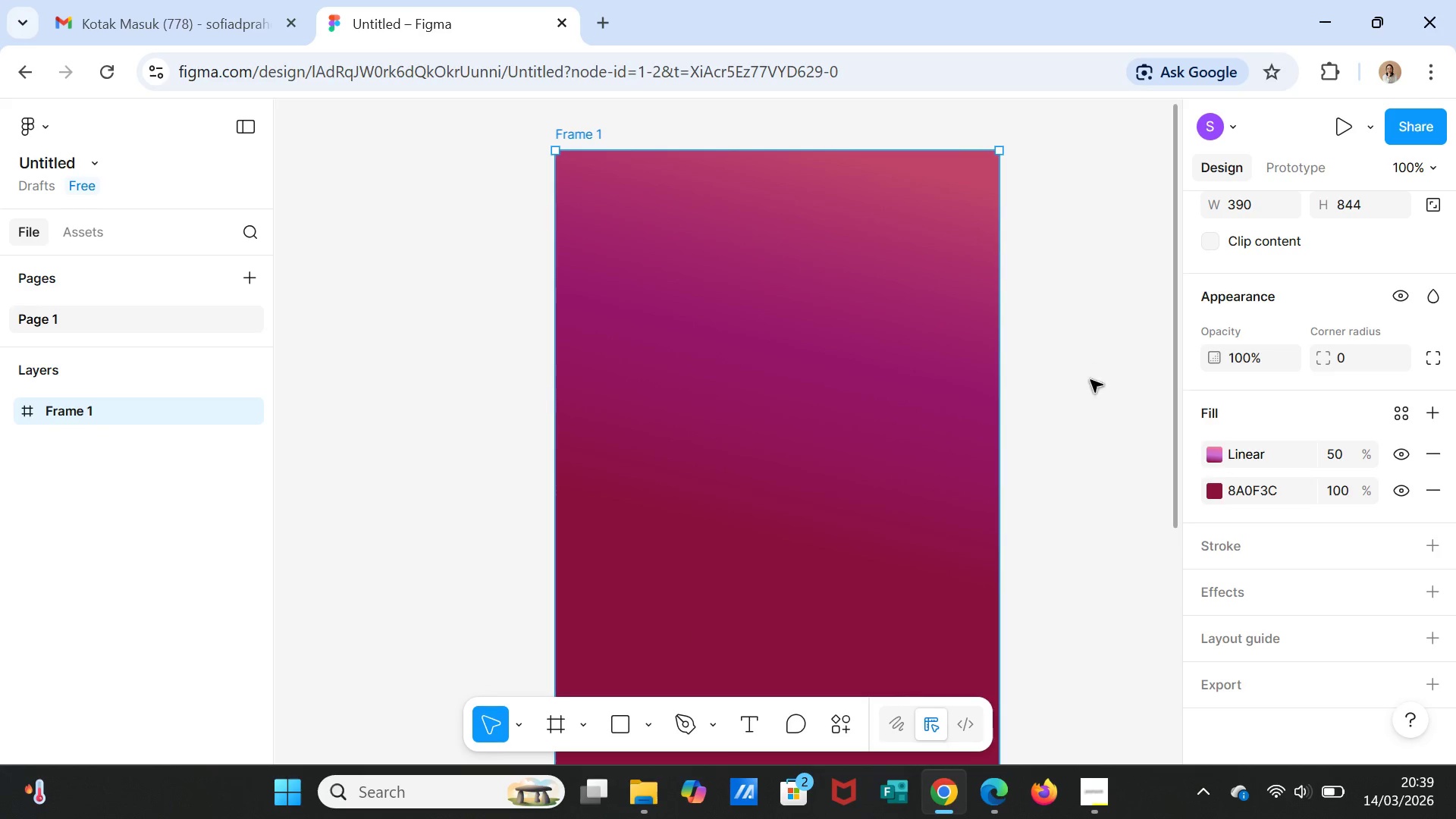 
scroll: coordinate [1089, 389], scroll_direction: down, amount: 7.0
 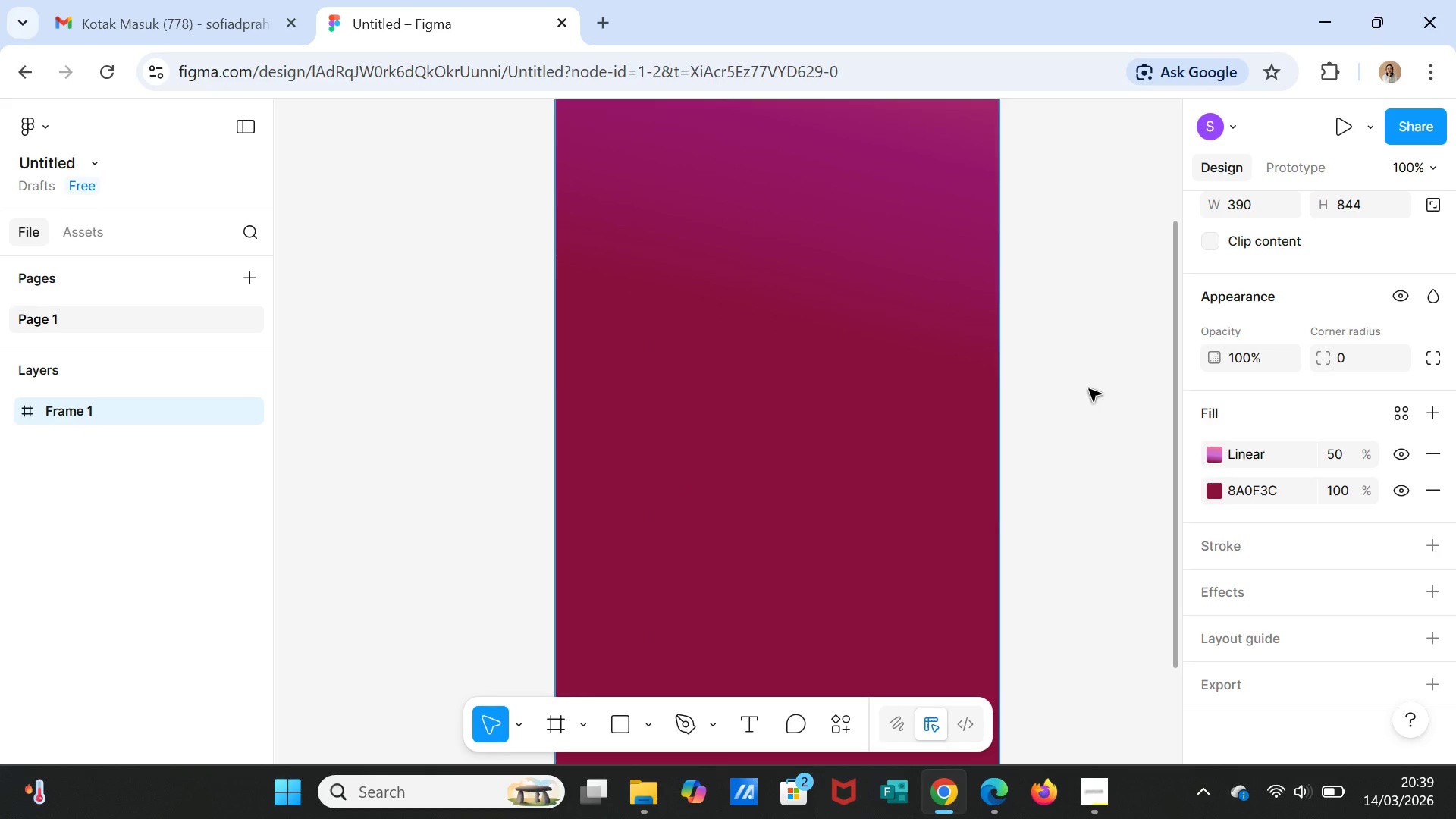 
scroll: coordinate [1089, 389], scroll_direction: up, amount: 4.0
 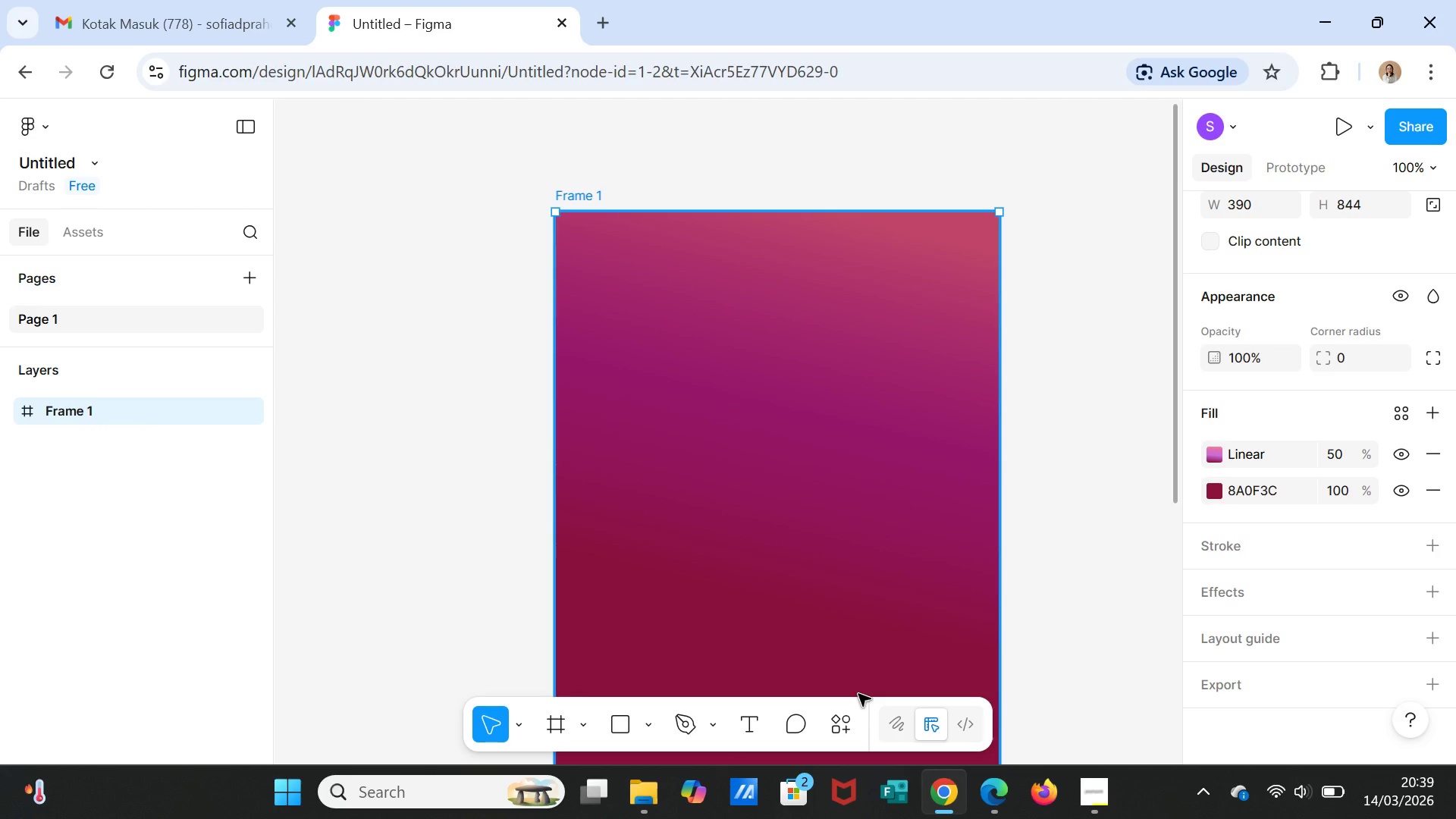 
wait(17.29)
 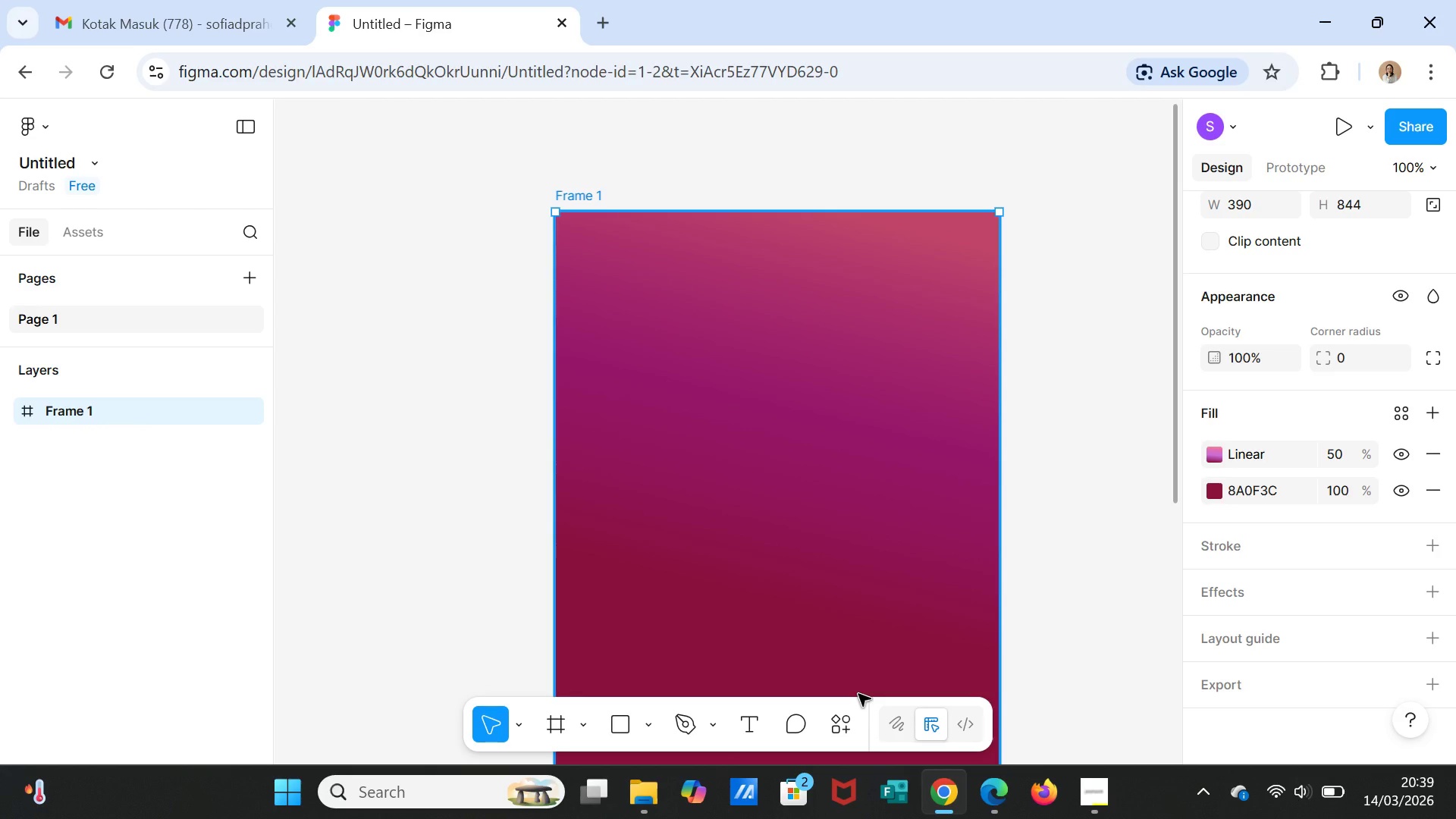 
scroll: coordinate [770, 563], scroll_direction: down, amount: 11.0
 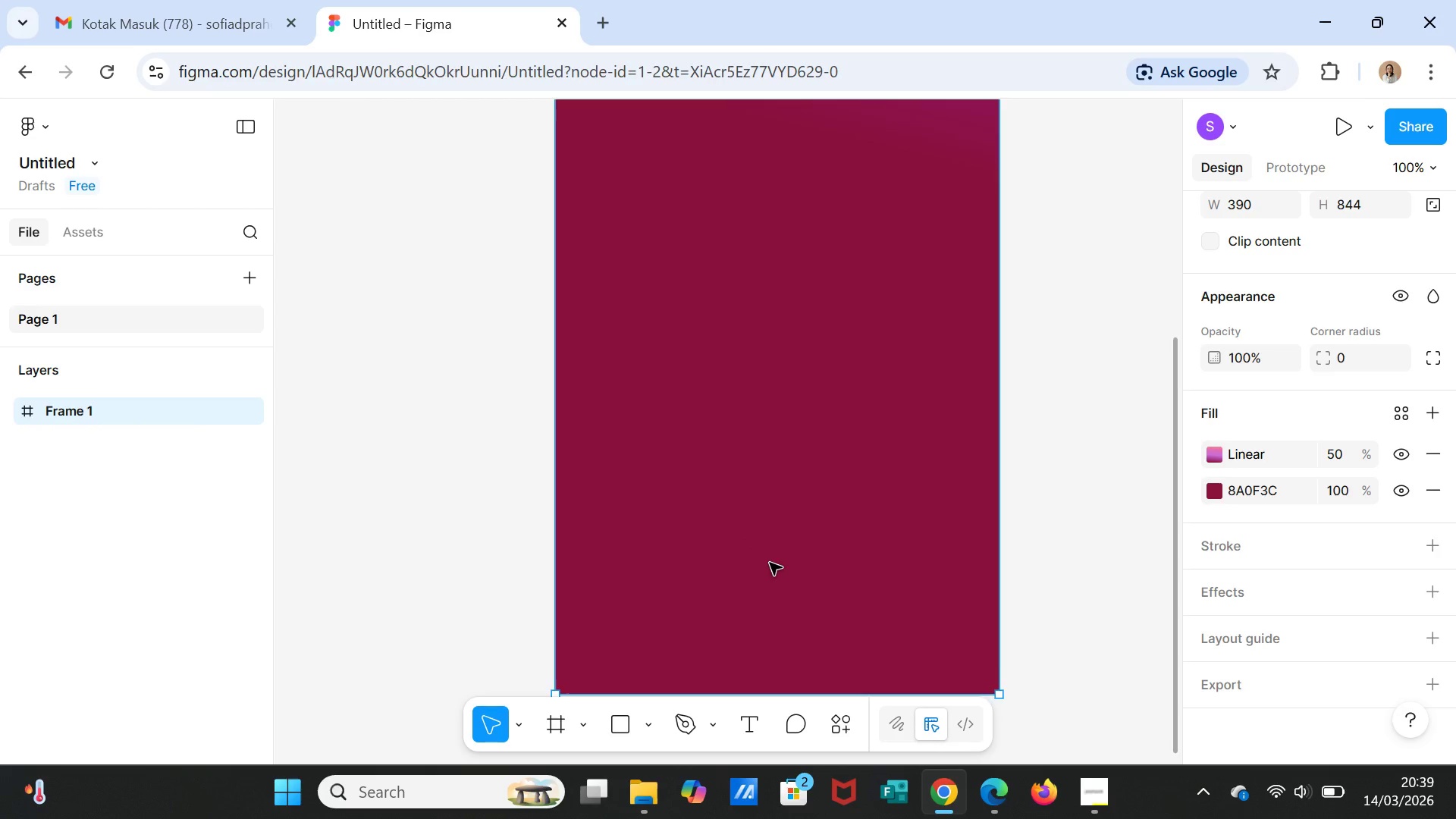 
scroll: coordinate [770, 563], scroll_direction: up, amount: 7.0
 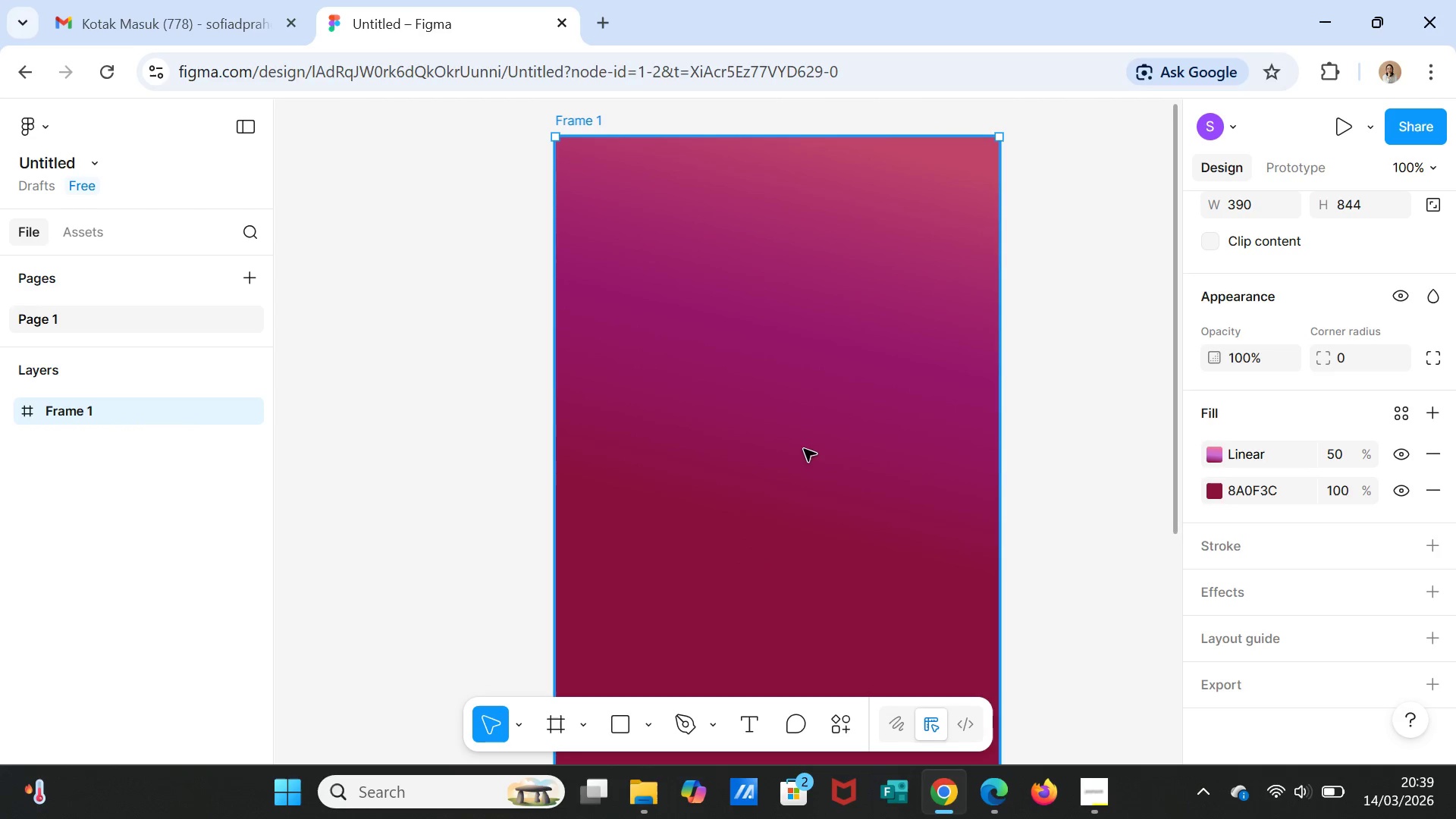 
scroll: coordinate [849, 494], scroll_direction: none, amount: 0.0
 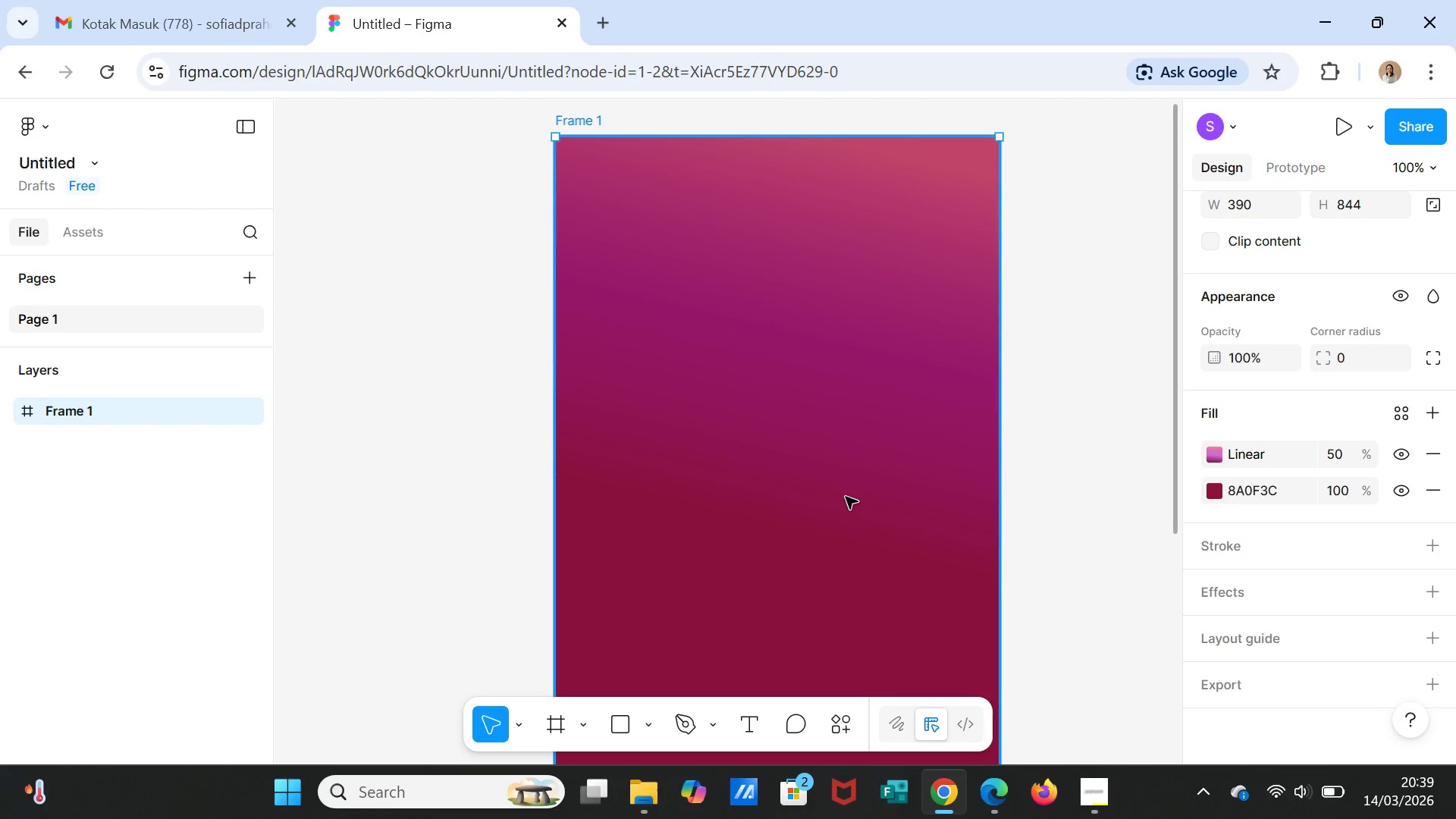 
wait(8.4)
 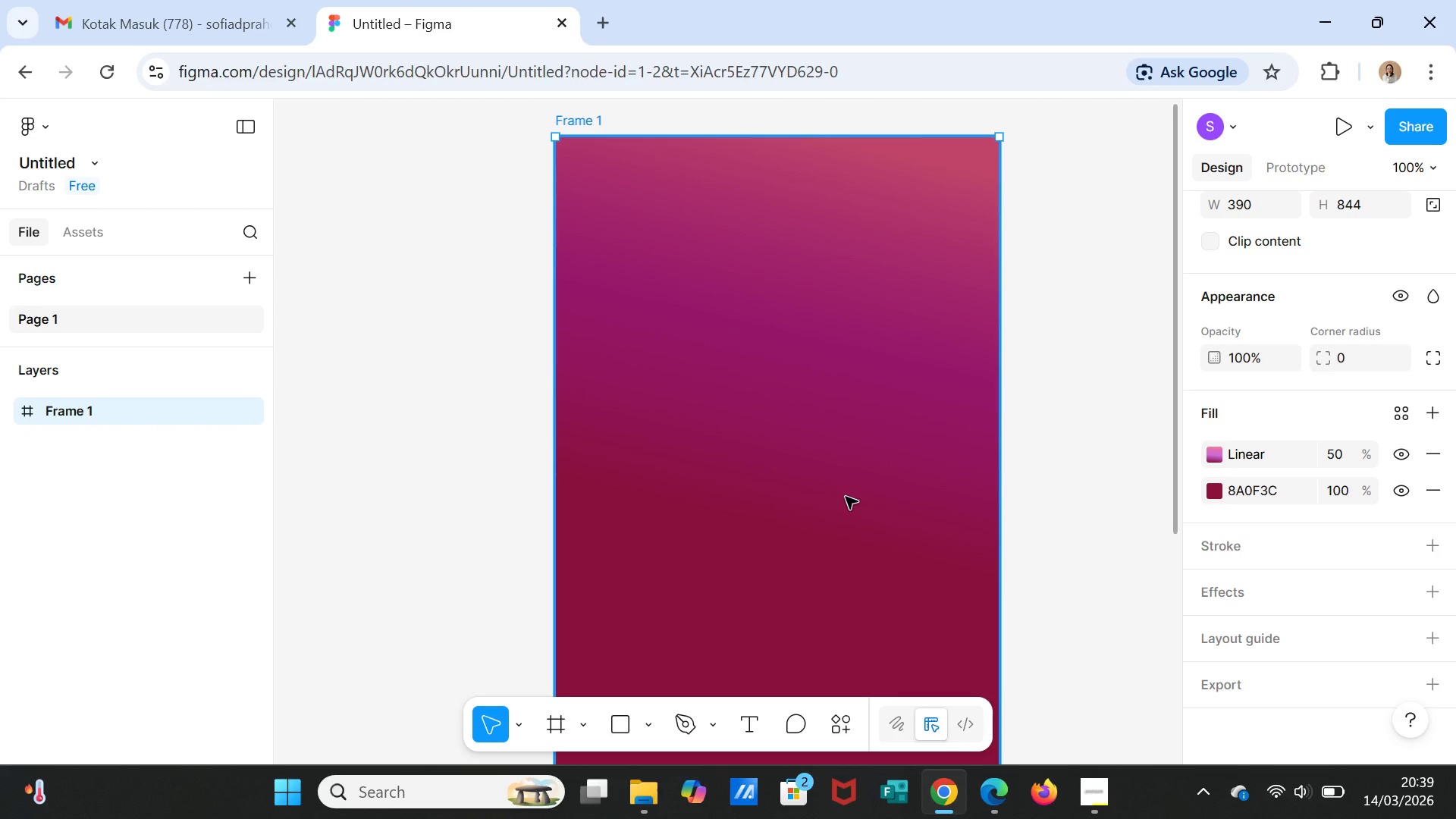 
left_click([1118, 598])
 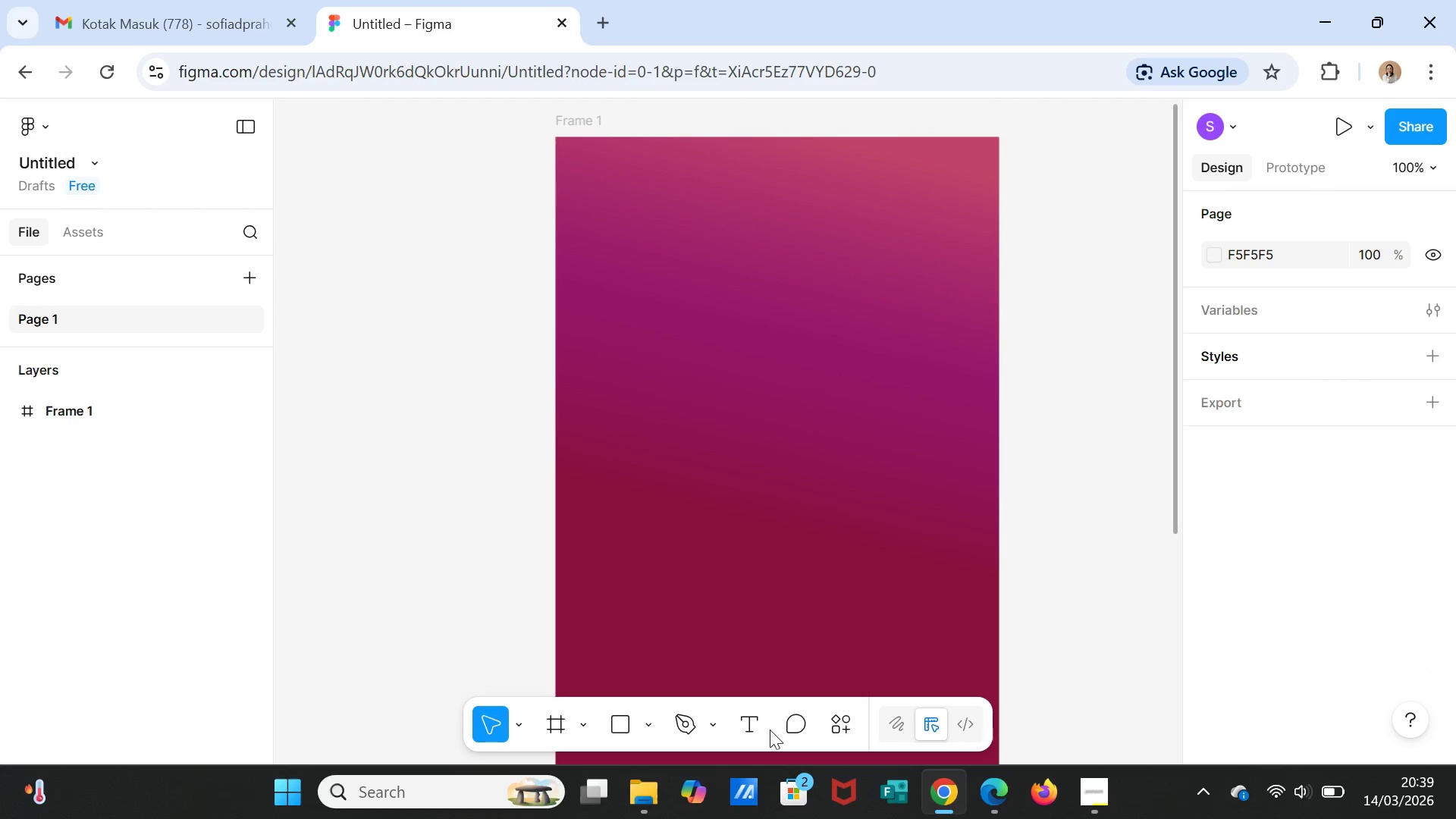 
left_click([750, 721])
 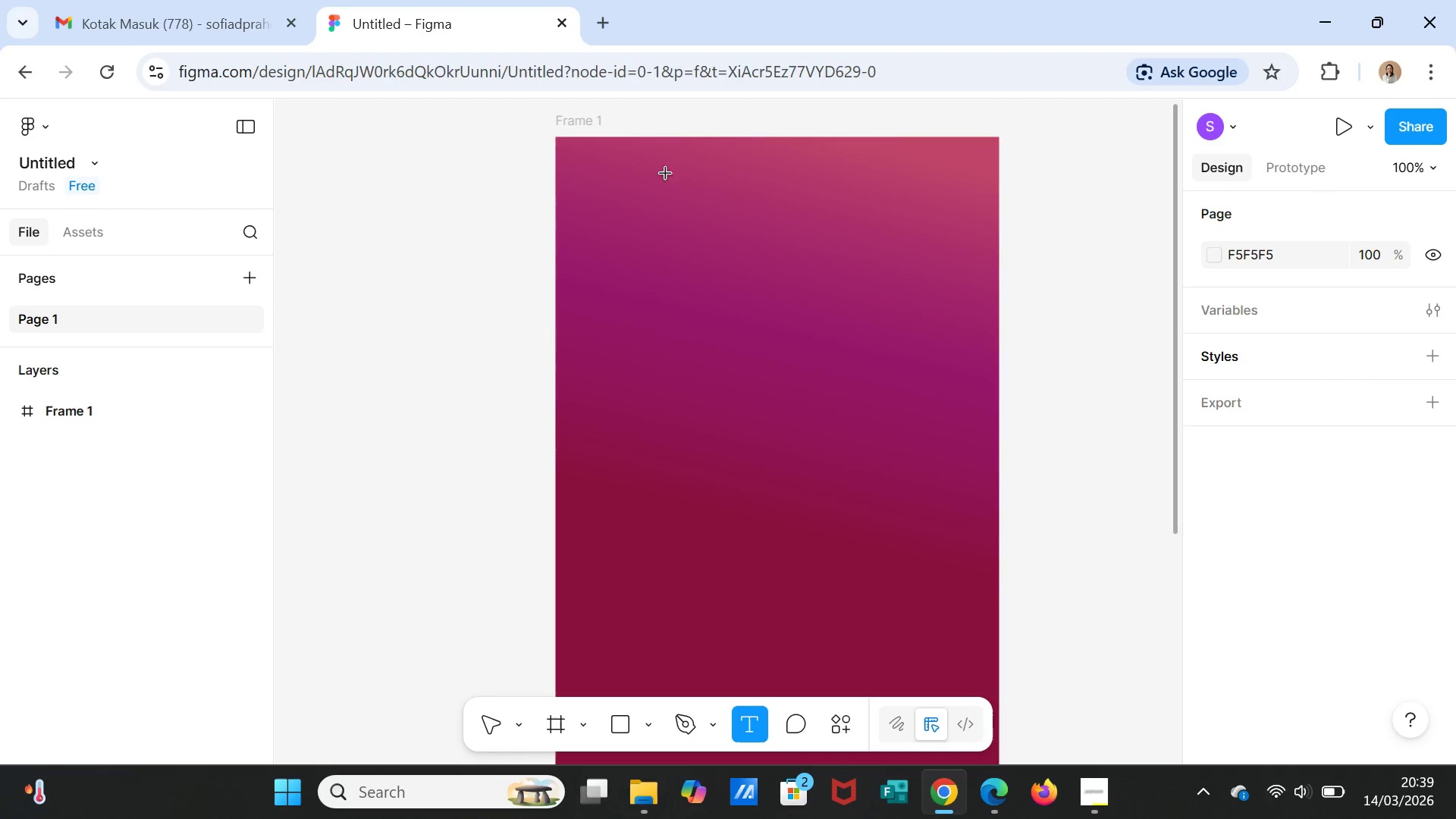 
left_click_drag(start_coordinate=[676, 174], to_coordinate=[878, 214])
 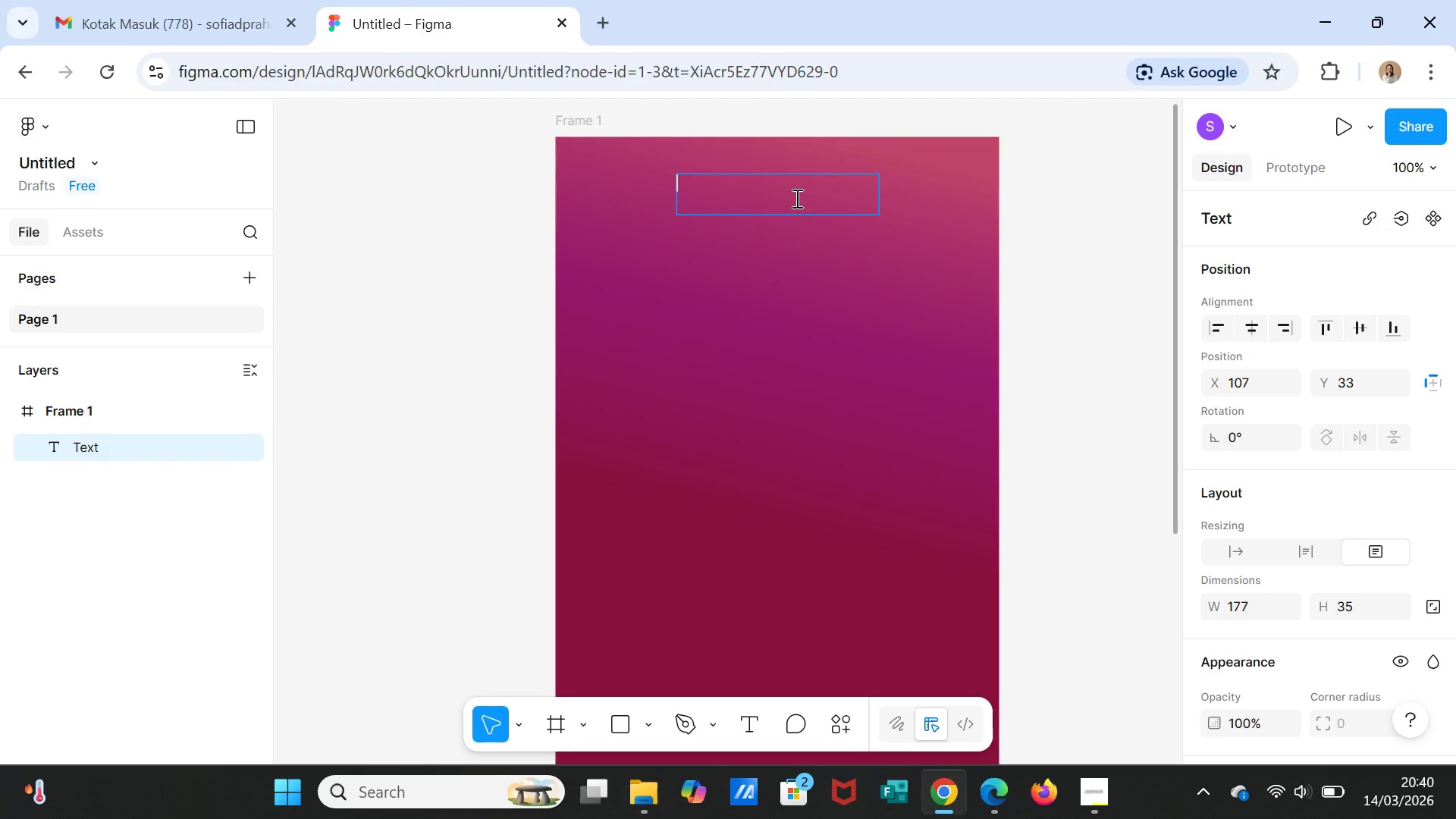 
wait(19.44)
 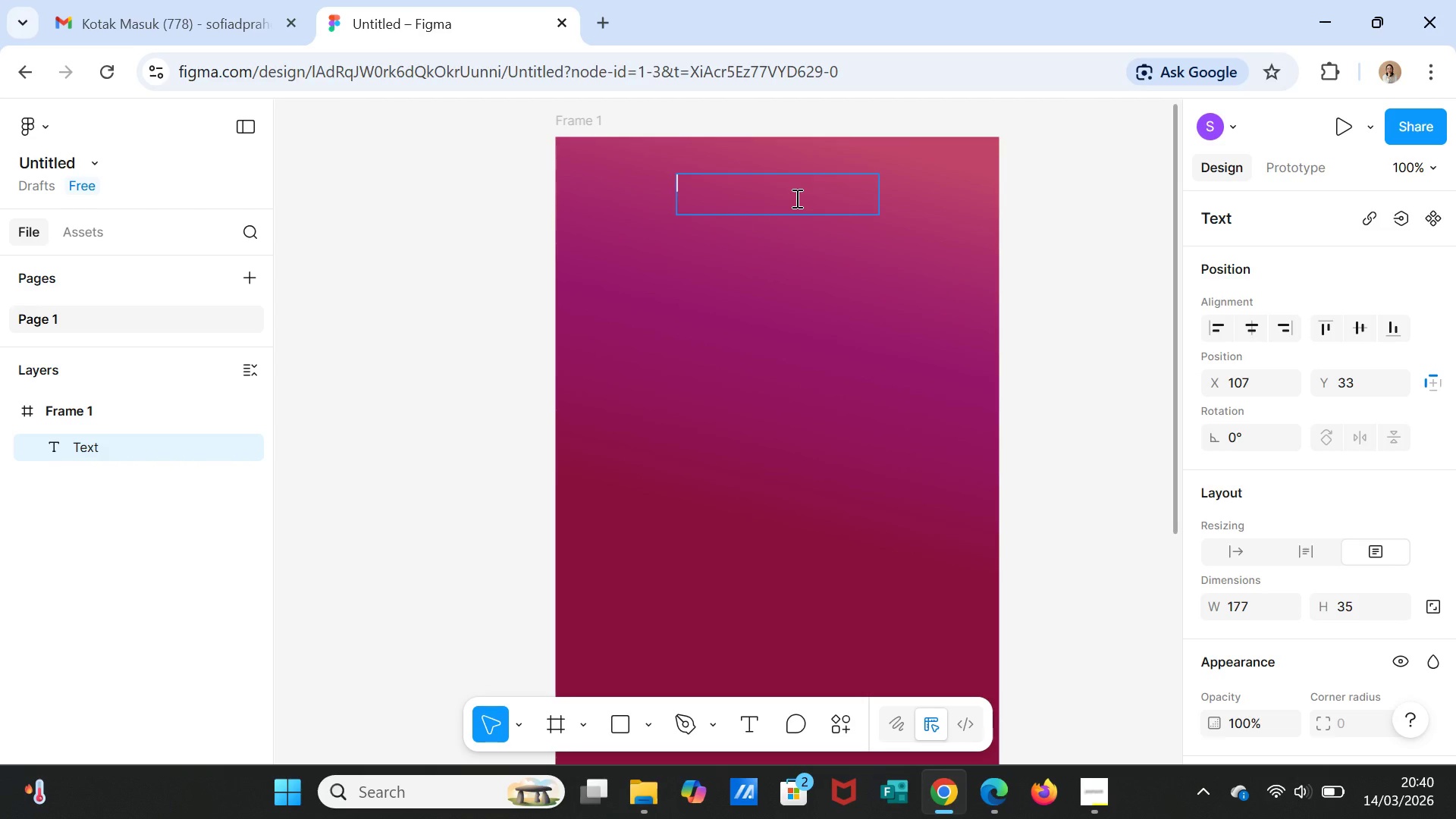 
type(PINK NAIL STUDIO)
 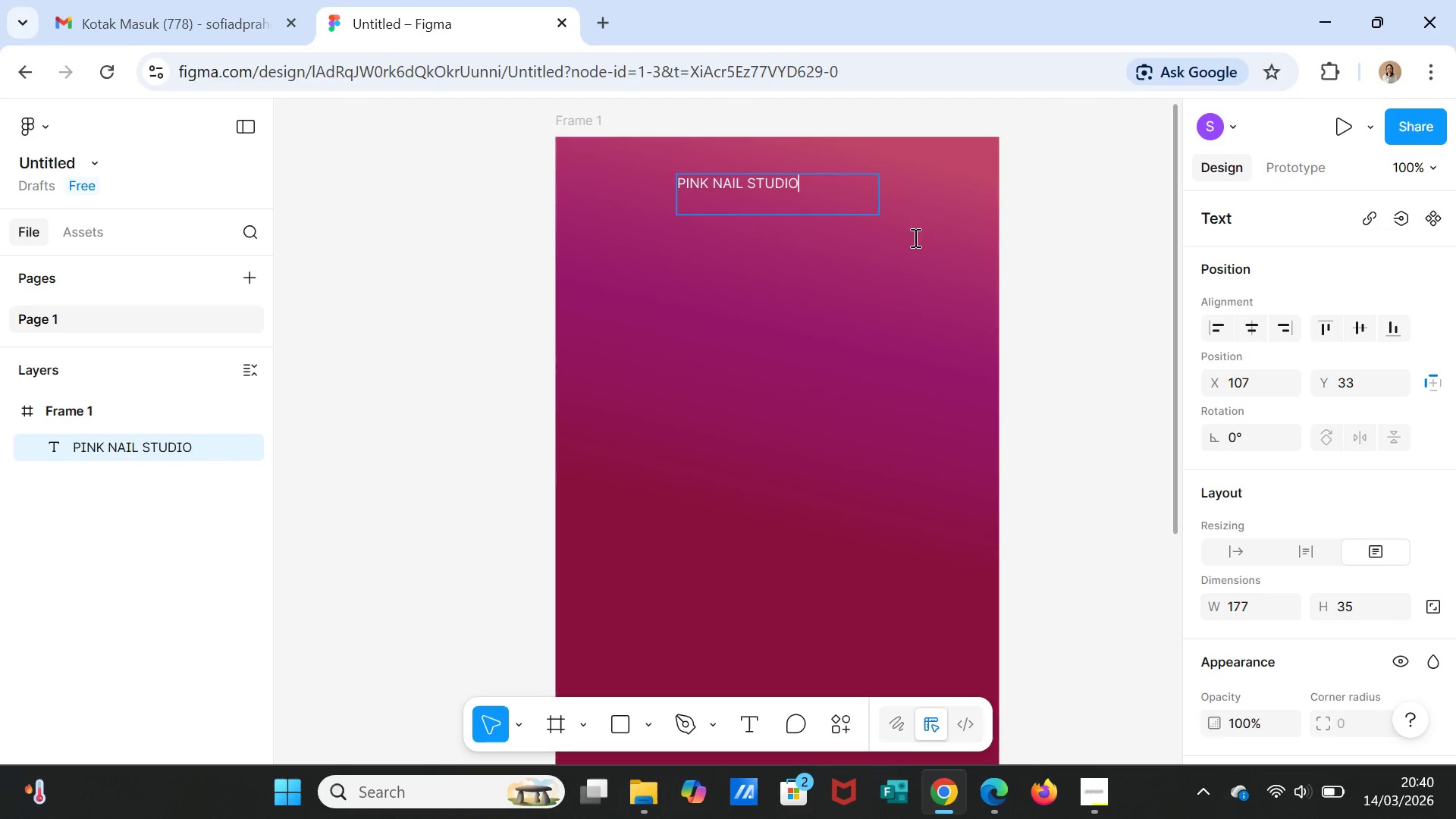 
left_click([1014, 354])
 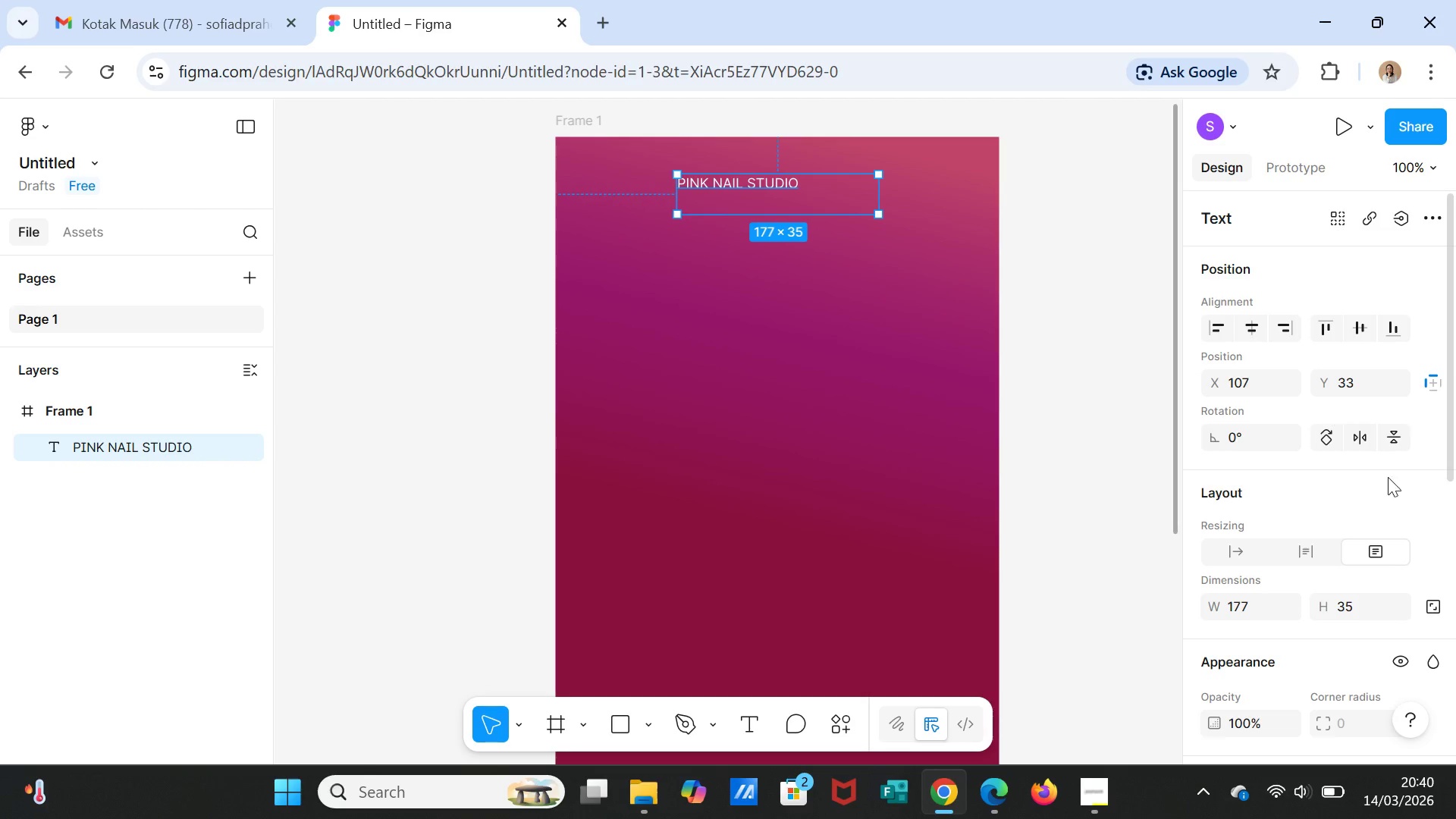 
scroll: coordinate [1301, 572], scroll_direction: down, amount: 5.0
 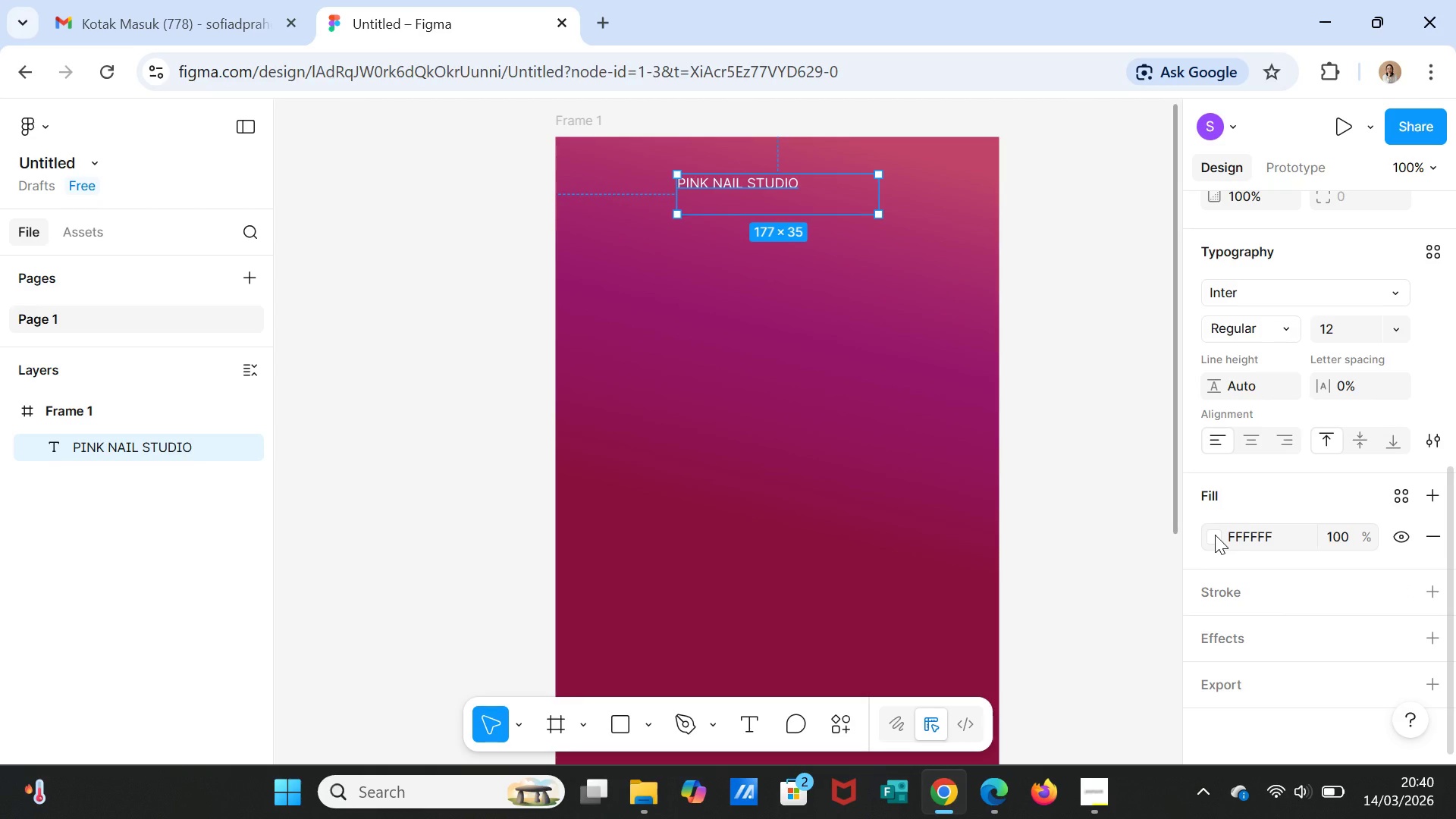 
left_click([1213, 535])
 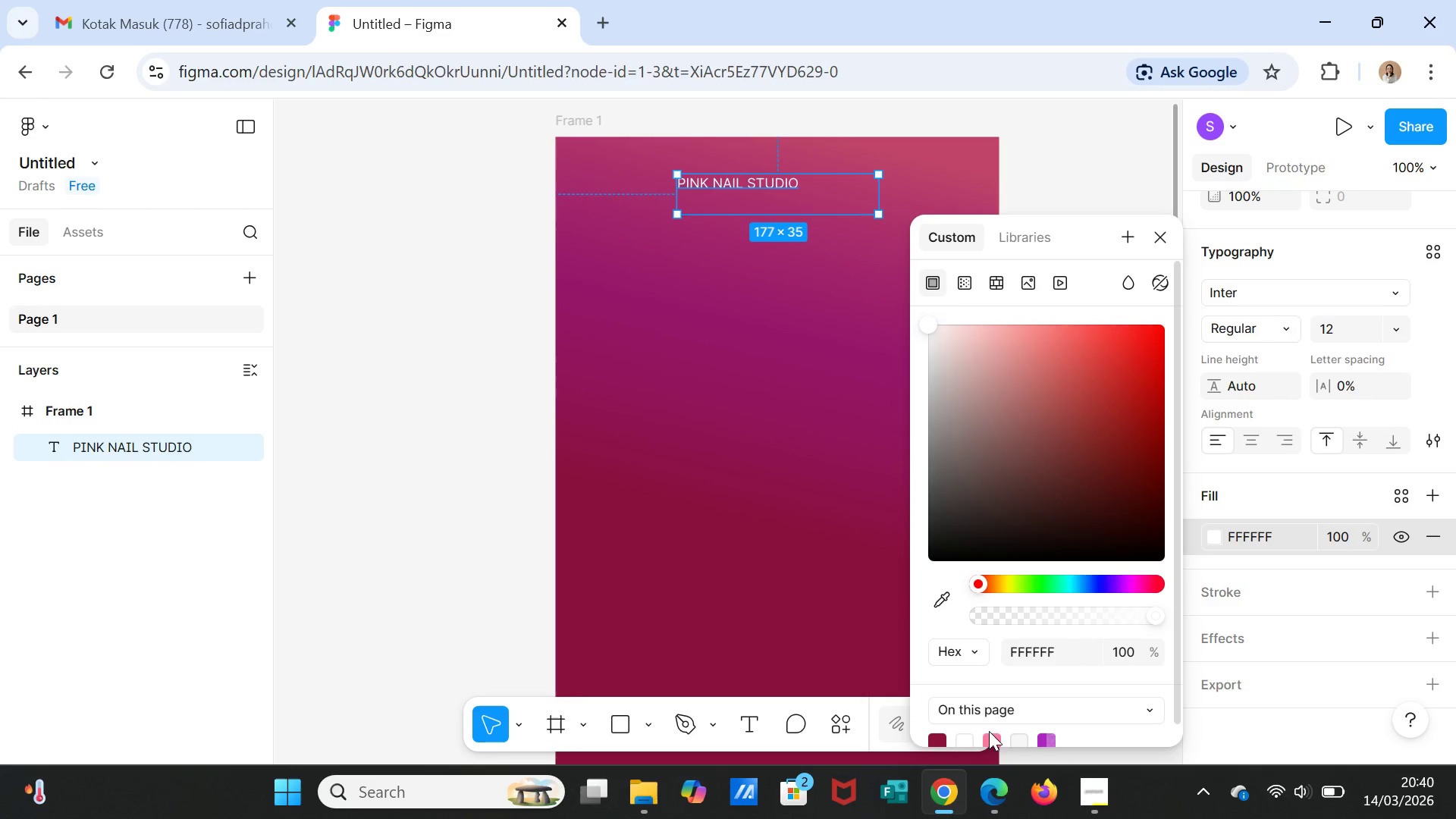 
left_click([989, 738])
 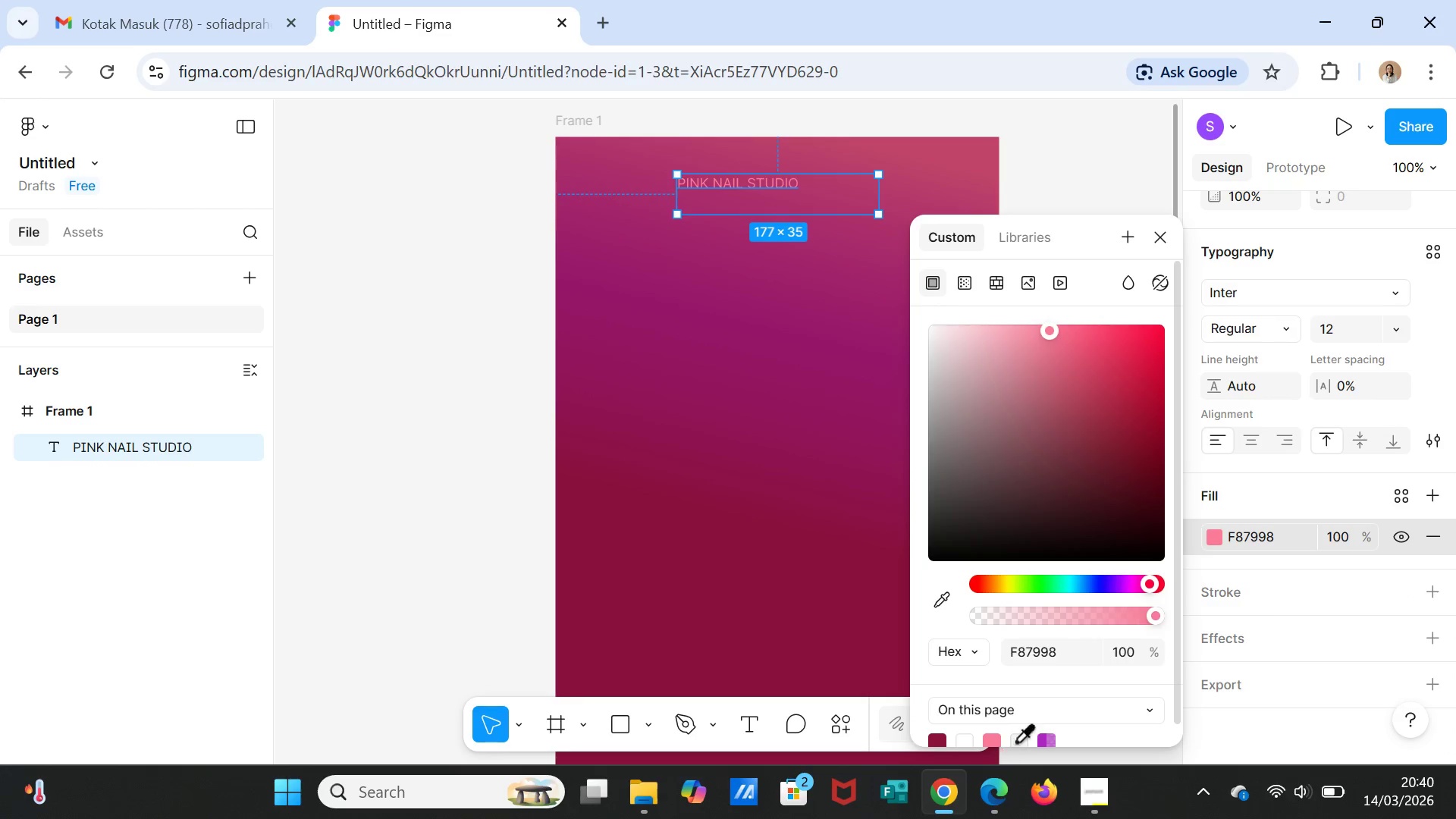 
left_click([1018, 741])
 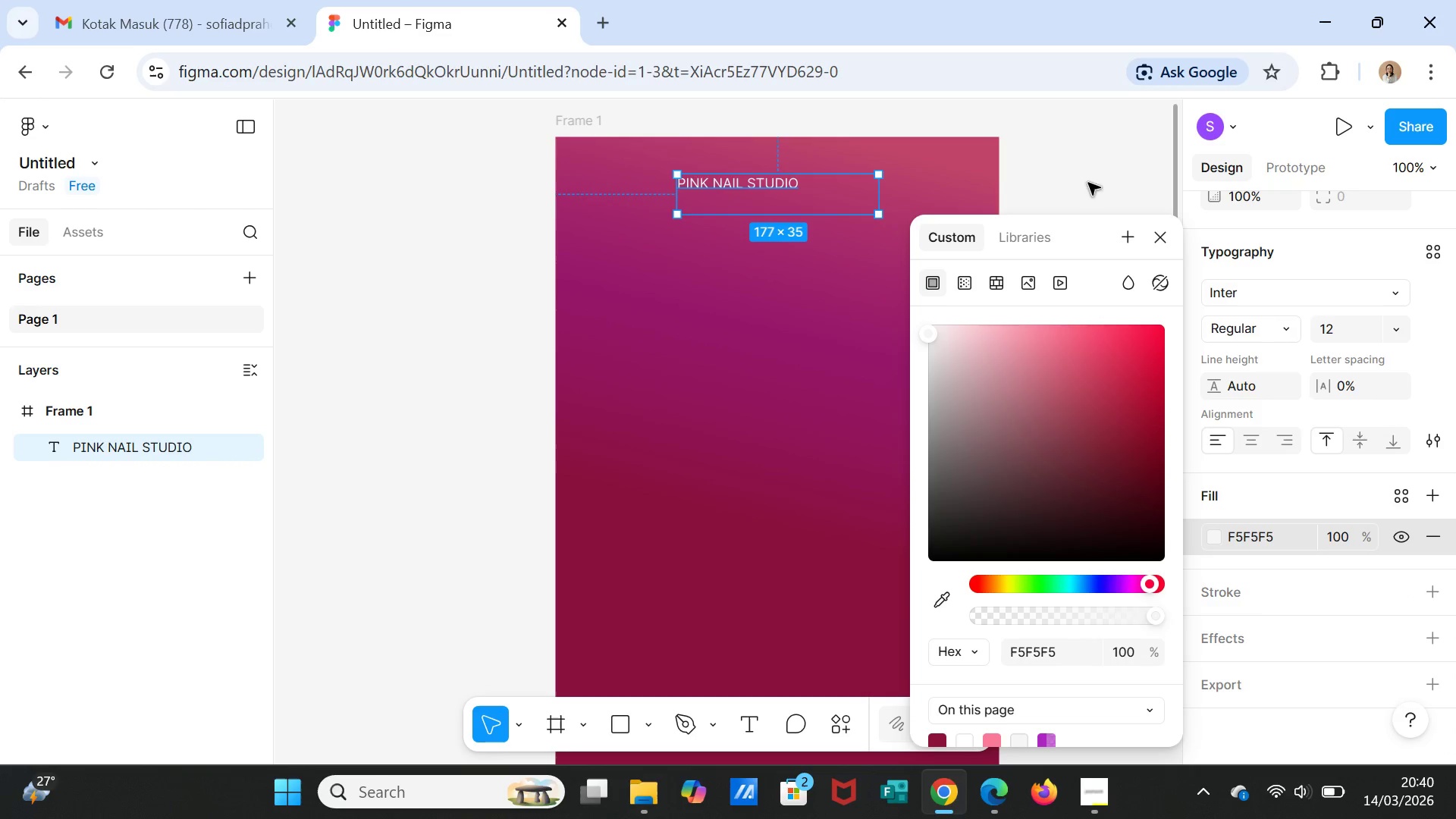 
left_click([1086, 175])
 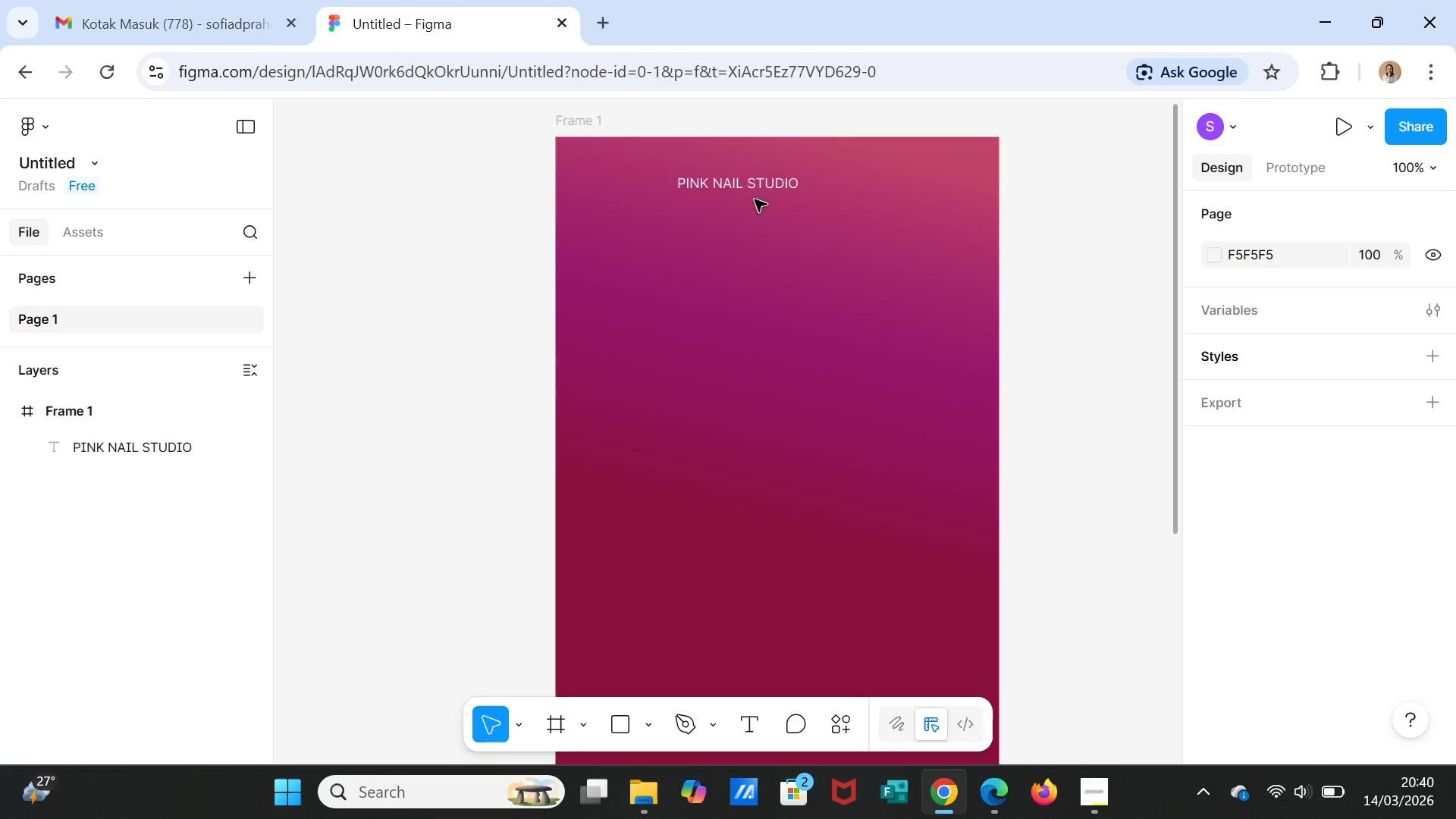 
left_click([752, 185])
 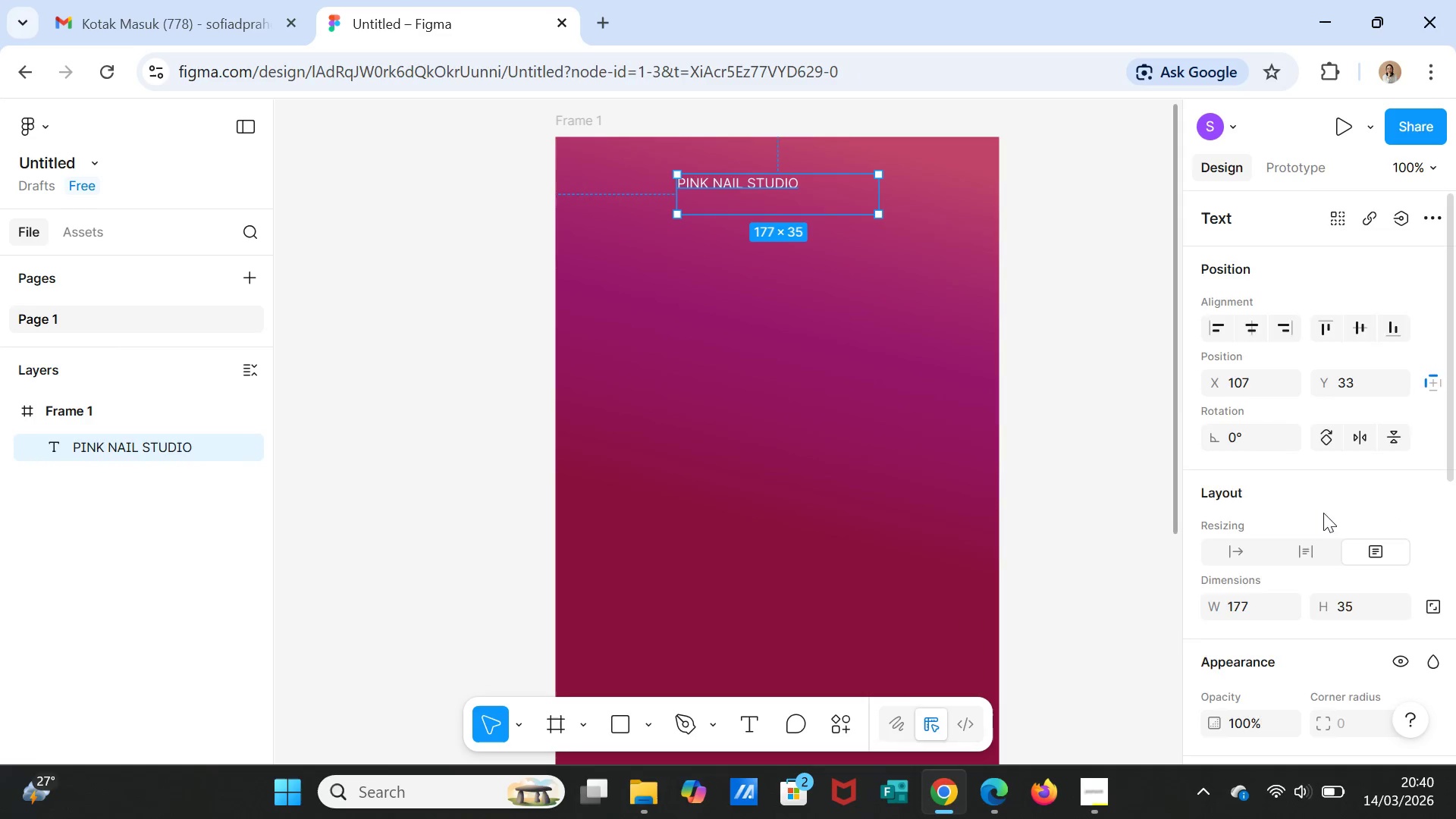 
scroll: coordinate [1426, 631], scroll_direction: down, amount: 4.0
 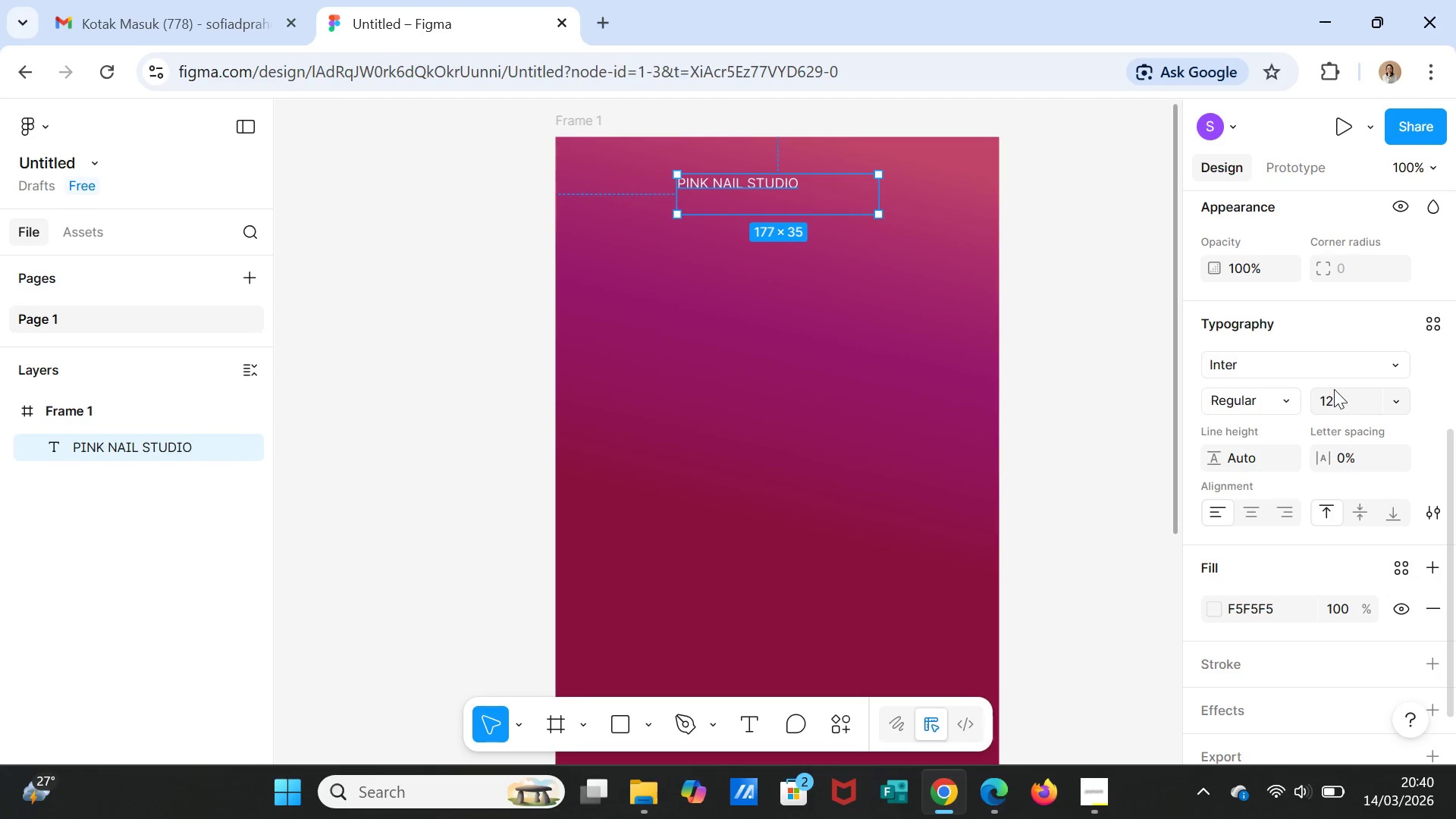 
left_click([1332, 359])
 